 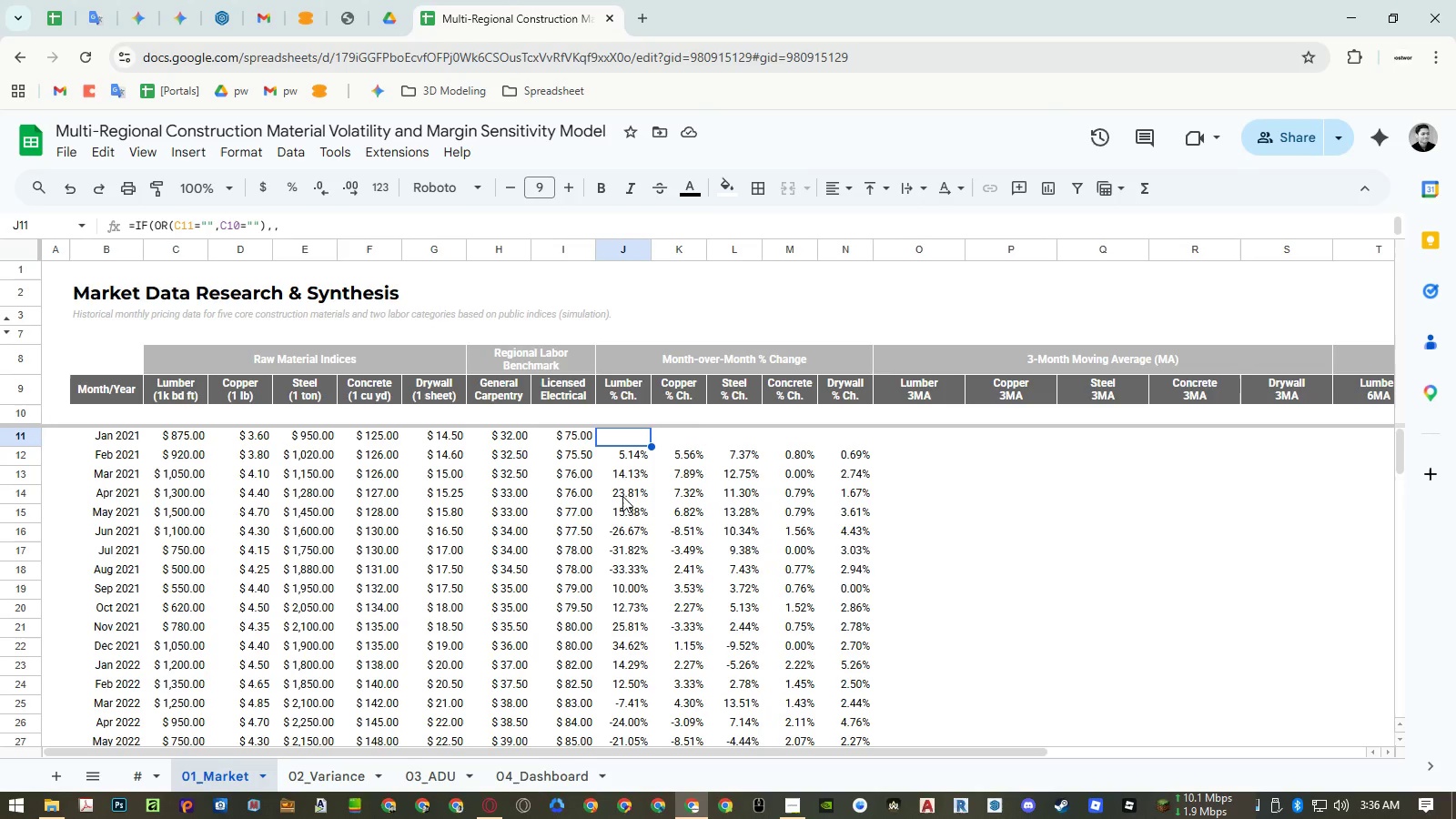 
key(ArrowDown)
 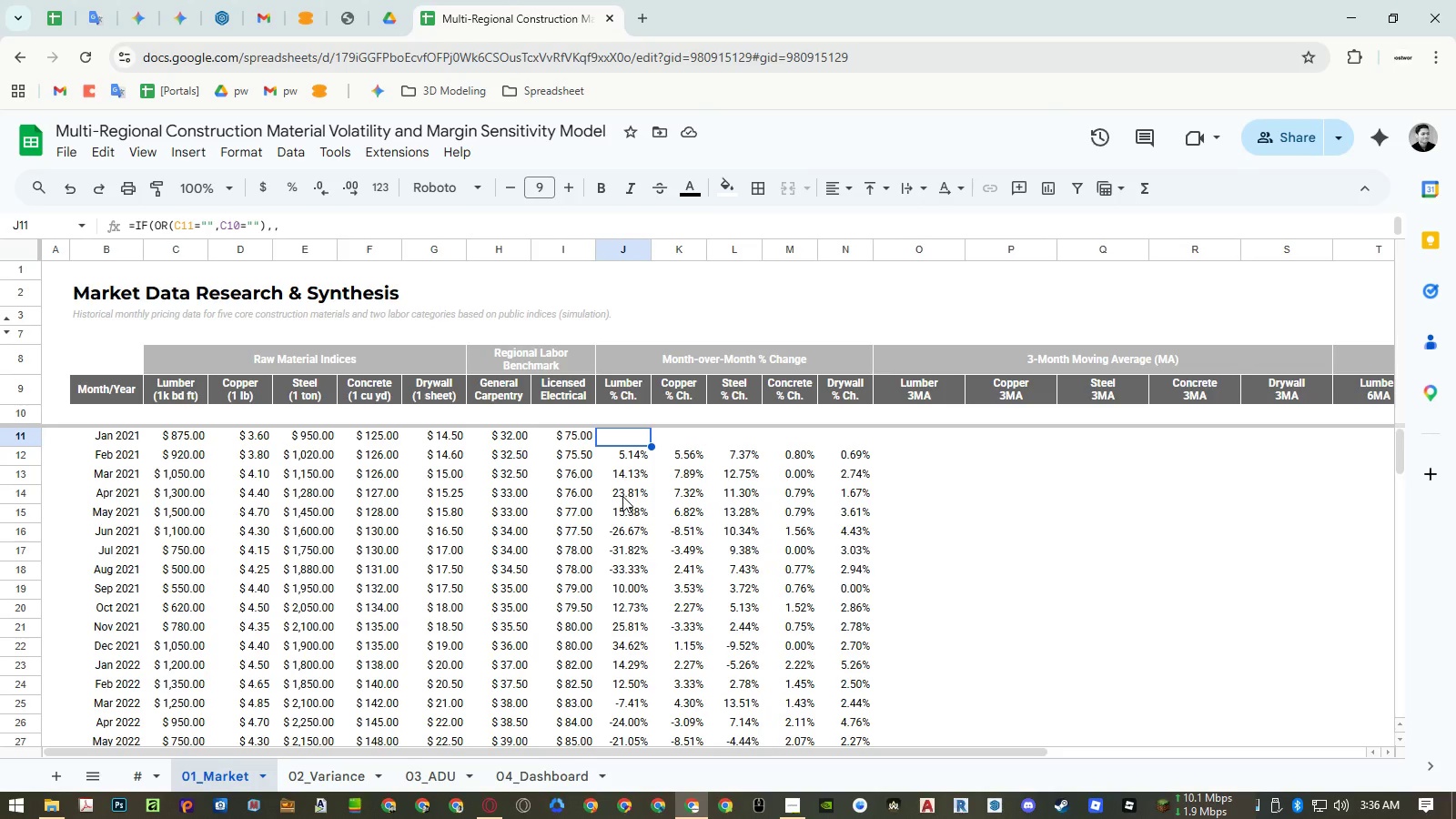 
key(Shift+ArrowRight)
 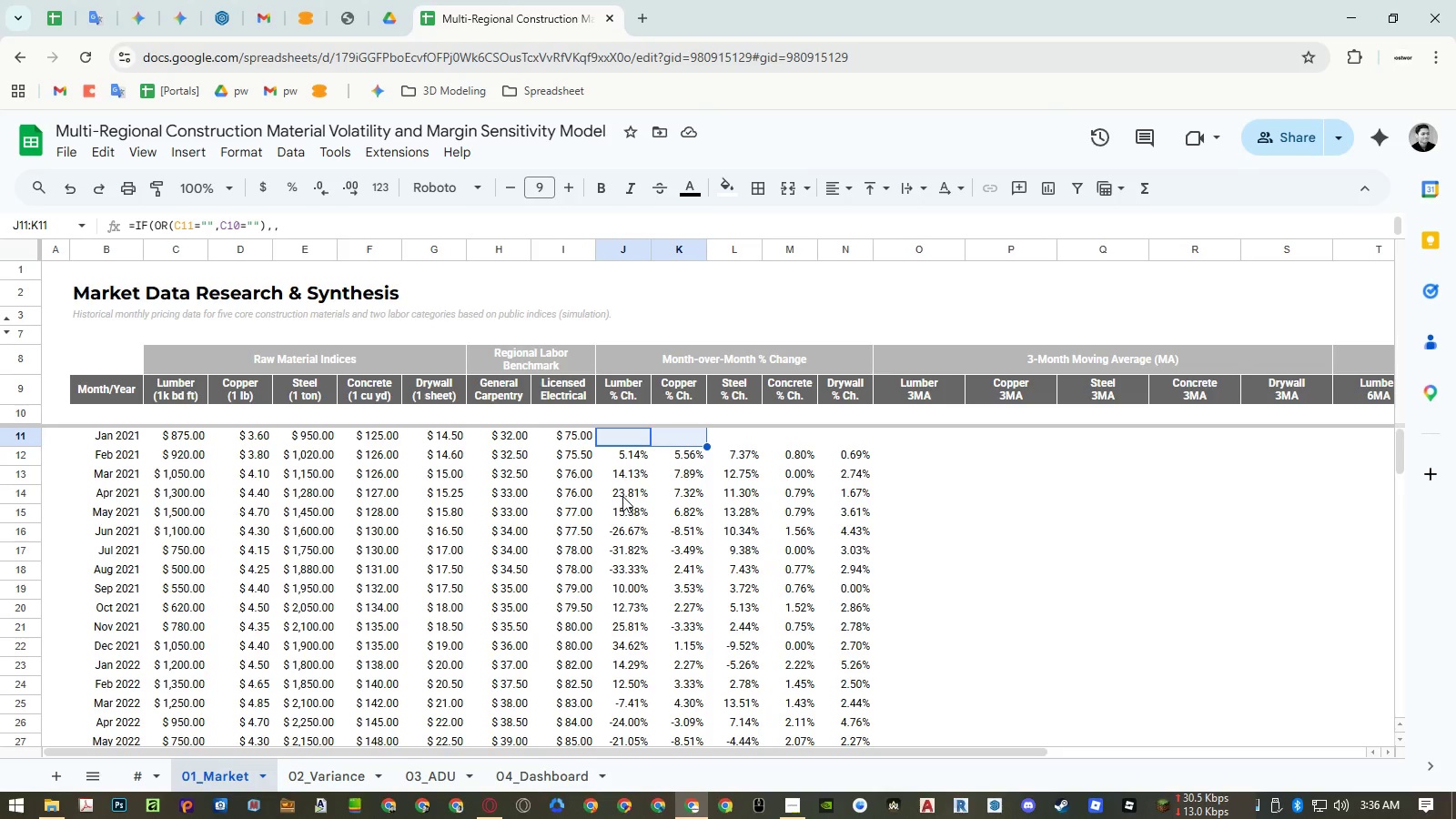 
key(Shift+ArrowRight)
 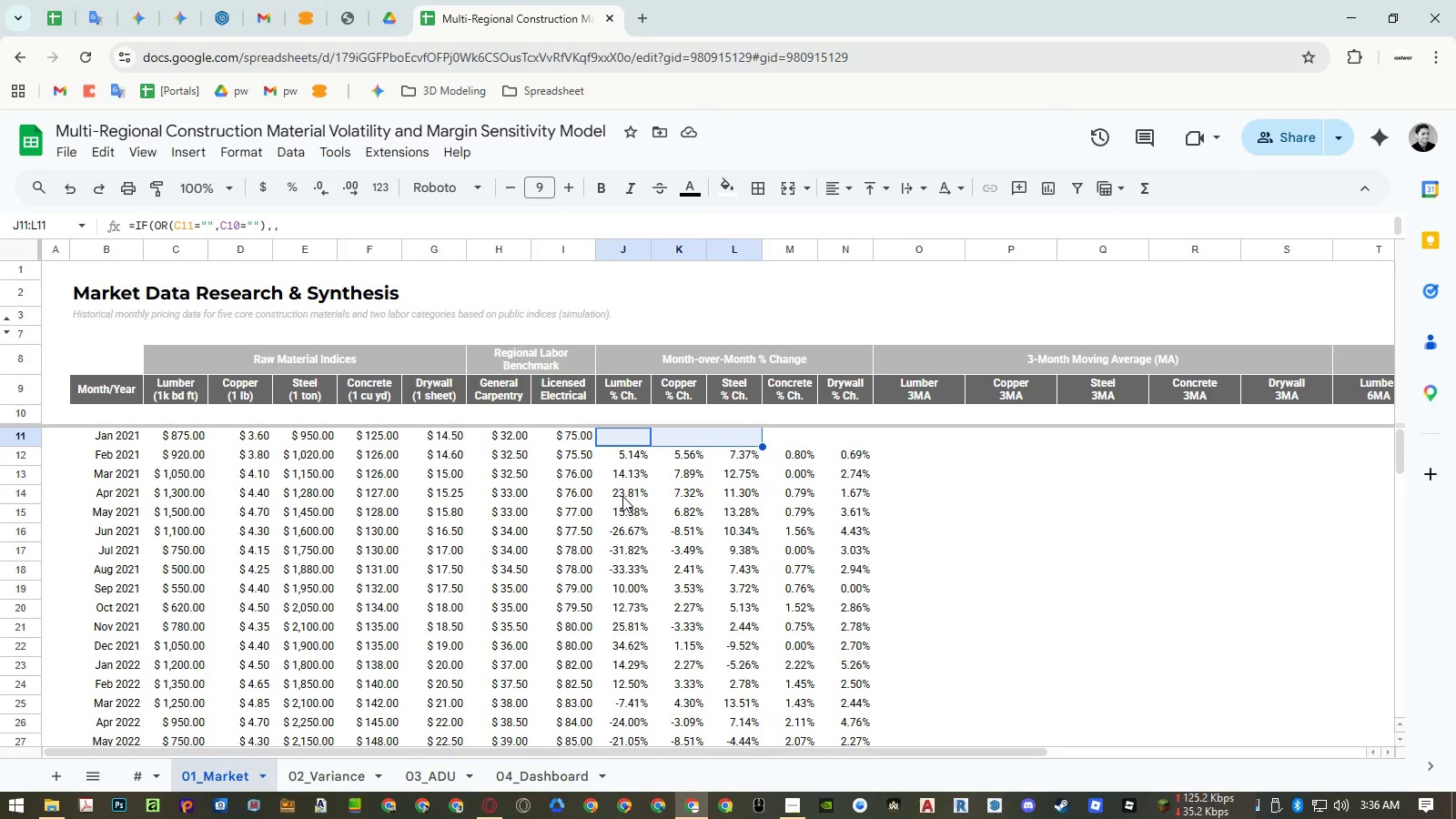 
key(Shift+ArrowRight)
 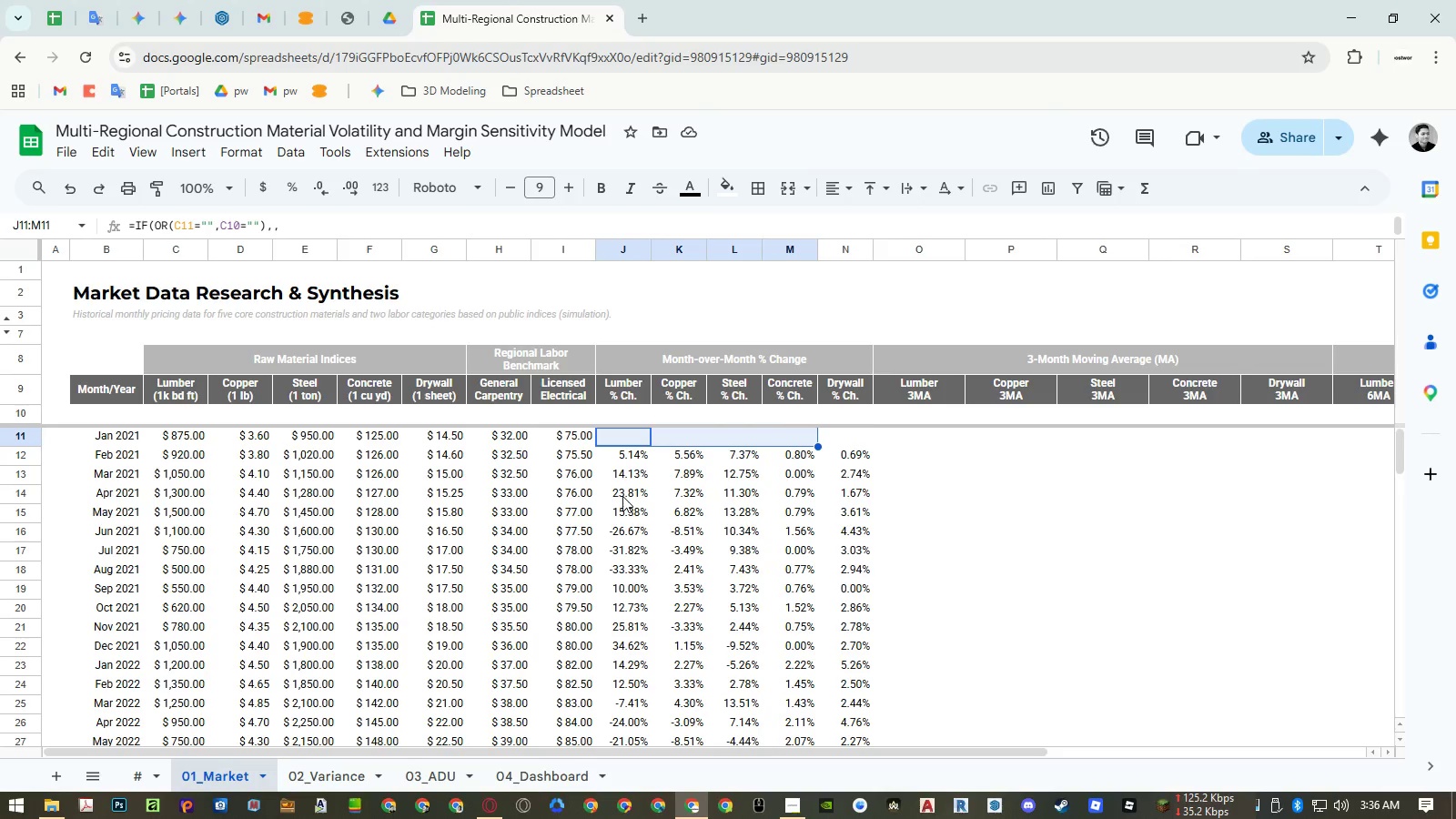 
key(Shift+ArrowRight)
 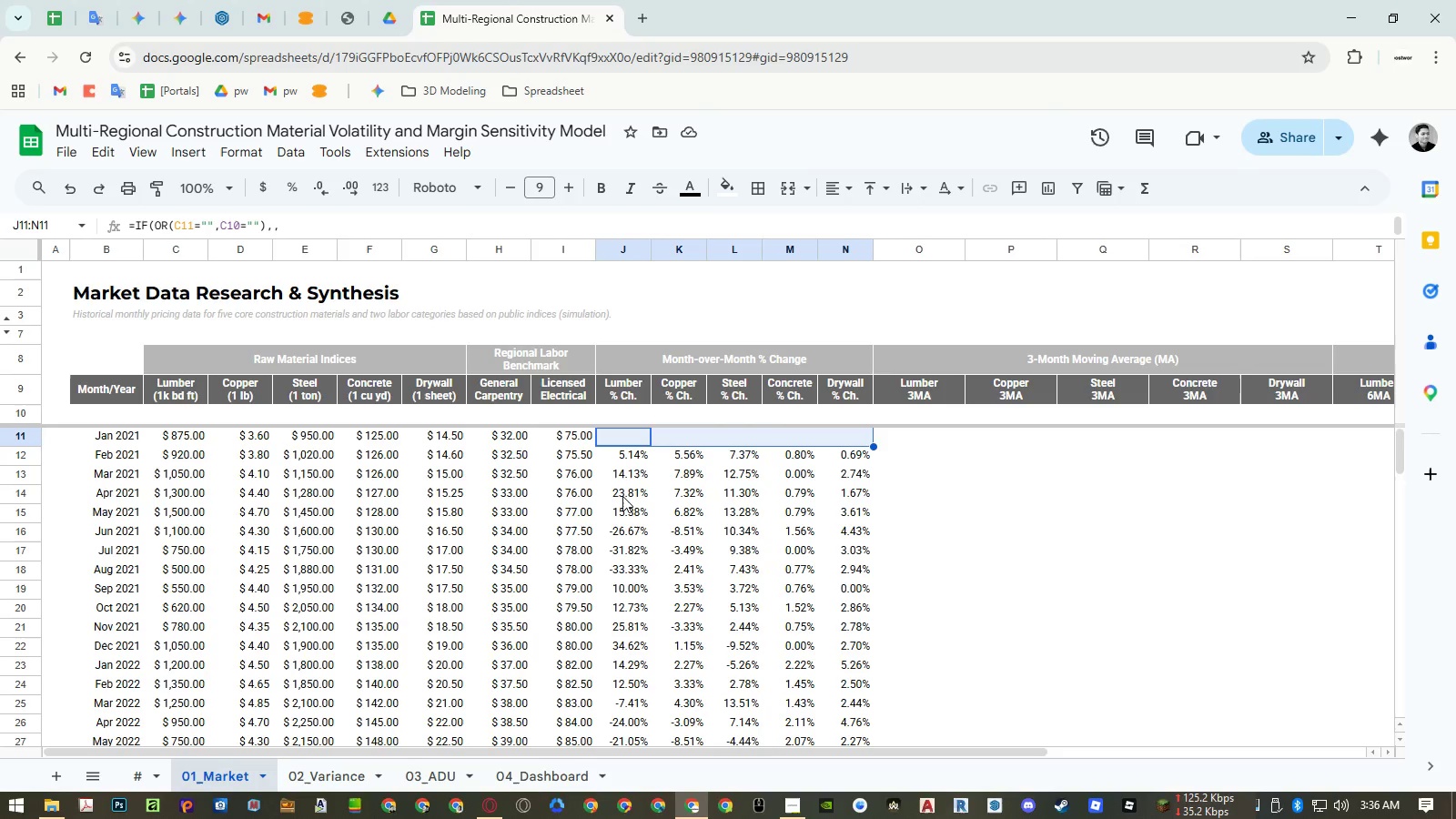 
key(Control+Shift+ArrowDown)
 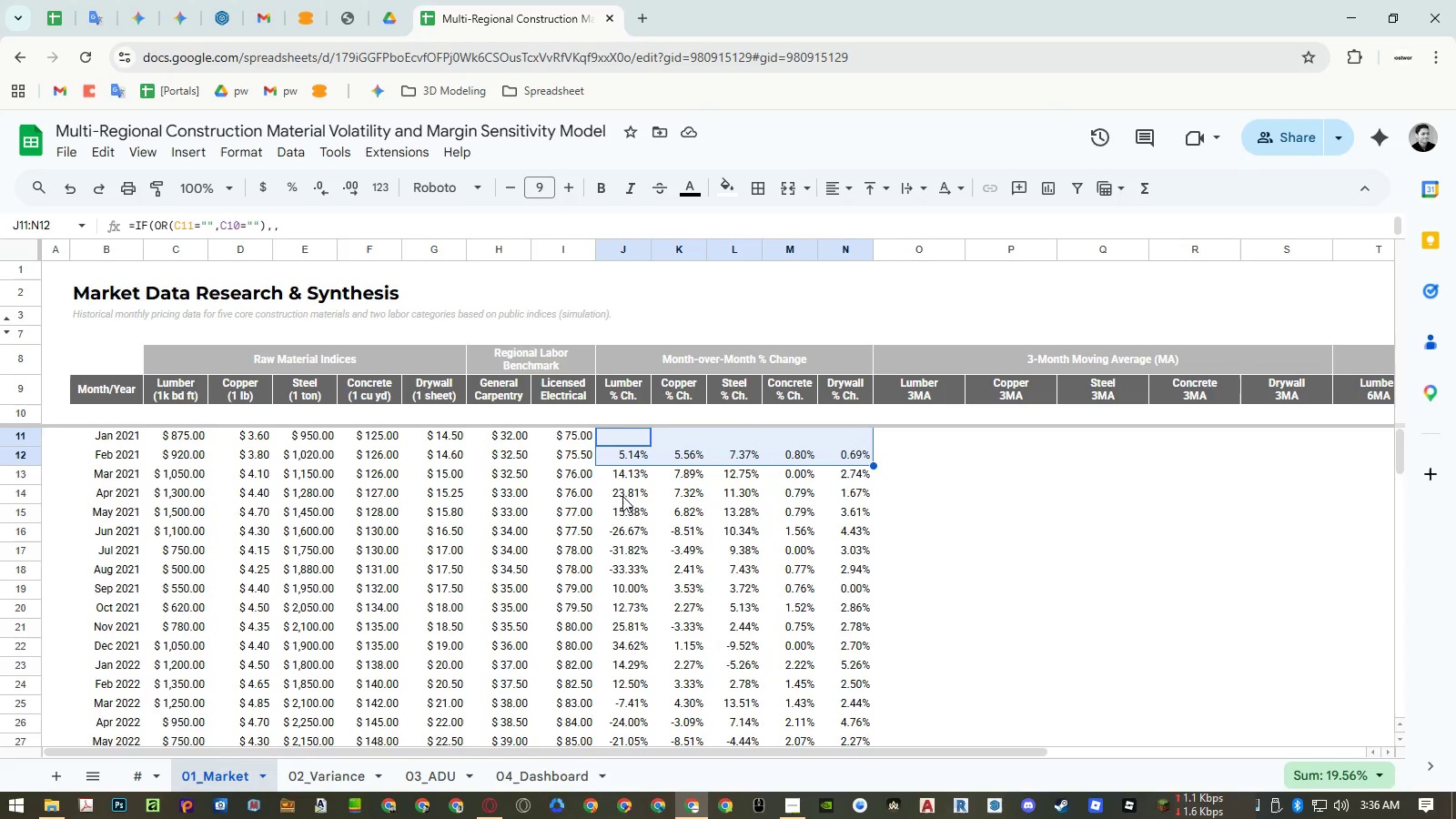 
key(Control+Shift+ArrowDown)
 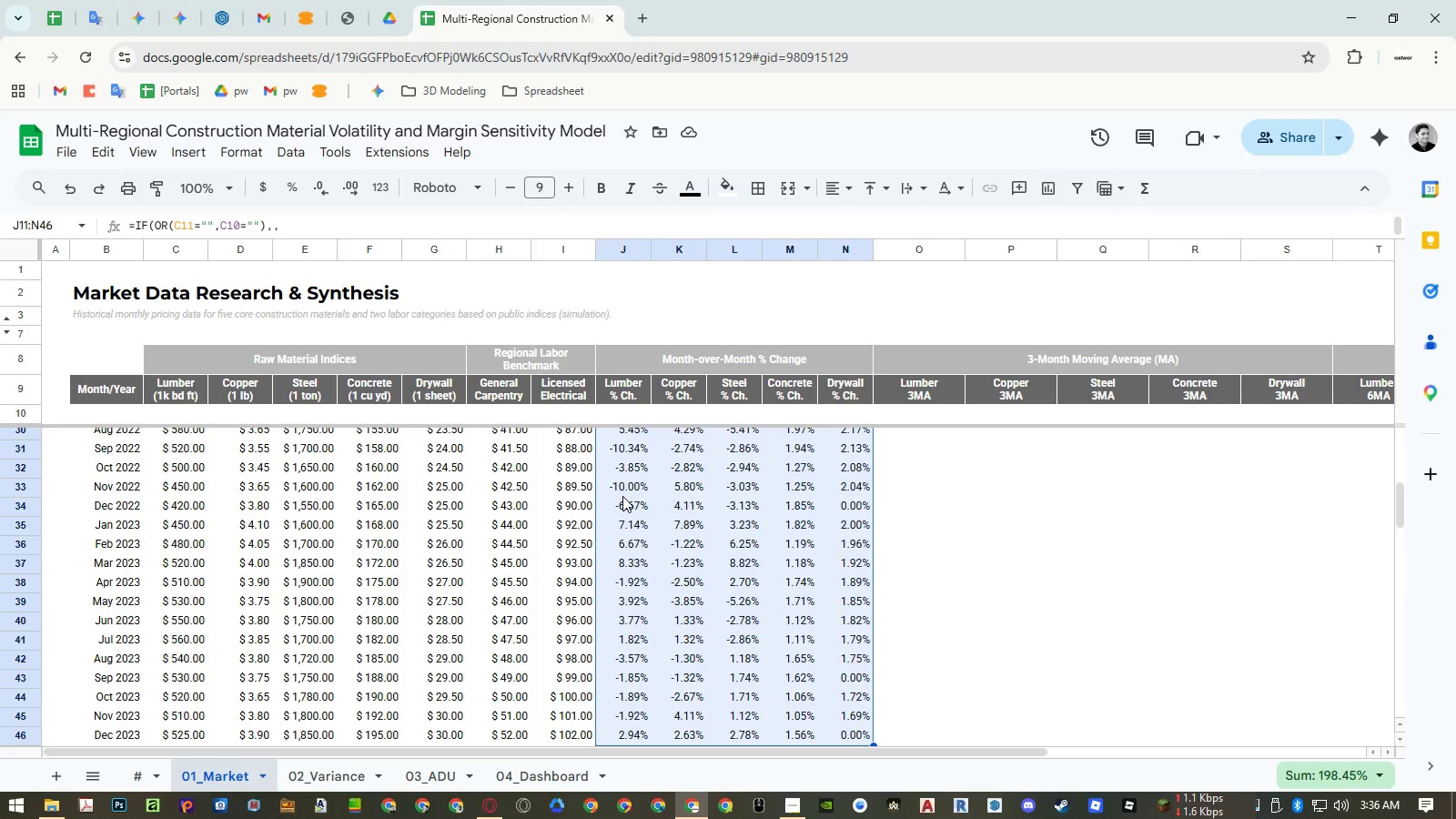 
key(Control+Shift+ArrowDown)
 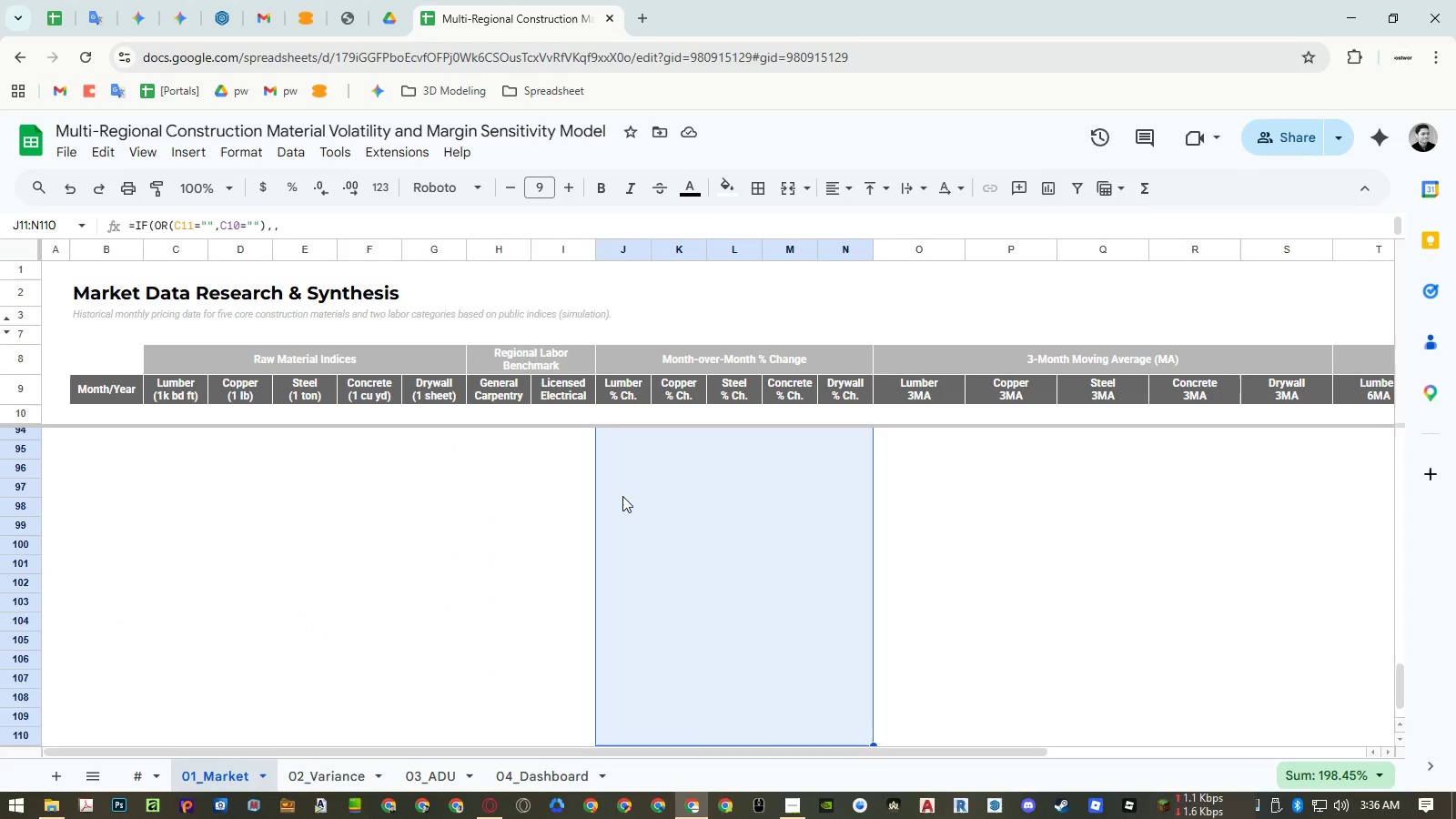 
key(Control+Shift+ArrowDown)
 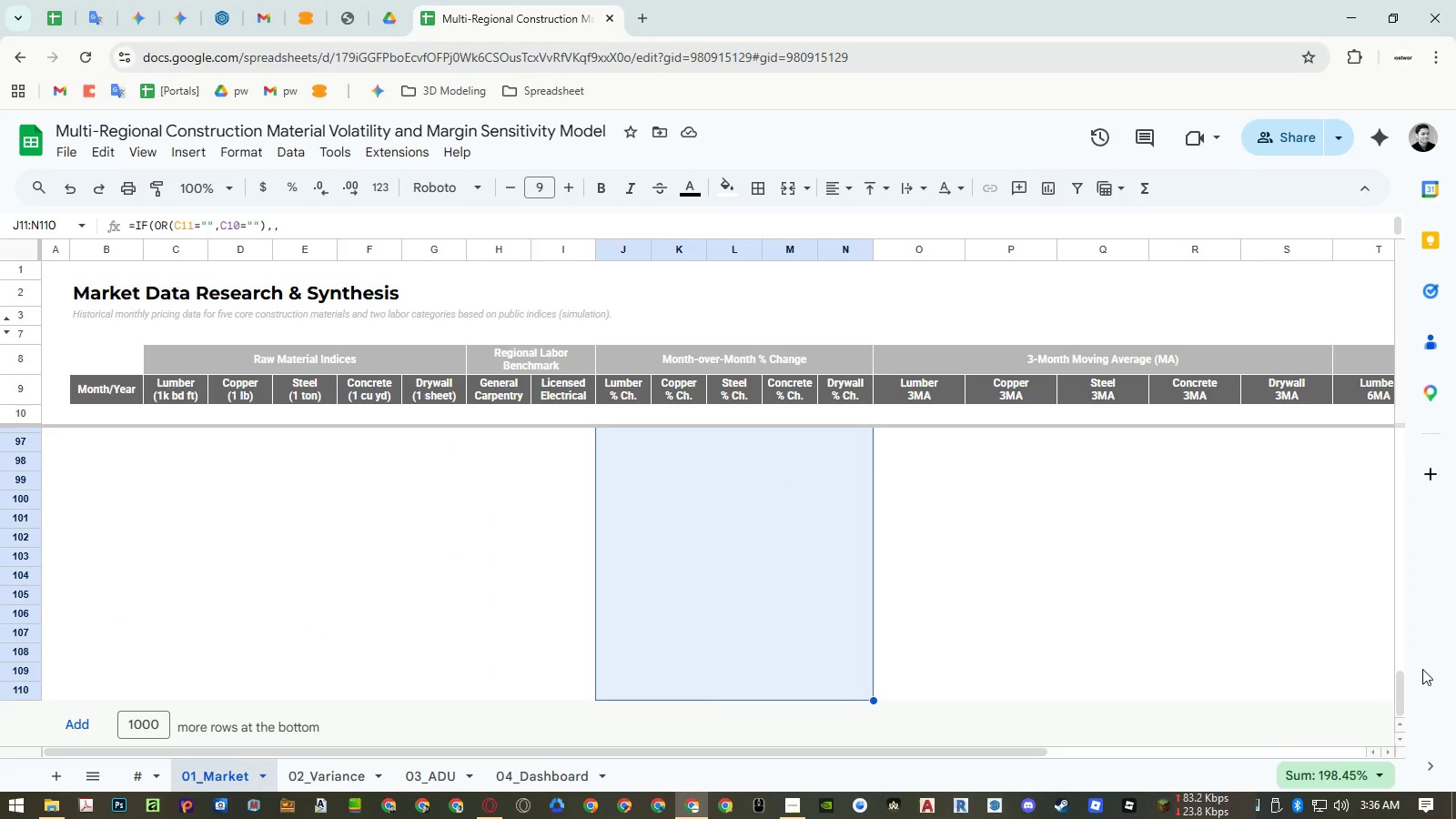 
left_click_drag(start_coordinate=[1401, 693], to_coordinate=[1420, 356])
 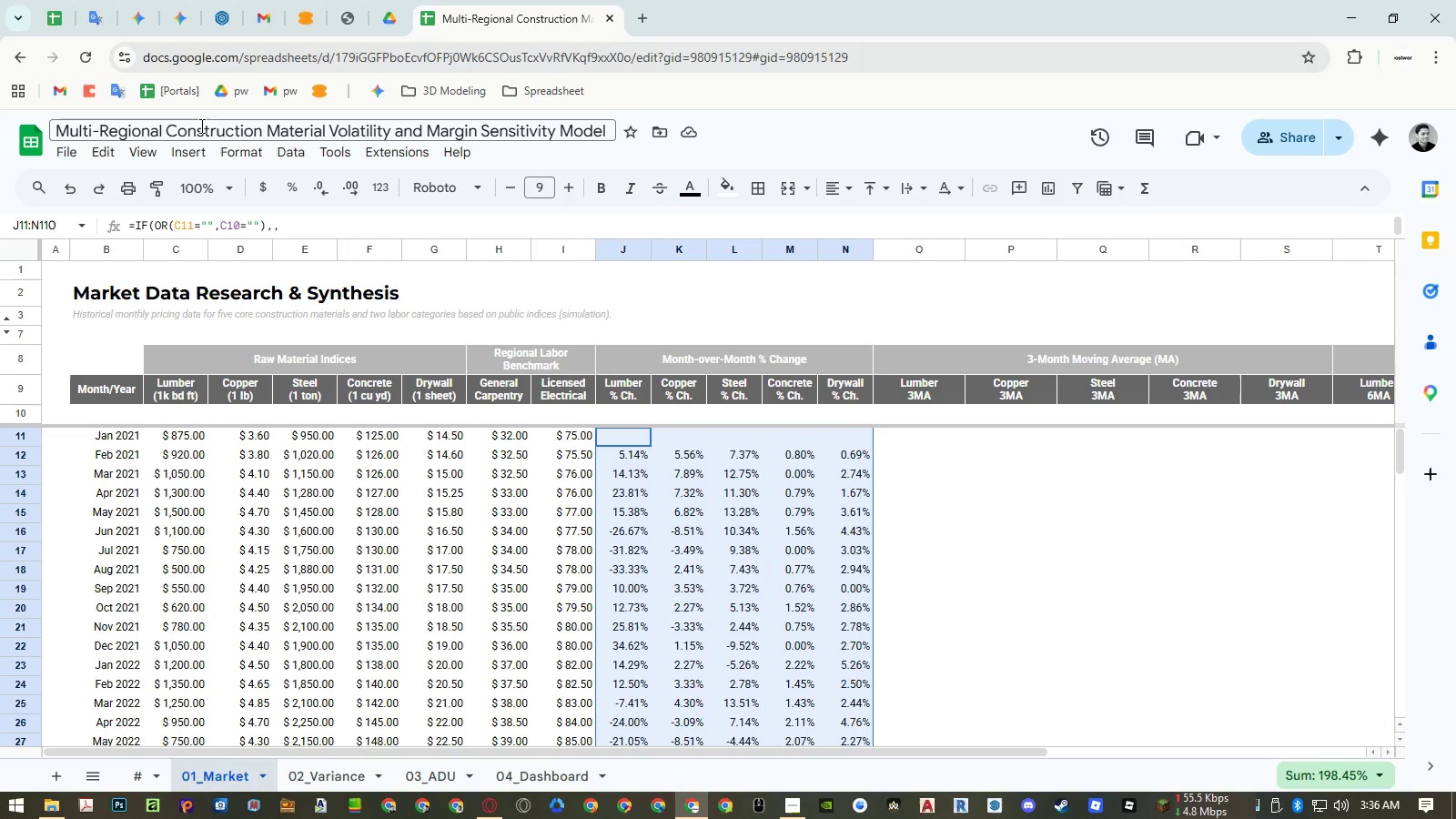 
left_click([248, 155])
 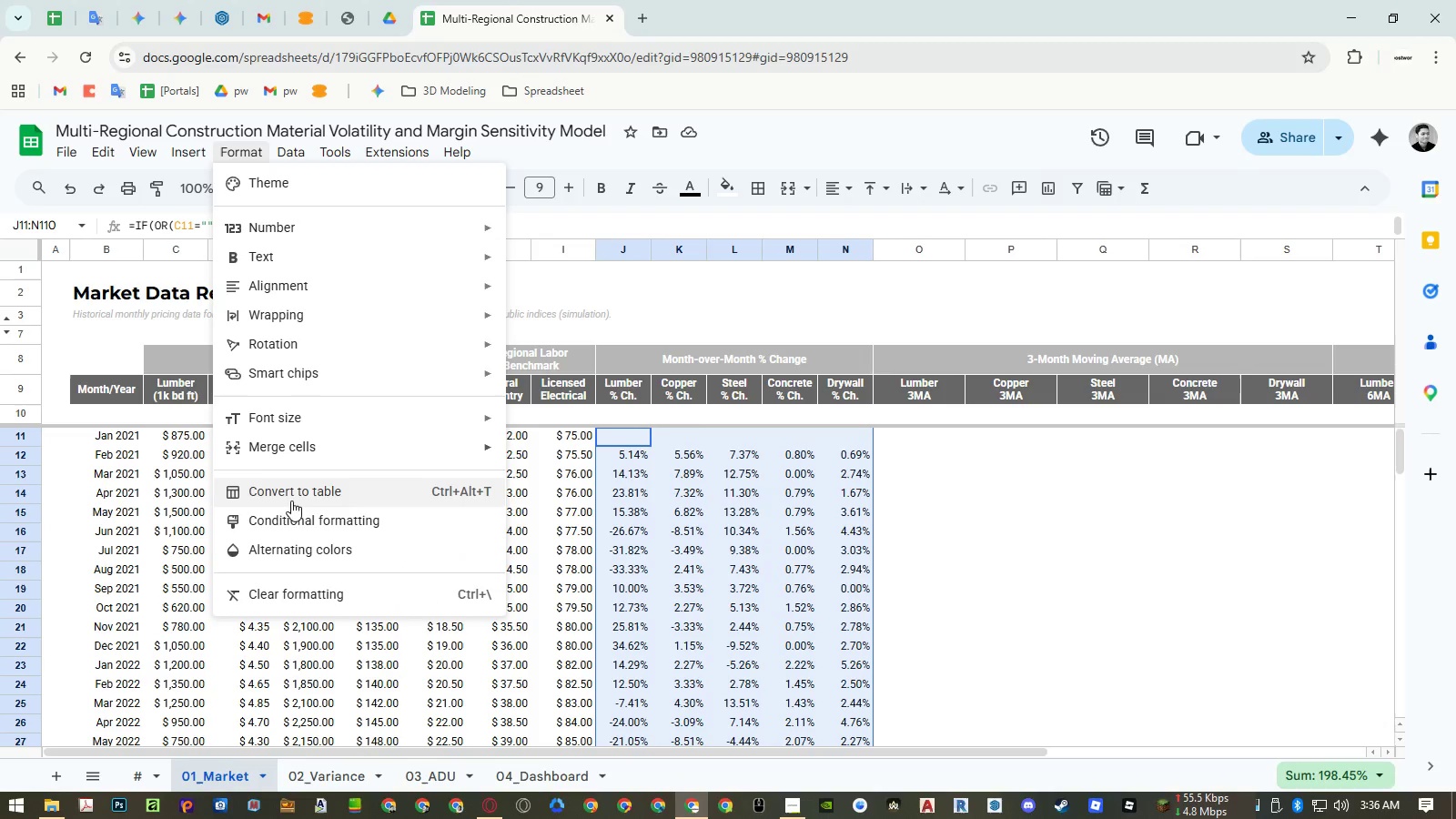 
left_click_drag(start_coordinate=[291, 511], to_coordinate=[292, 517])
 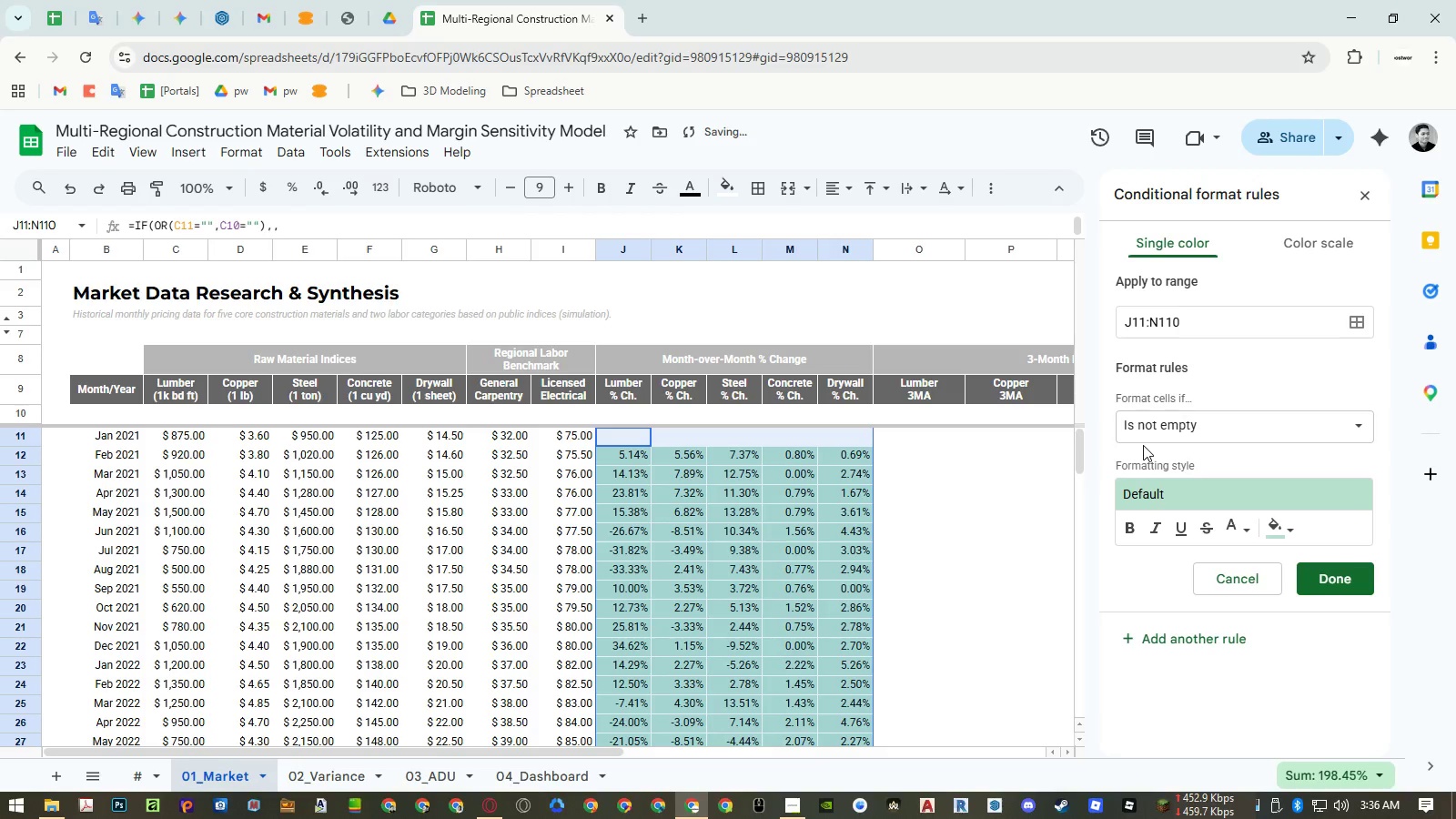 
left_click([1153, 429])
 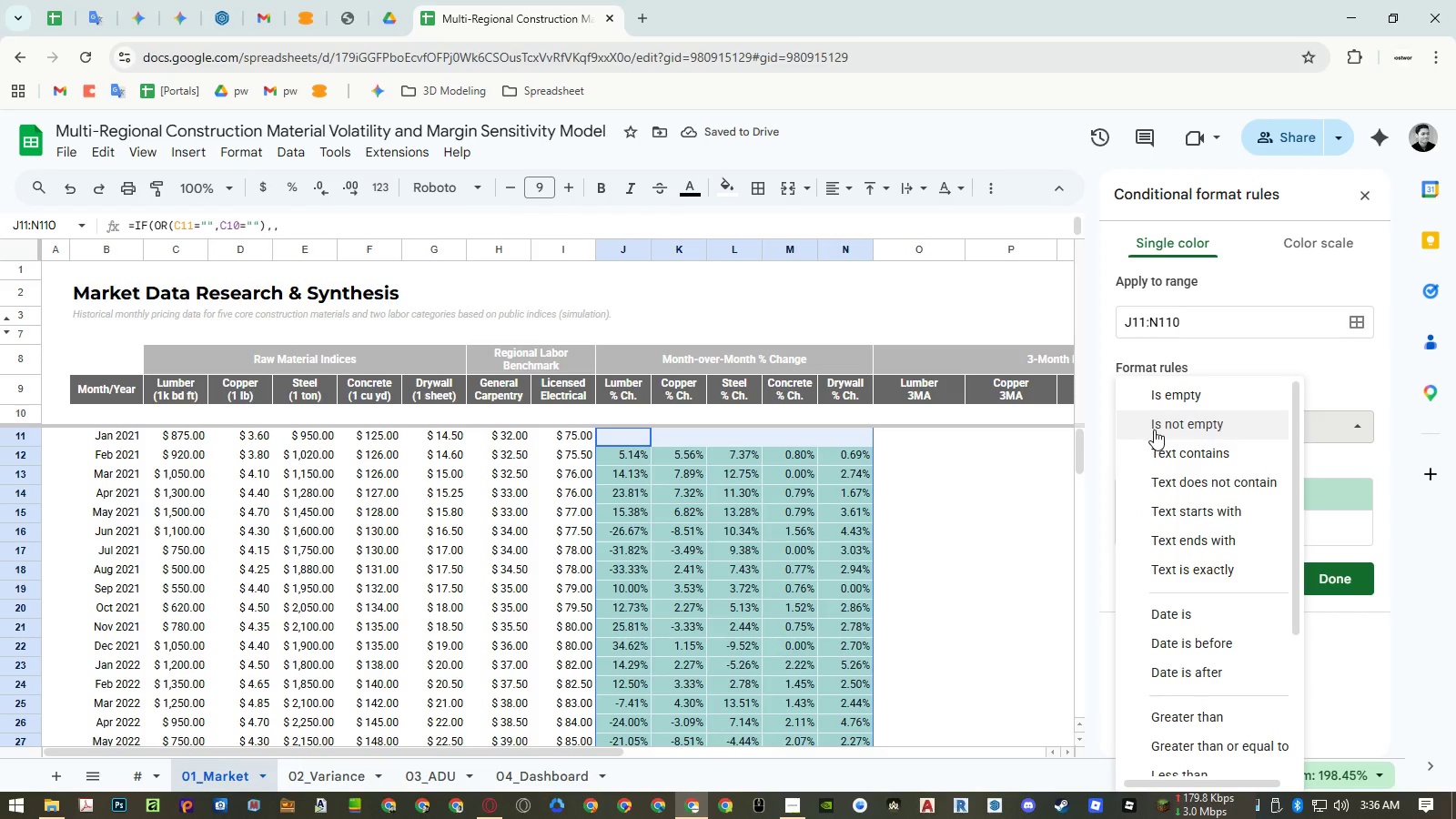 
left_click([1186, 725])
 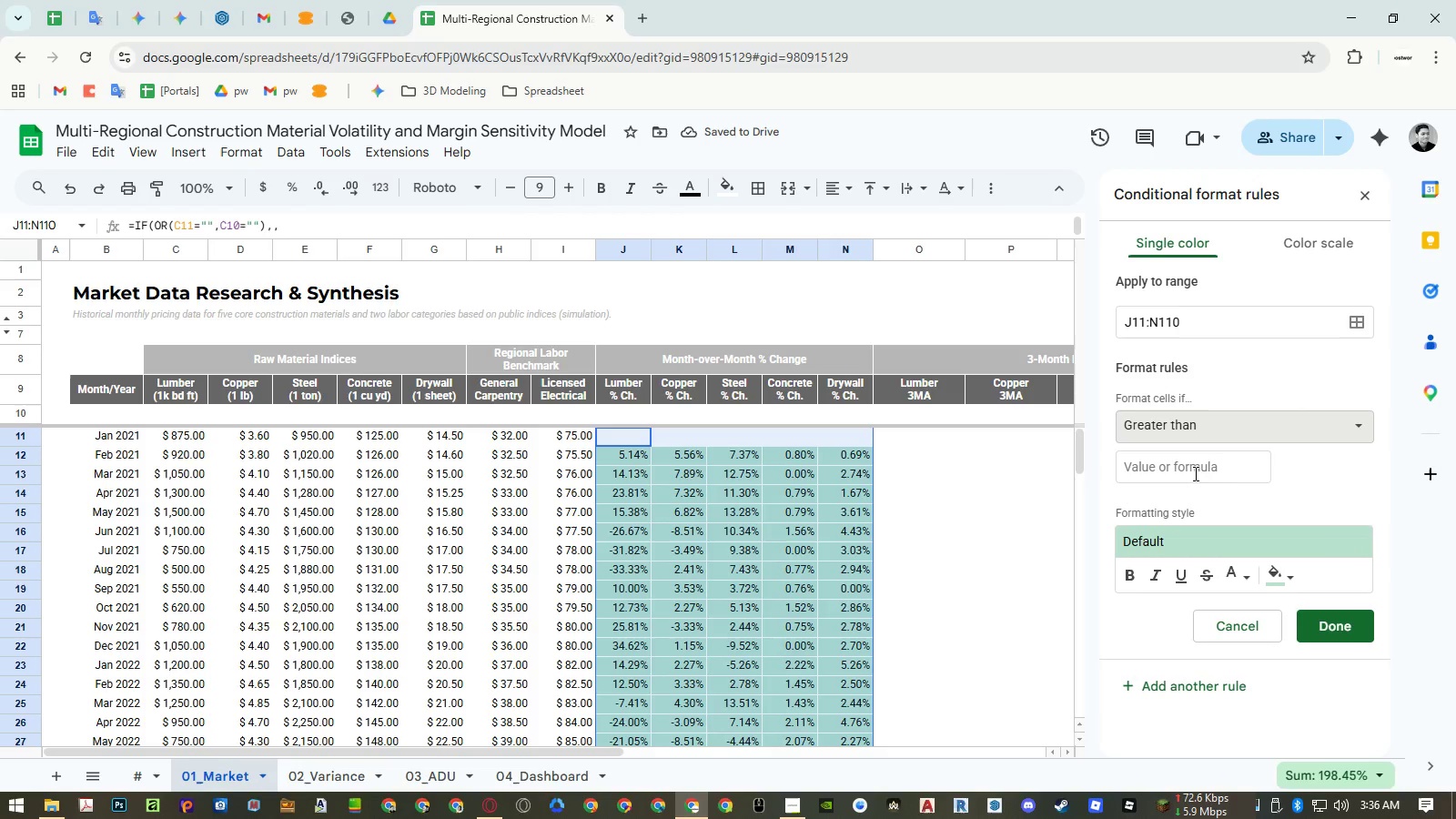 
left_click([1193, 467])
 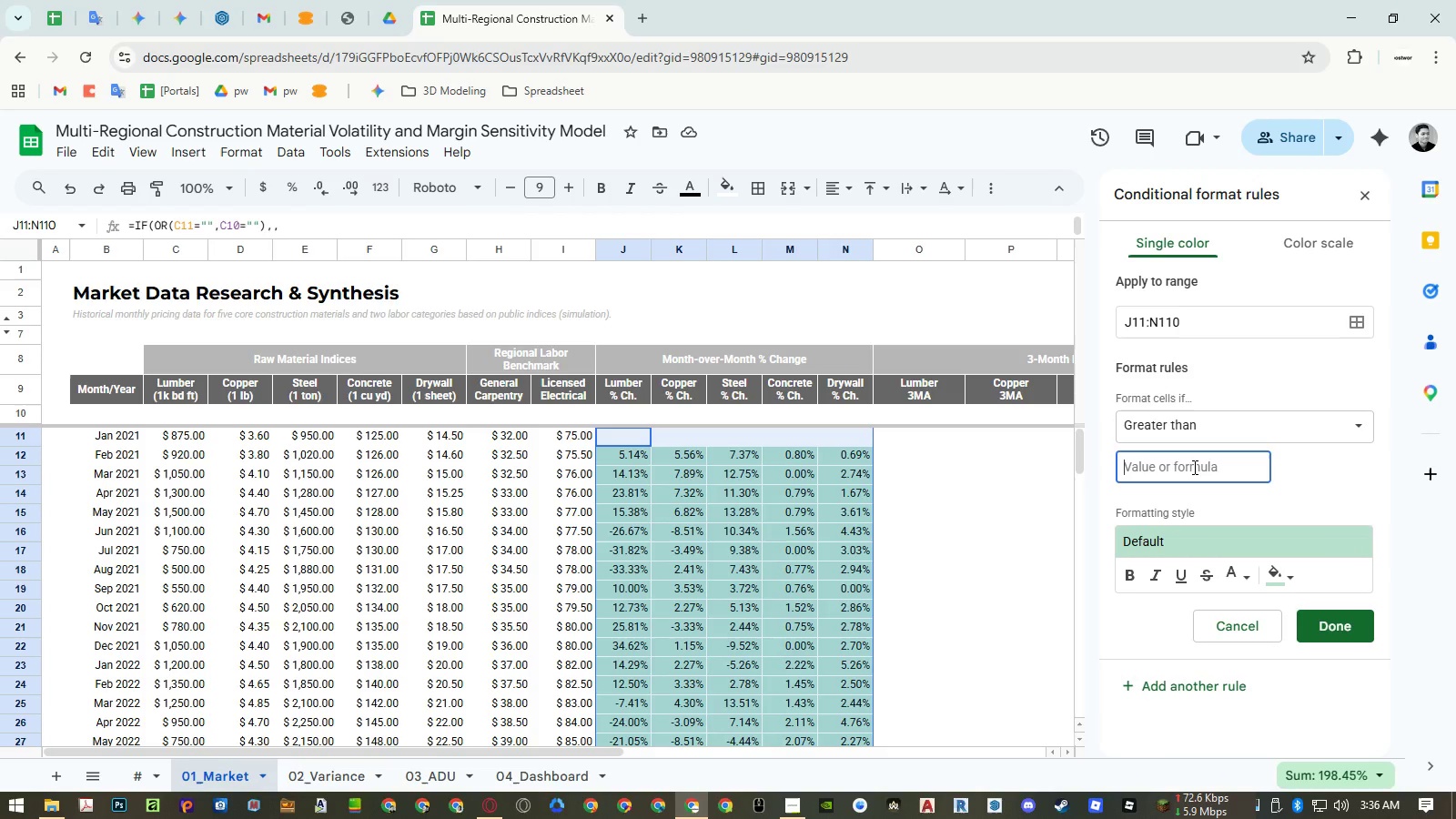 
key(Equal)
 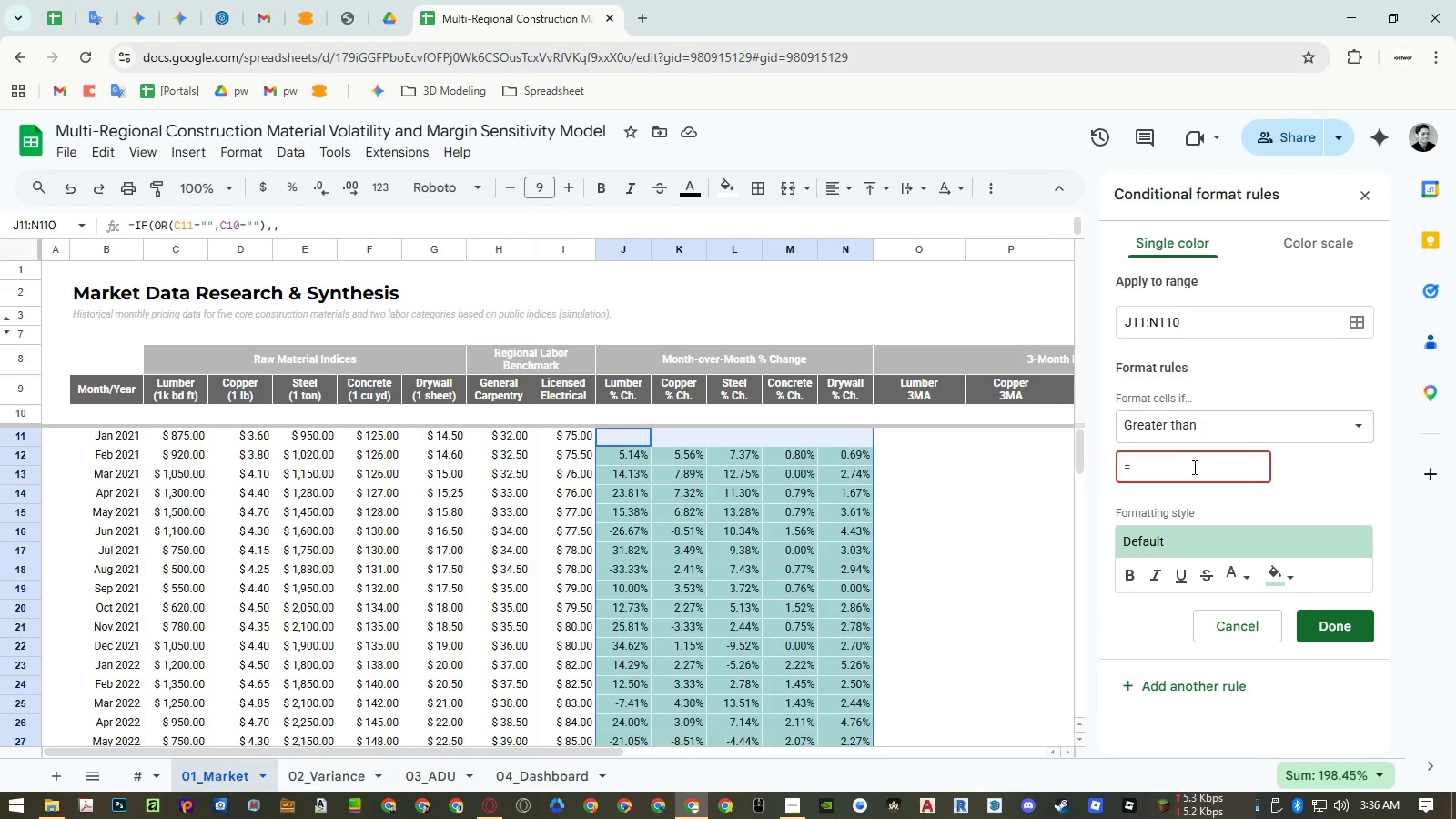 
key(Numpad1)
 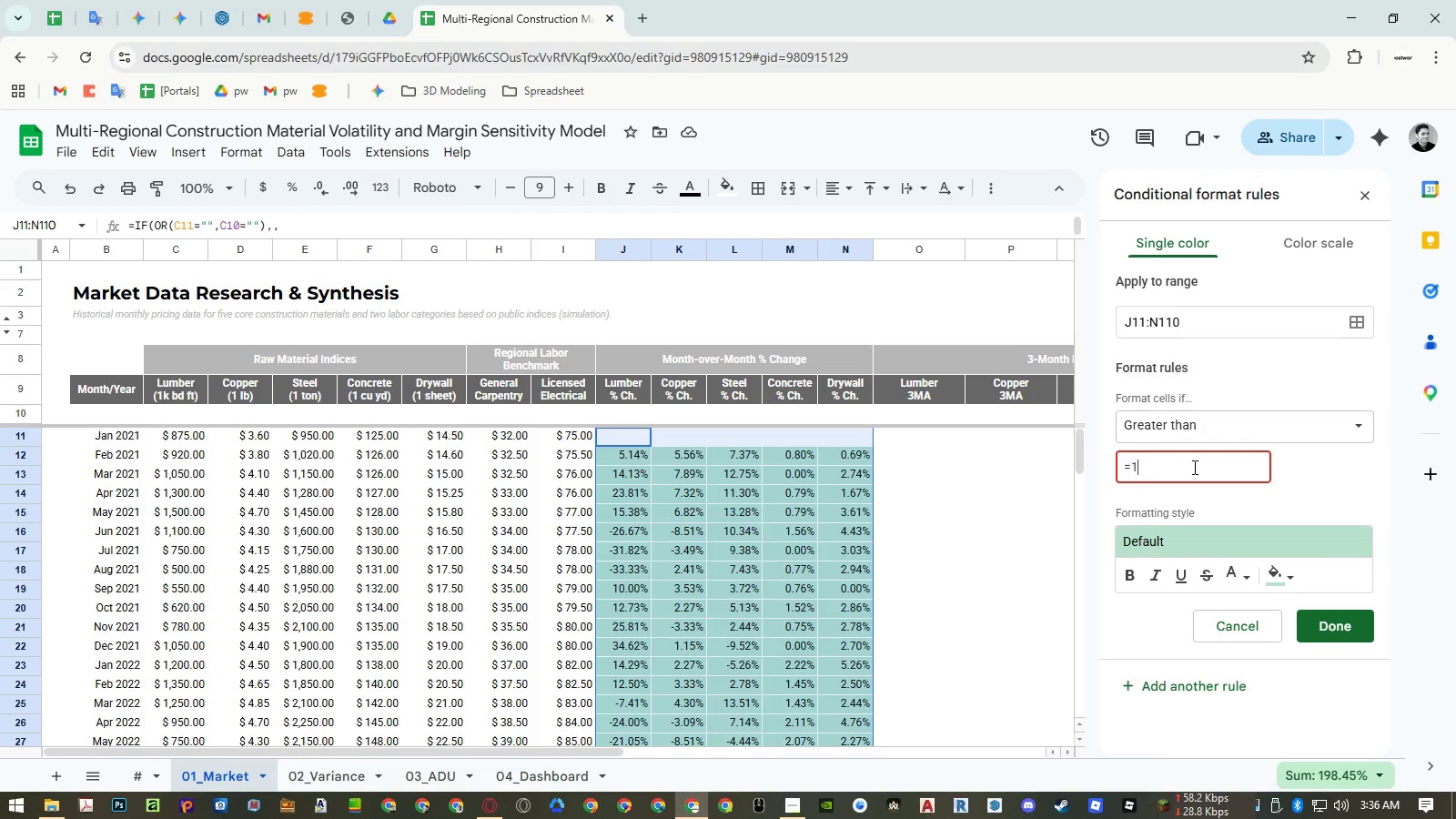 
key(Numpad0)
 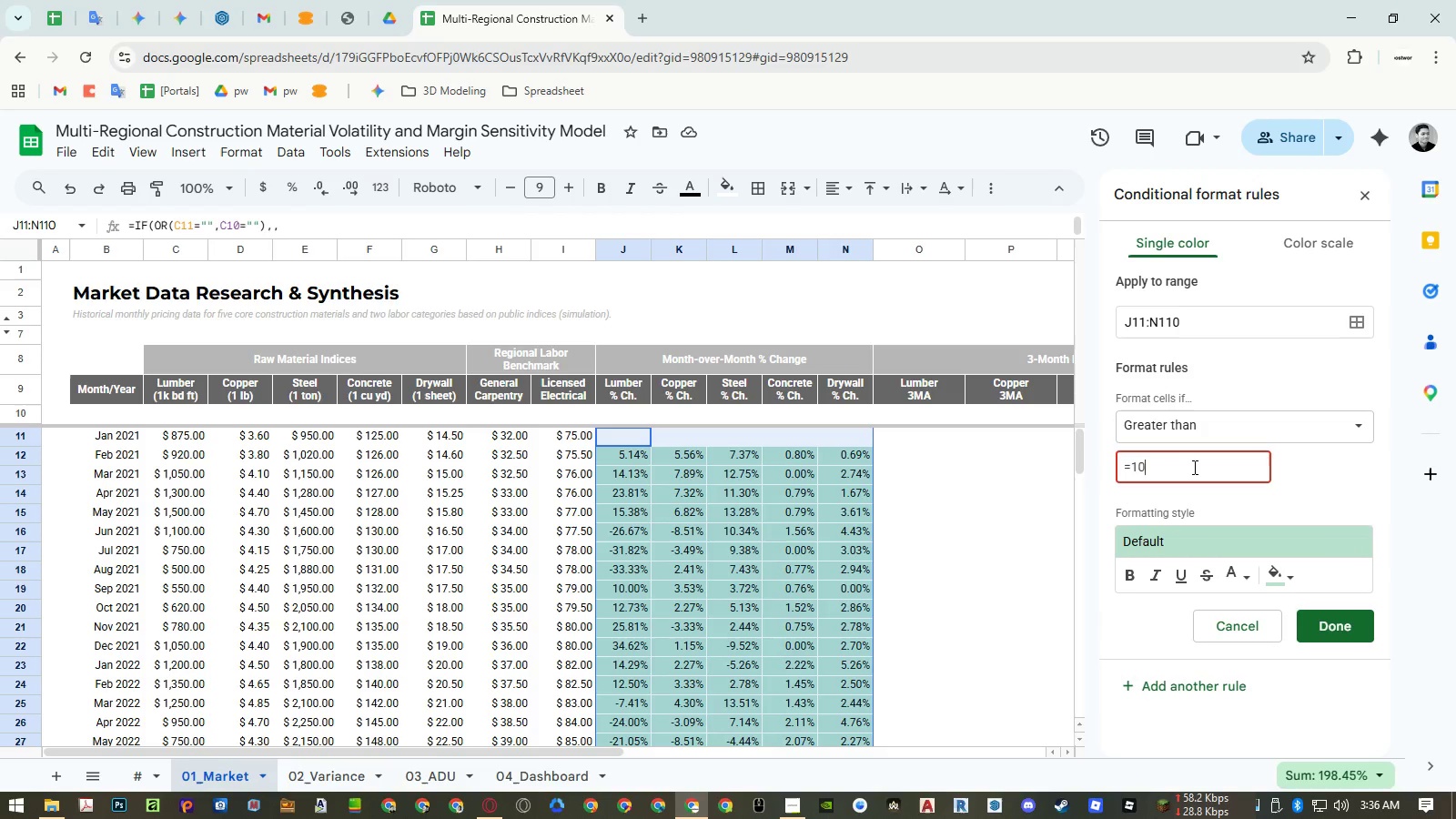 
key(NumpadDivide)
 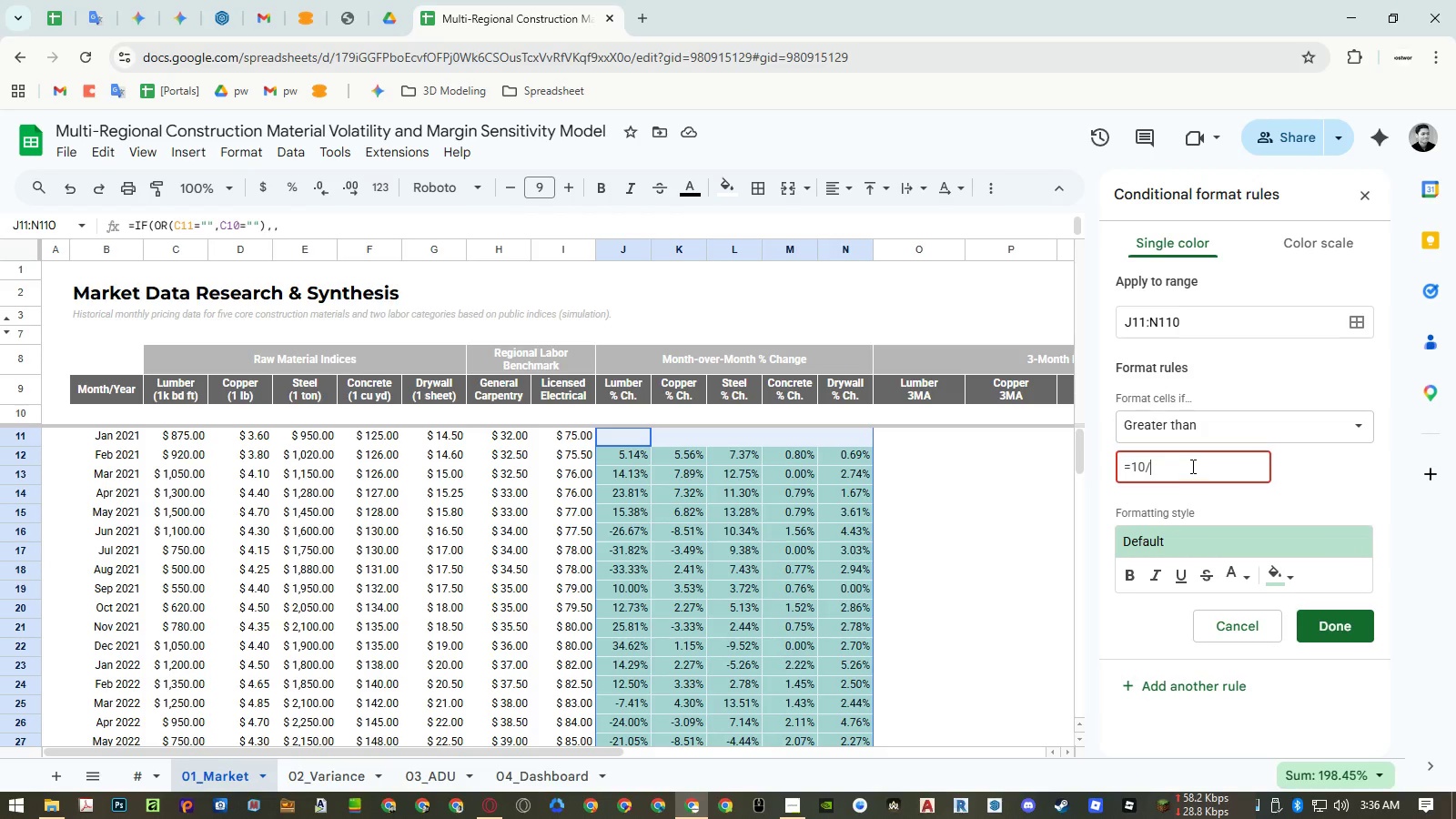 
key(Numpad1)
 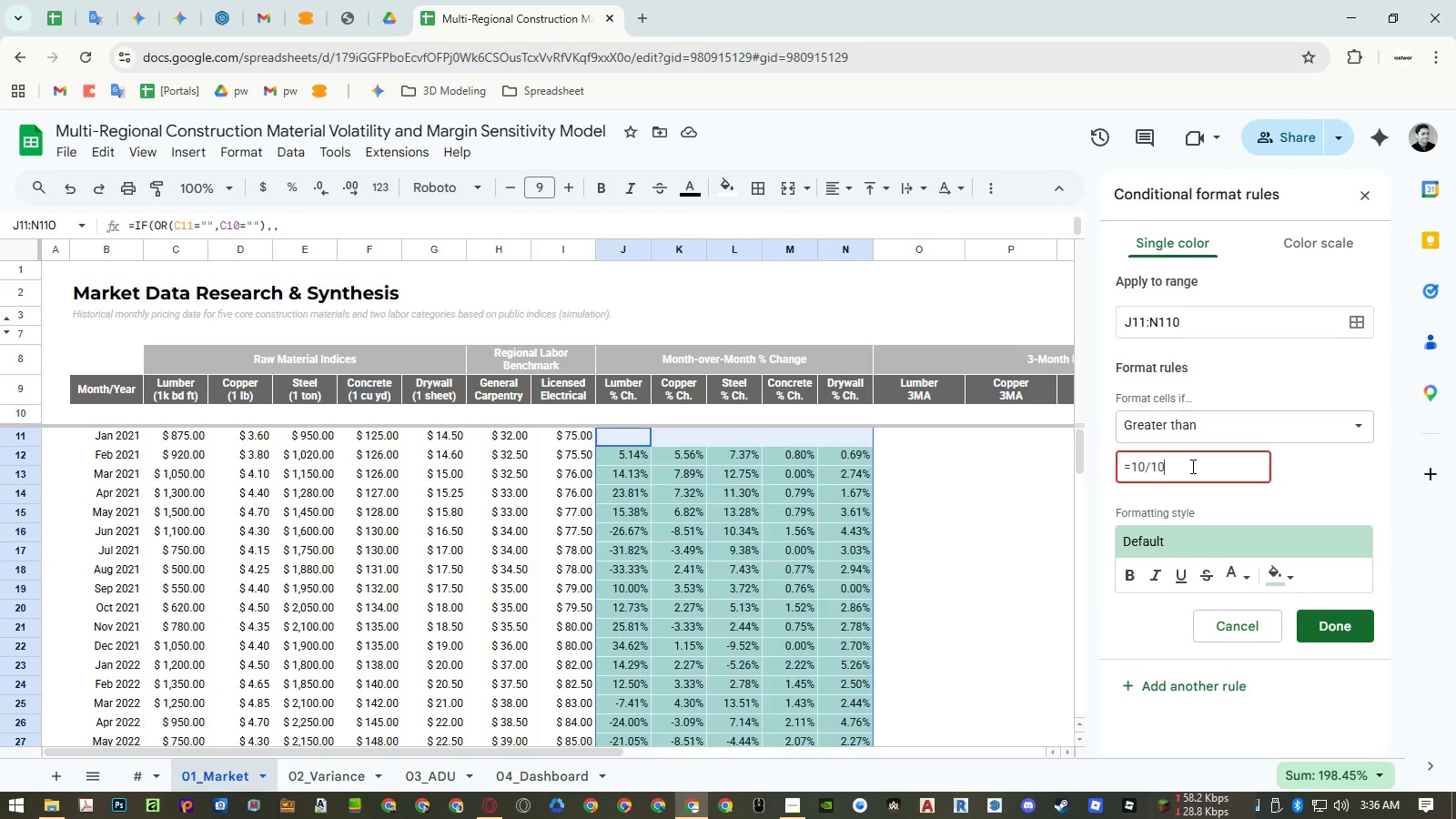 
key(Numpad0)
 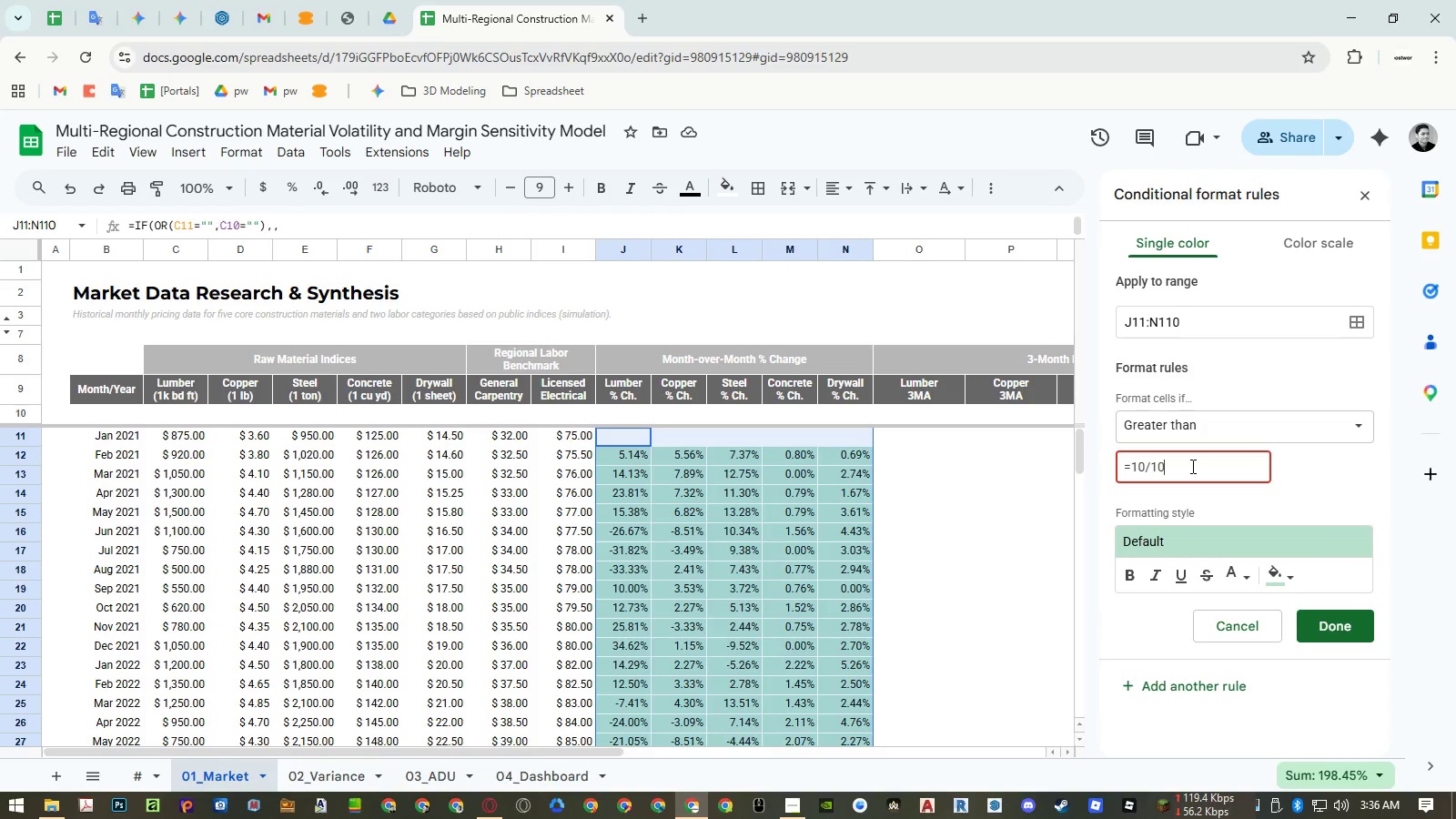 
key(Numpad0)
 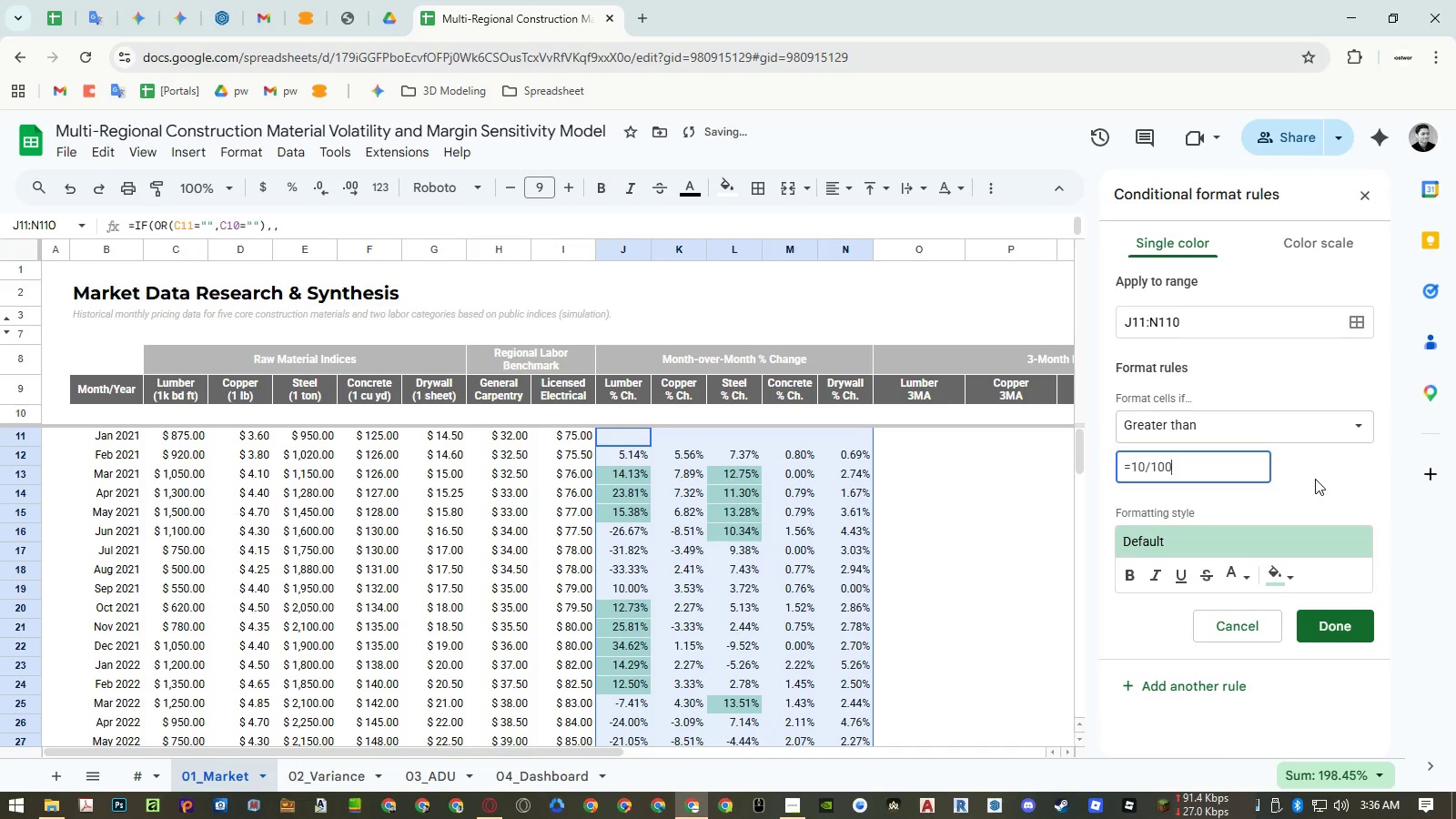 
left_click([1315, 479])
 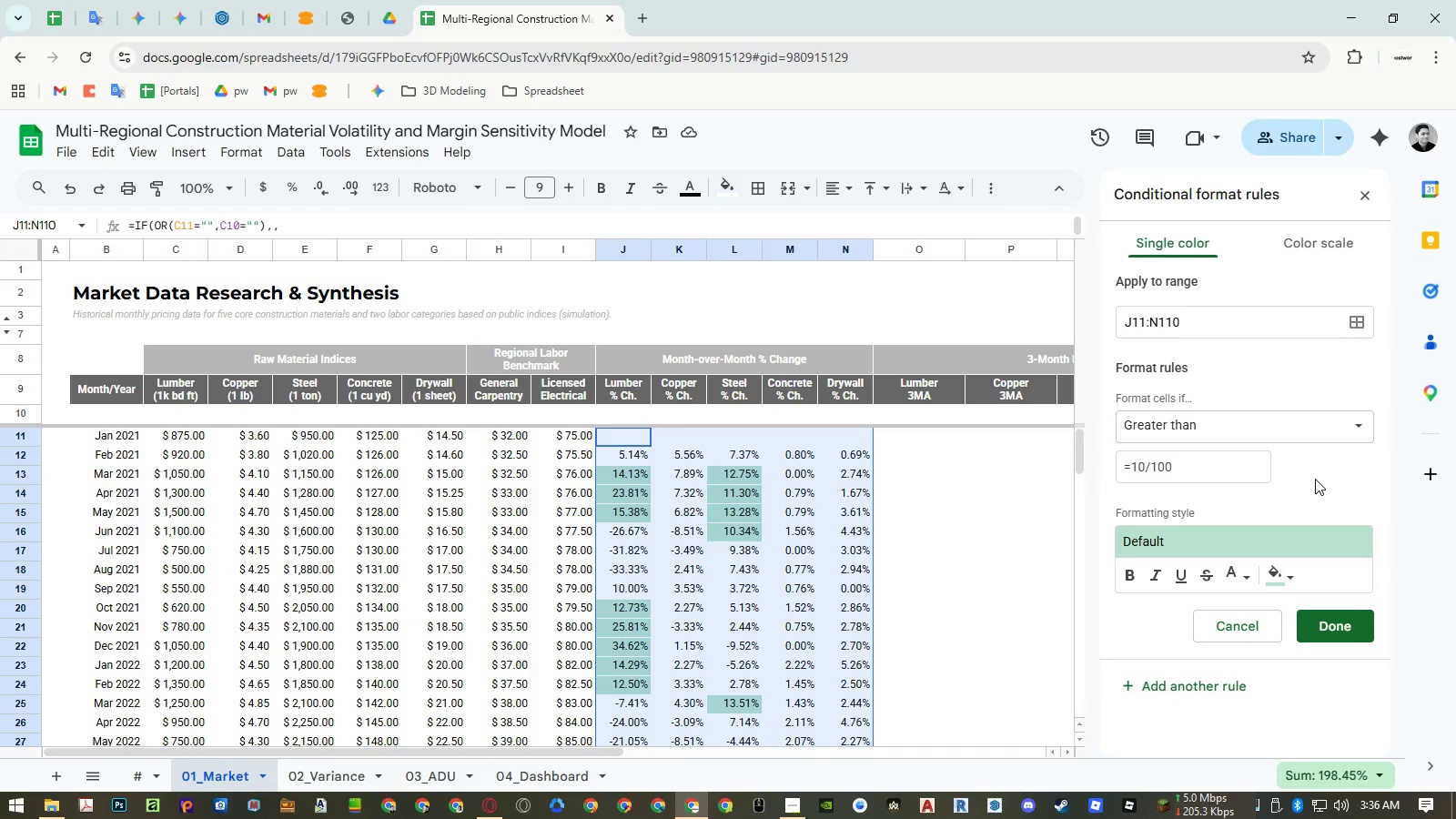 
wait(16.45)
 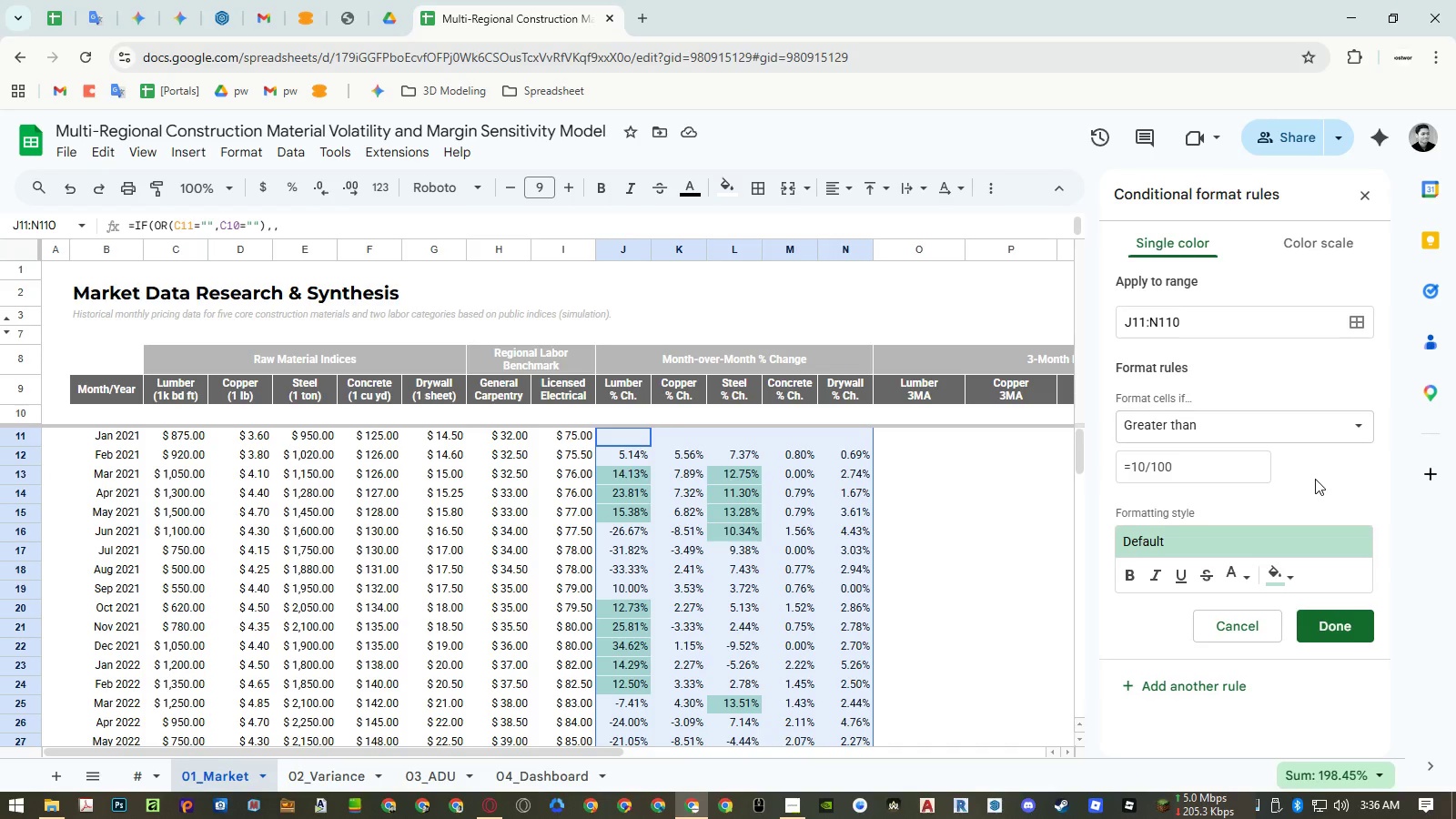 
left_click([1239, 577])
 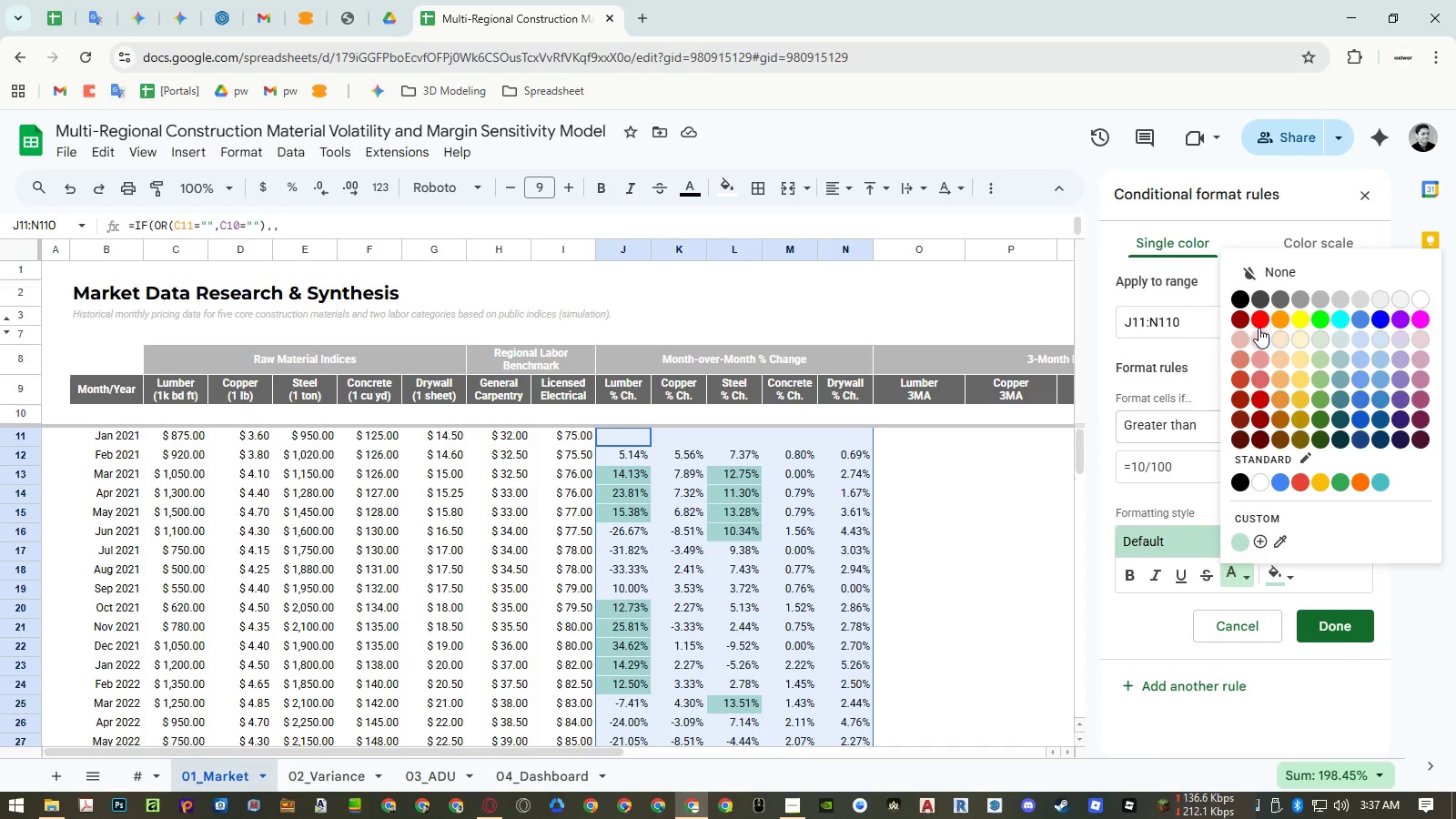 
left_click([1262, 313])
 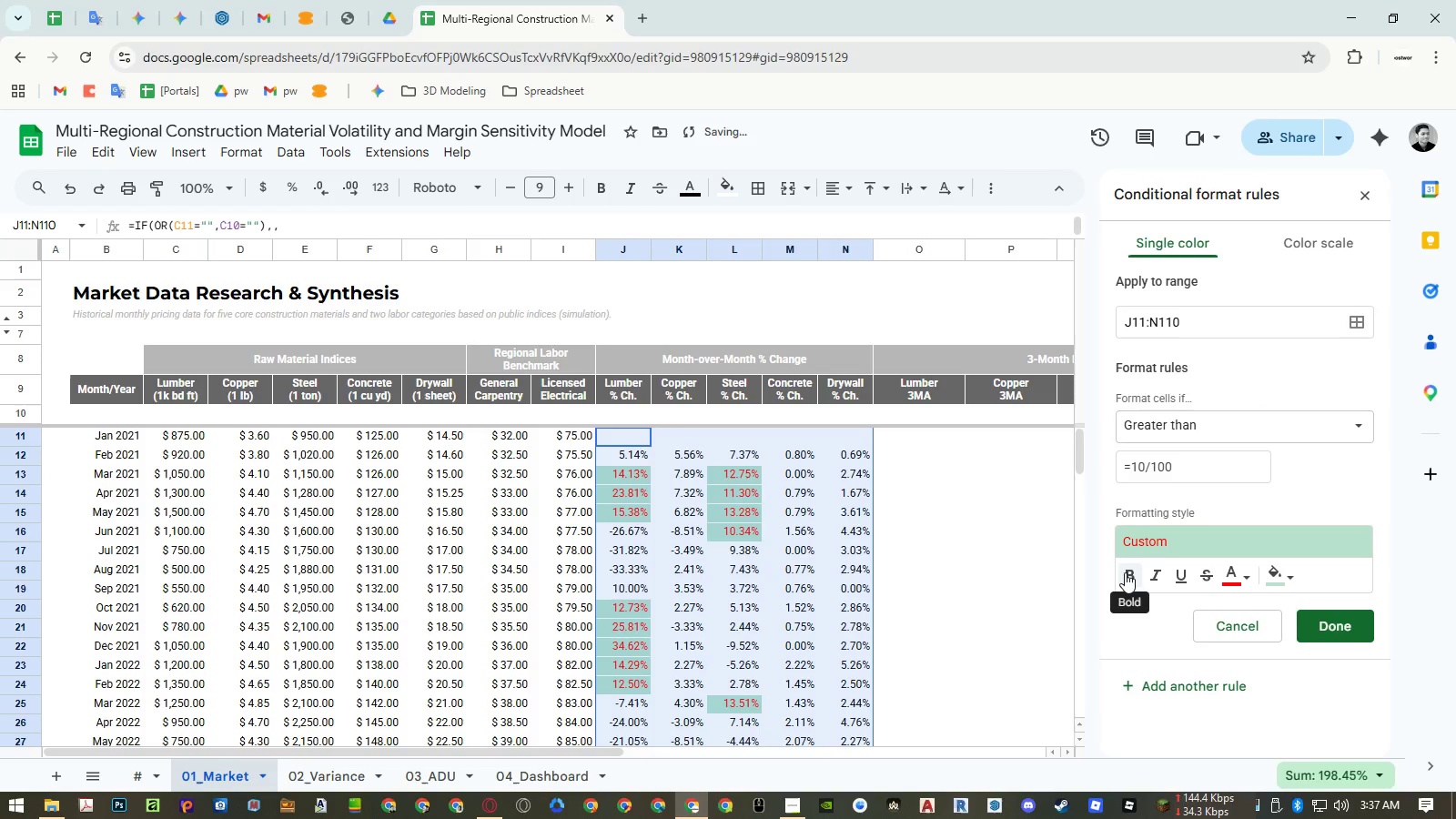 
left_click([1125, 572])
 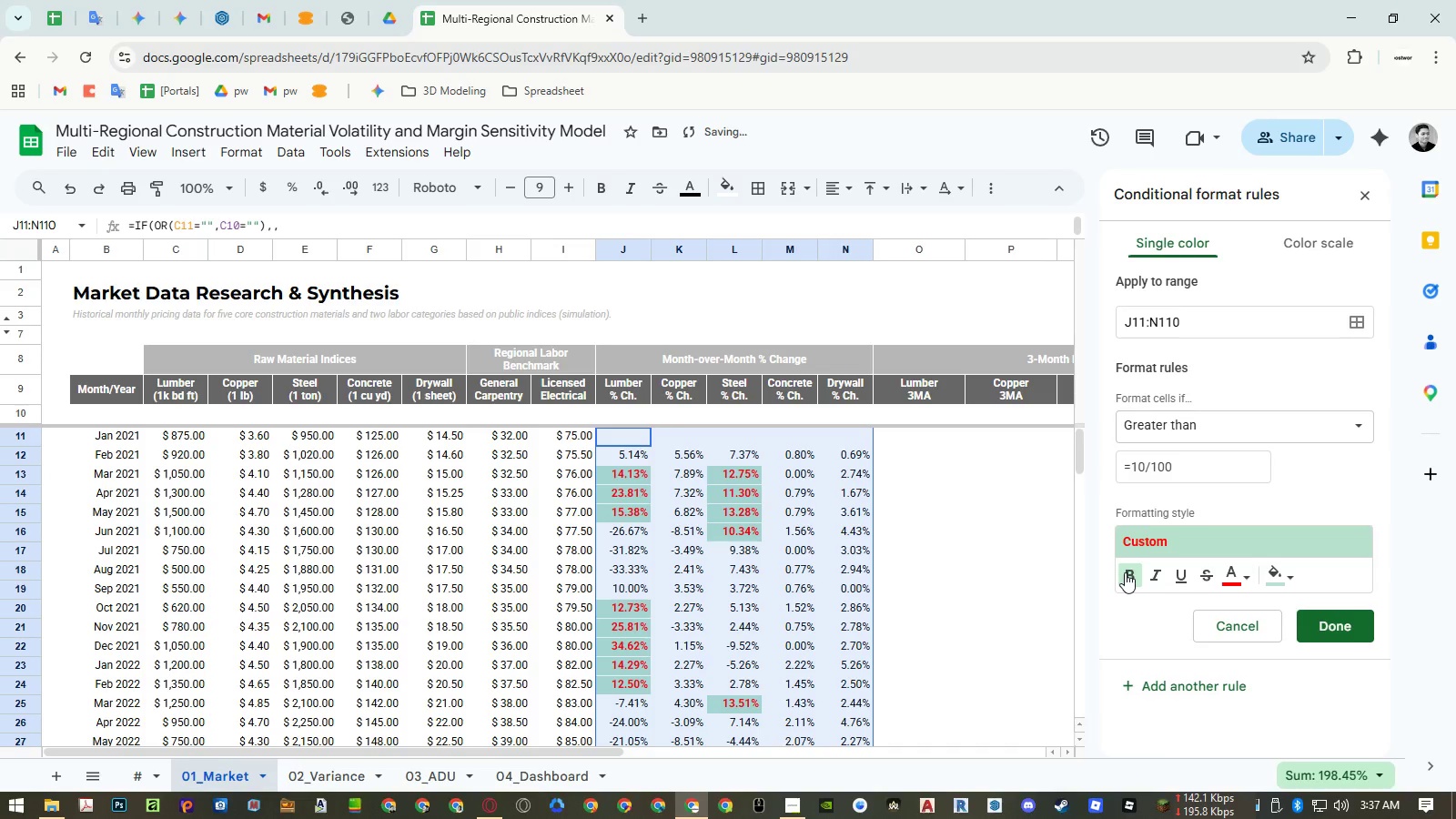 
left_click([1125, 572])
 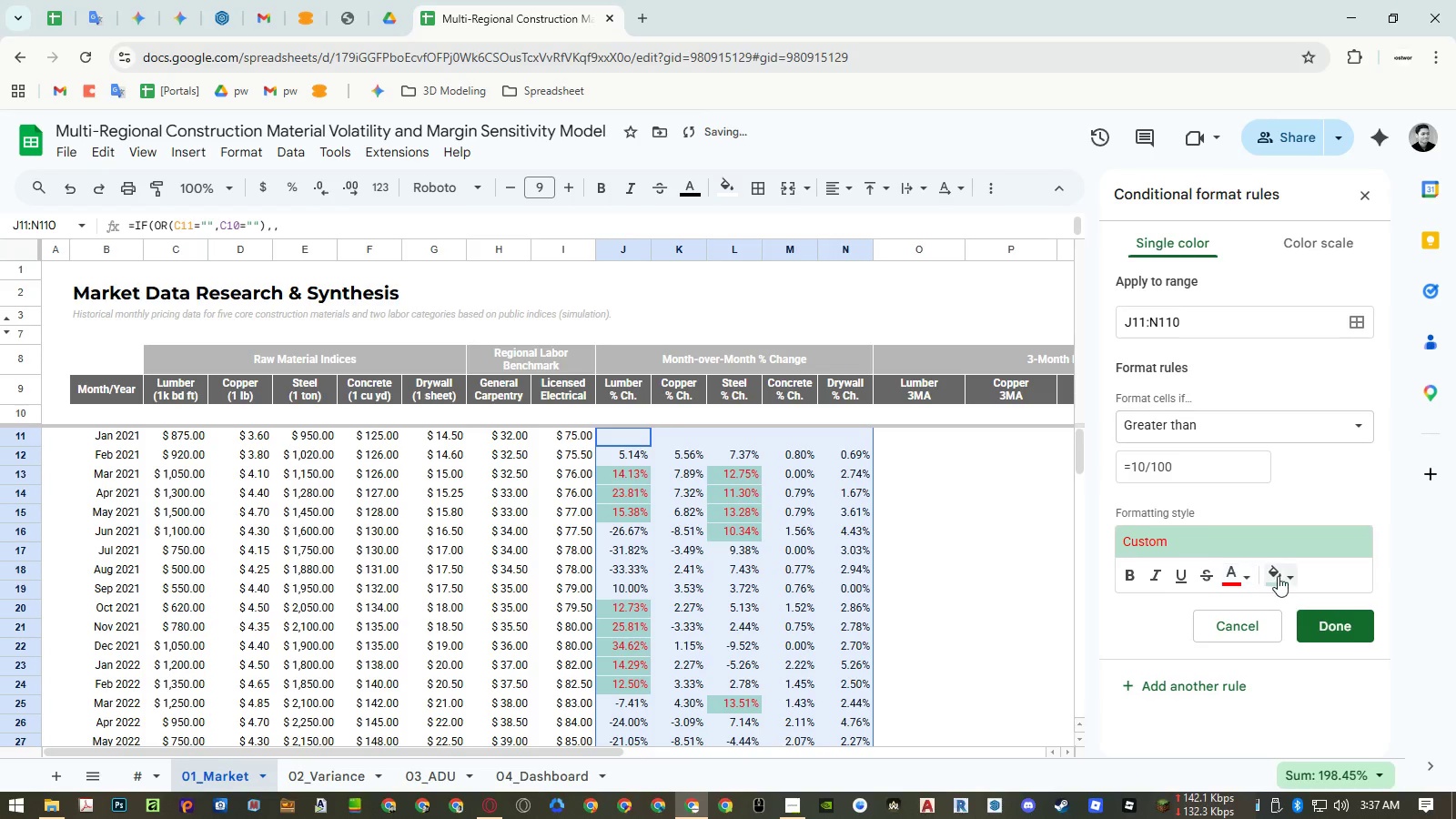 
left_click([1281, 575])
 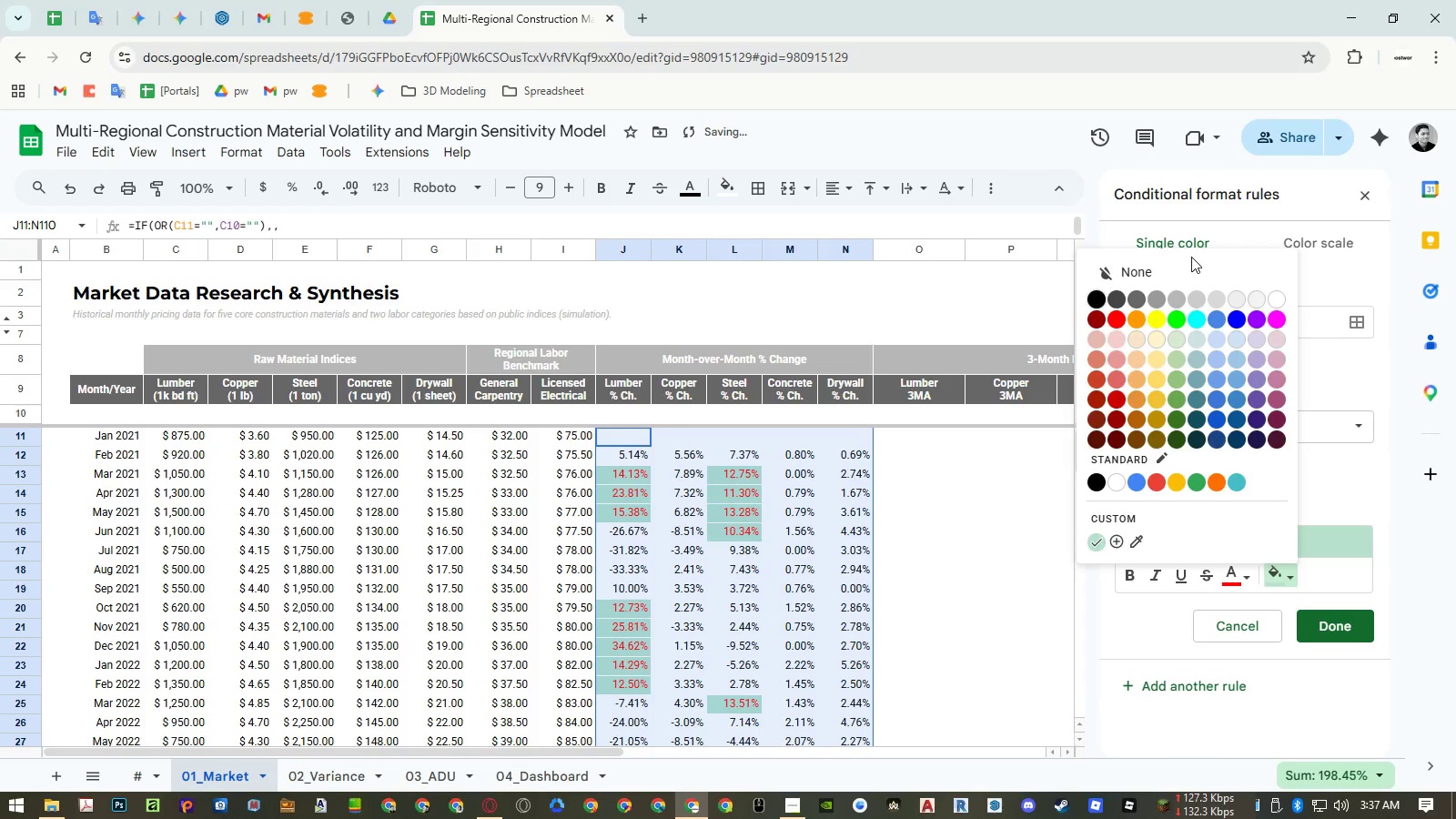 
double_click([1191, 266])
 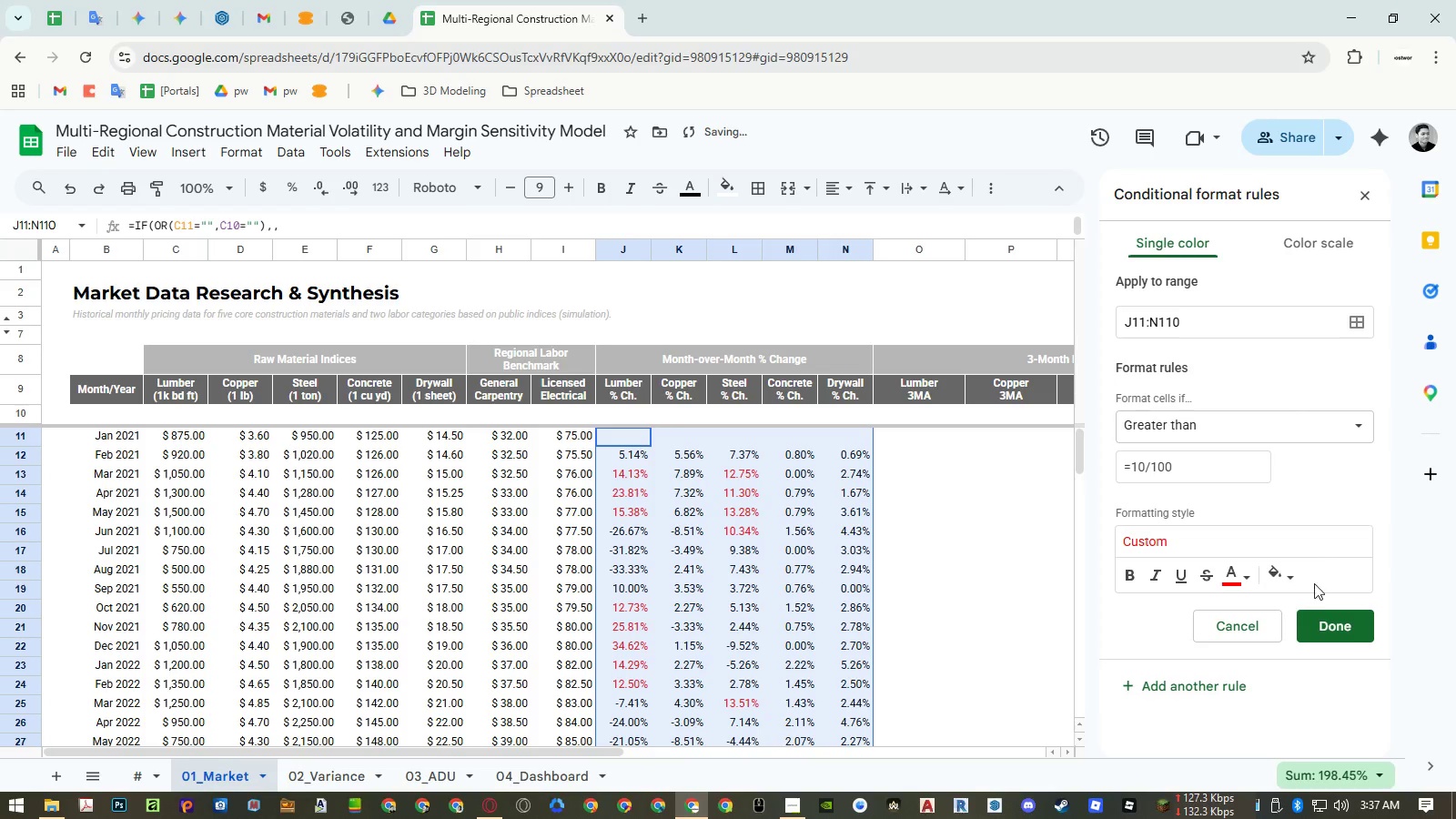 
left_click([1329, 619])
 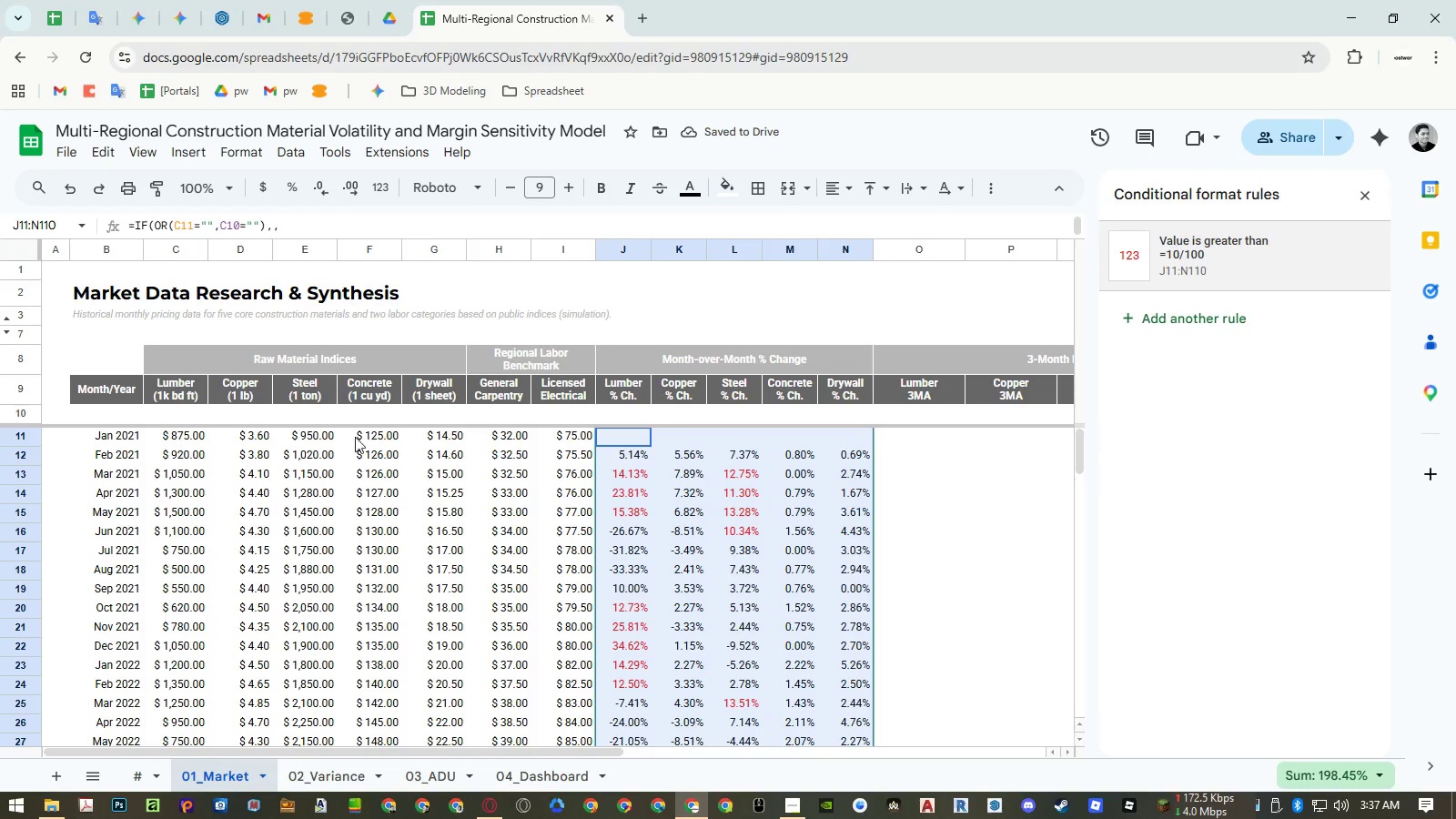 
left_click([201, 434])
 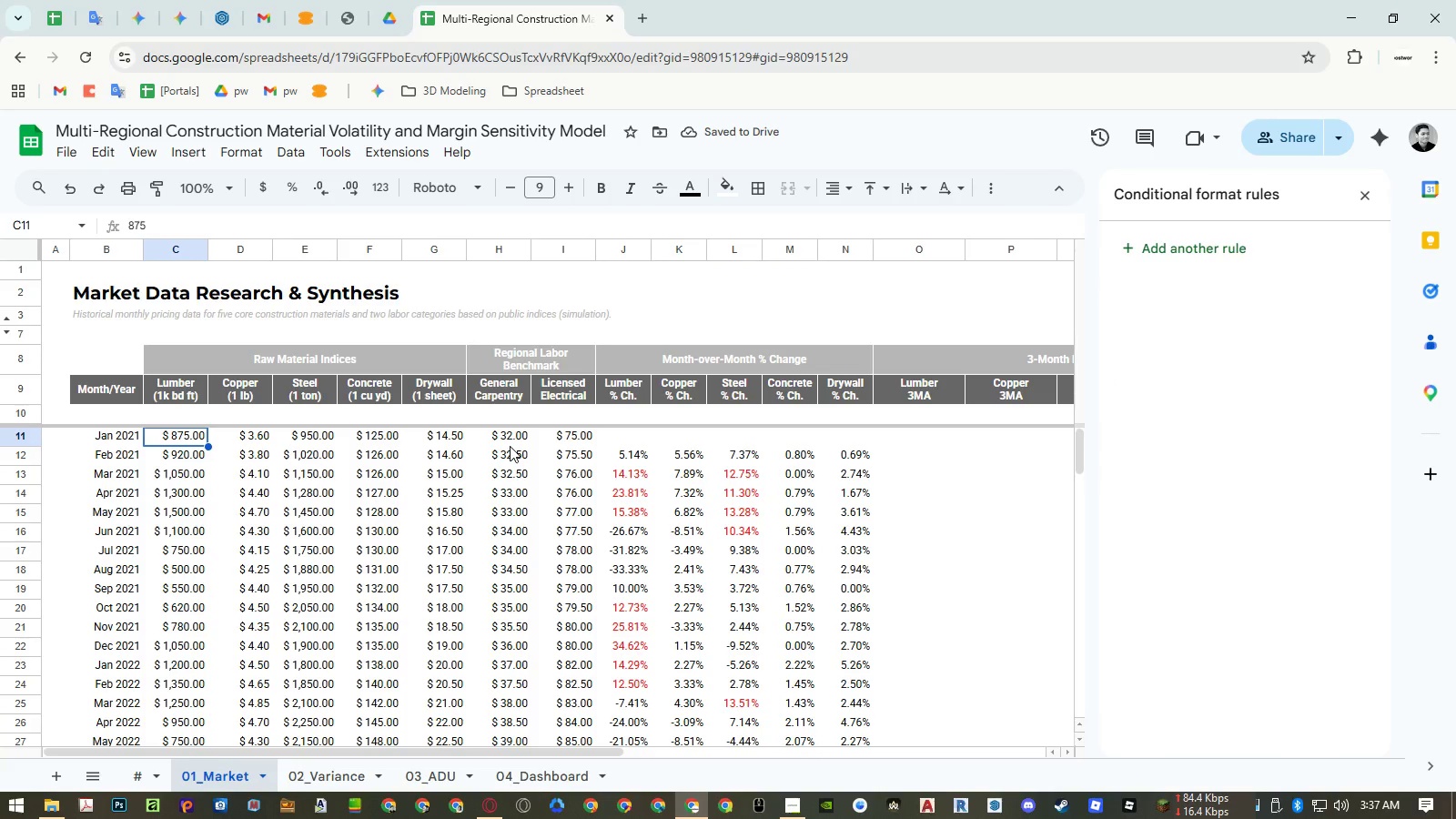 
key(ArrowUp)
 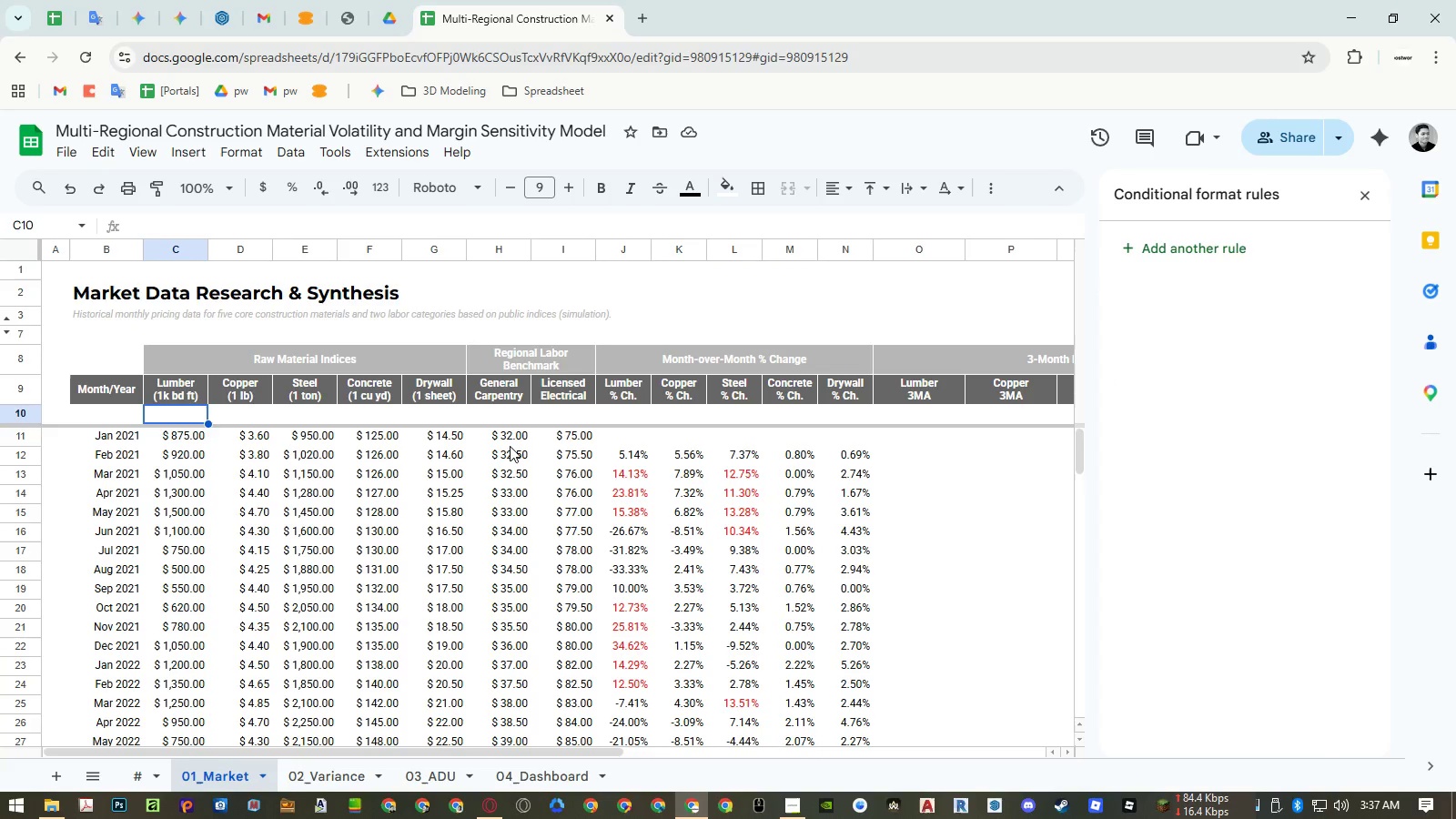 
key(ArrowDown)
 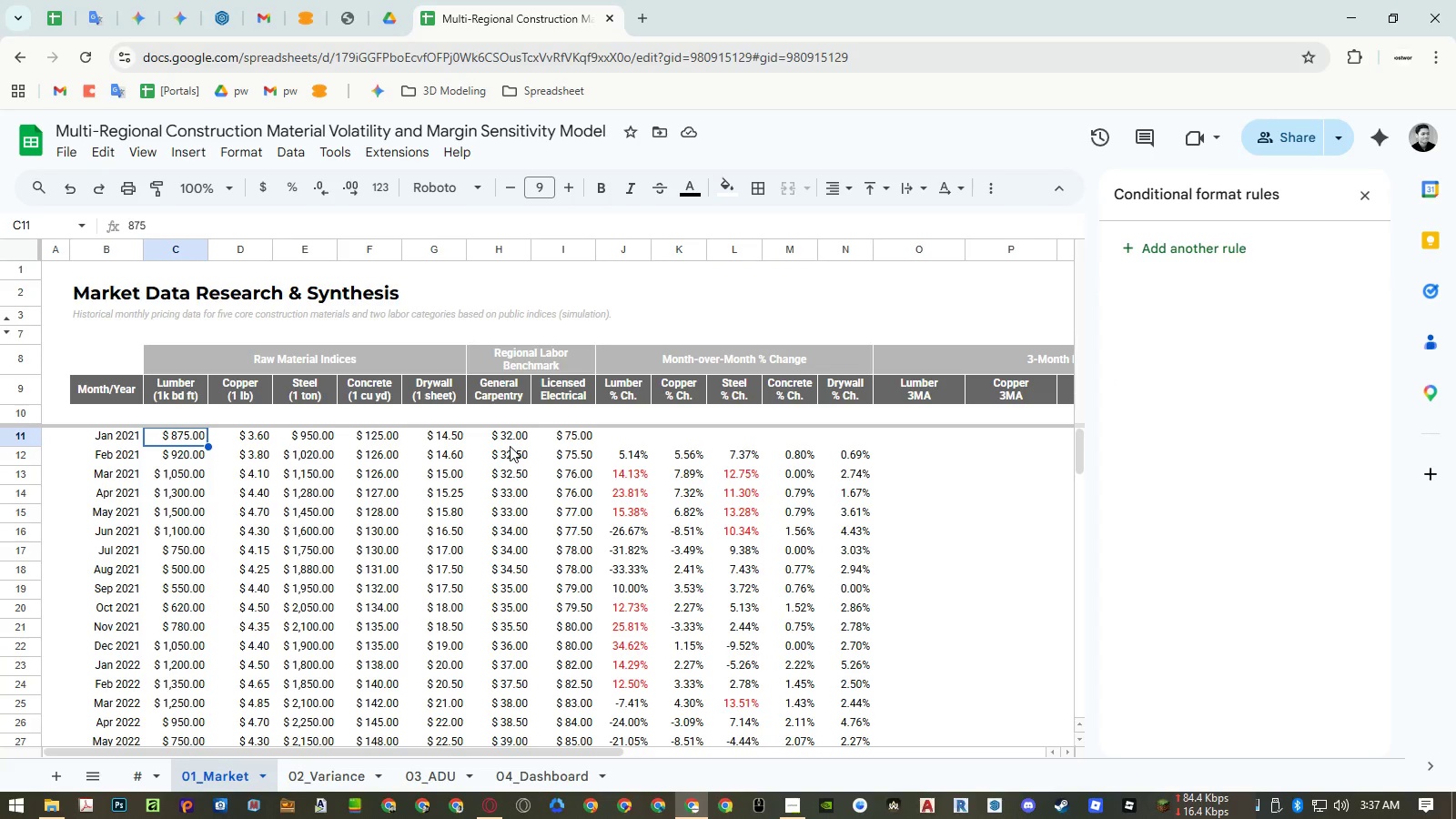 
key(Shift+ArrowRight)
 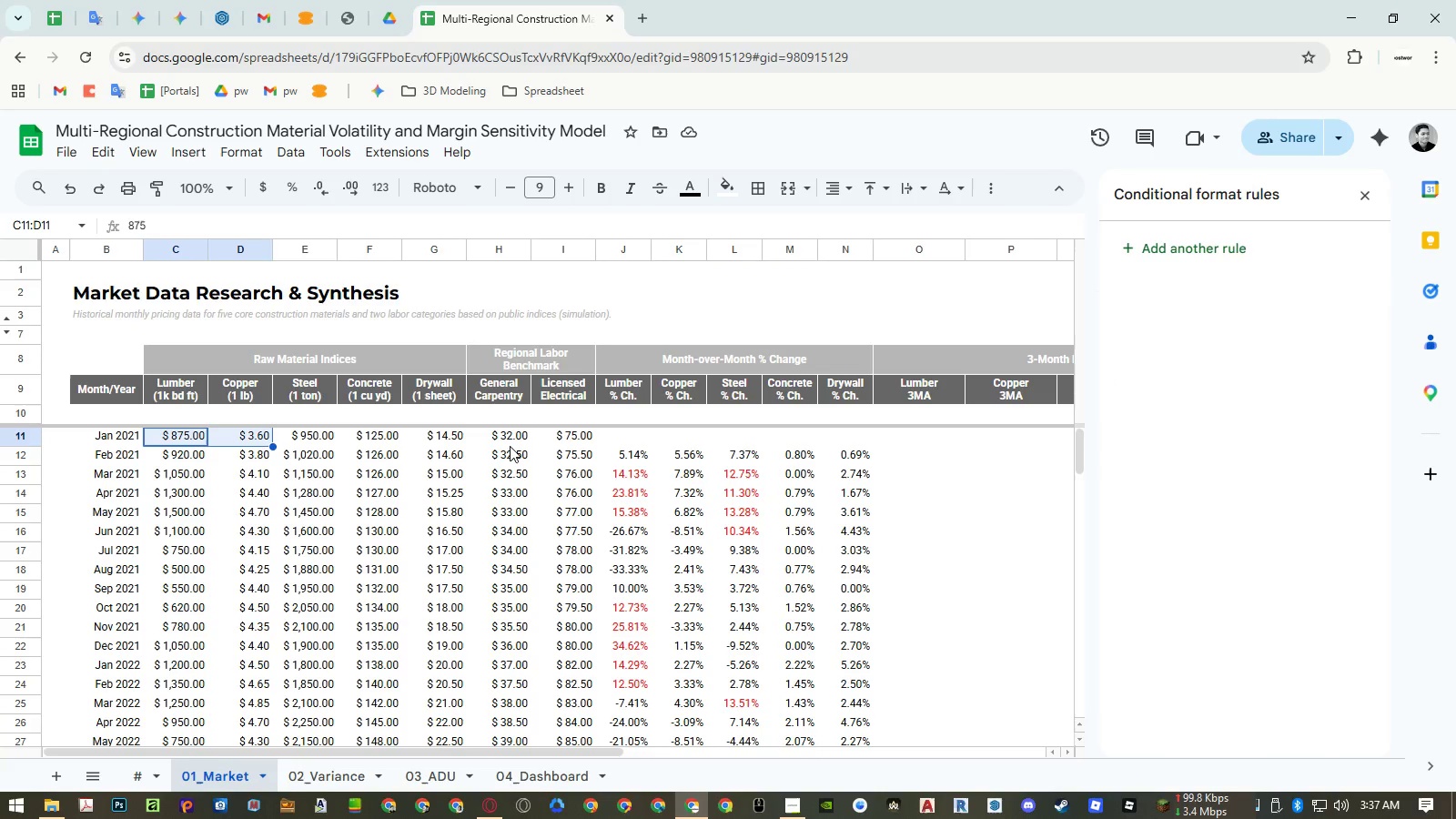 
key(Shift+ArrowRight)
 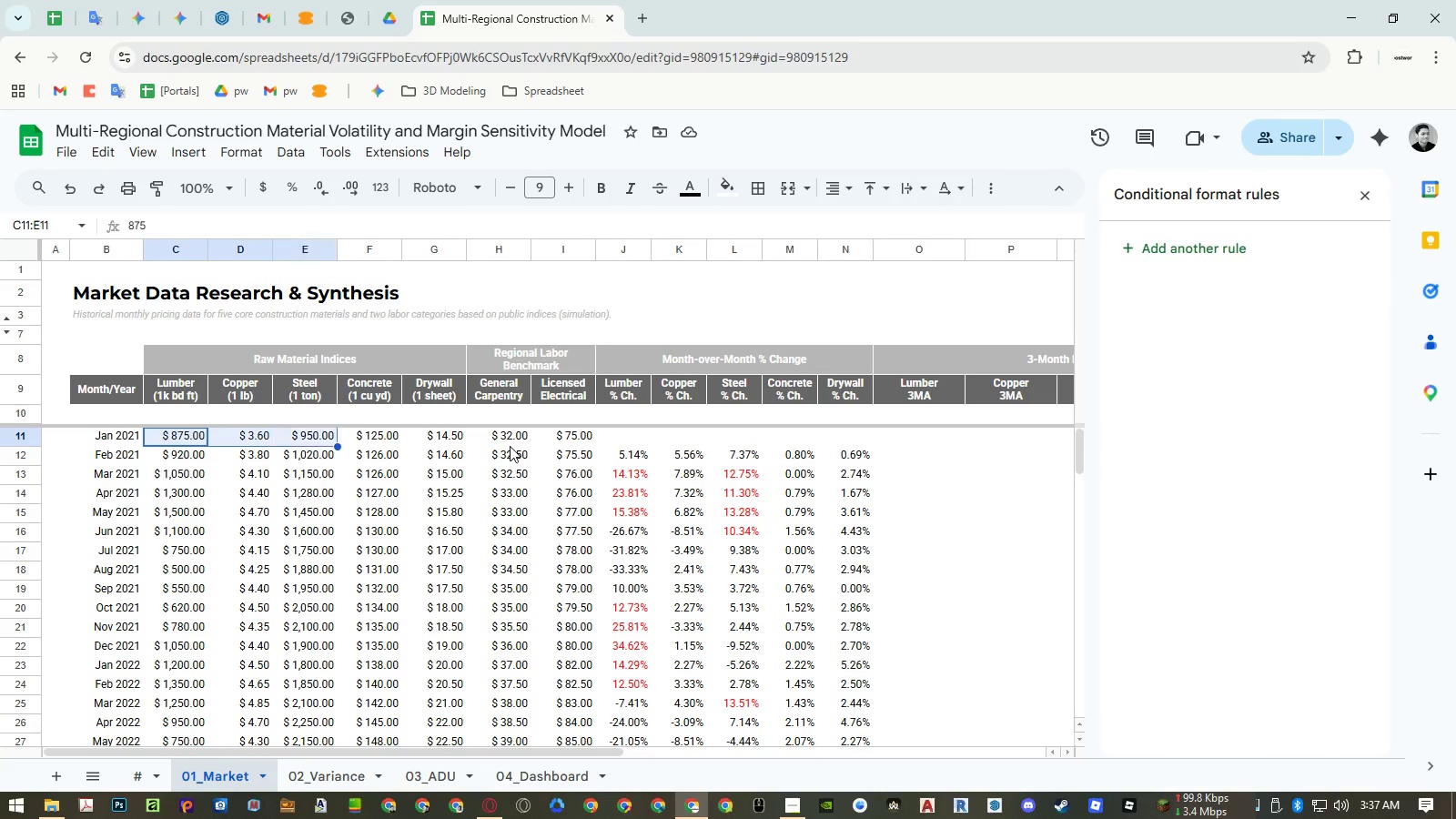 
key(Shift+ArrowRight)
 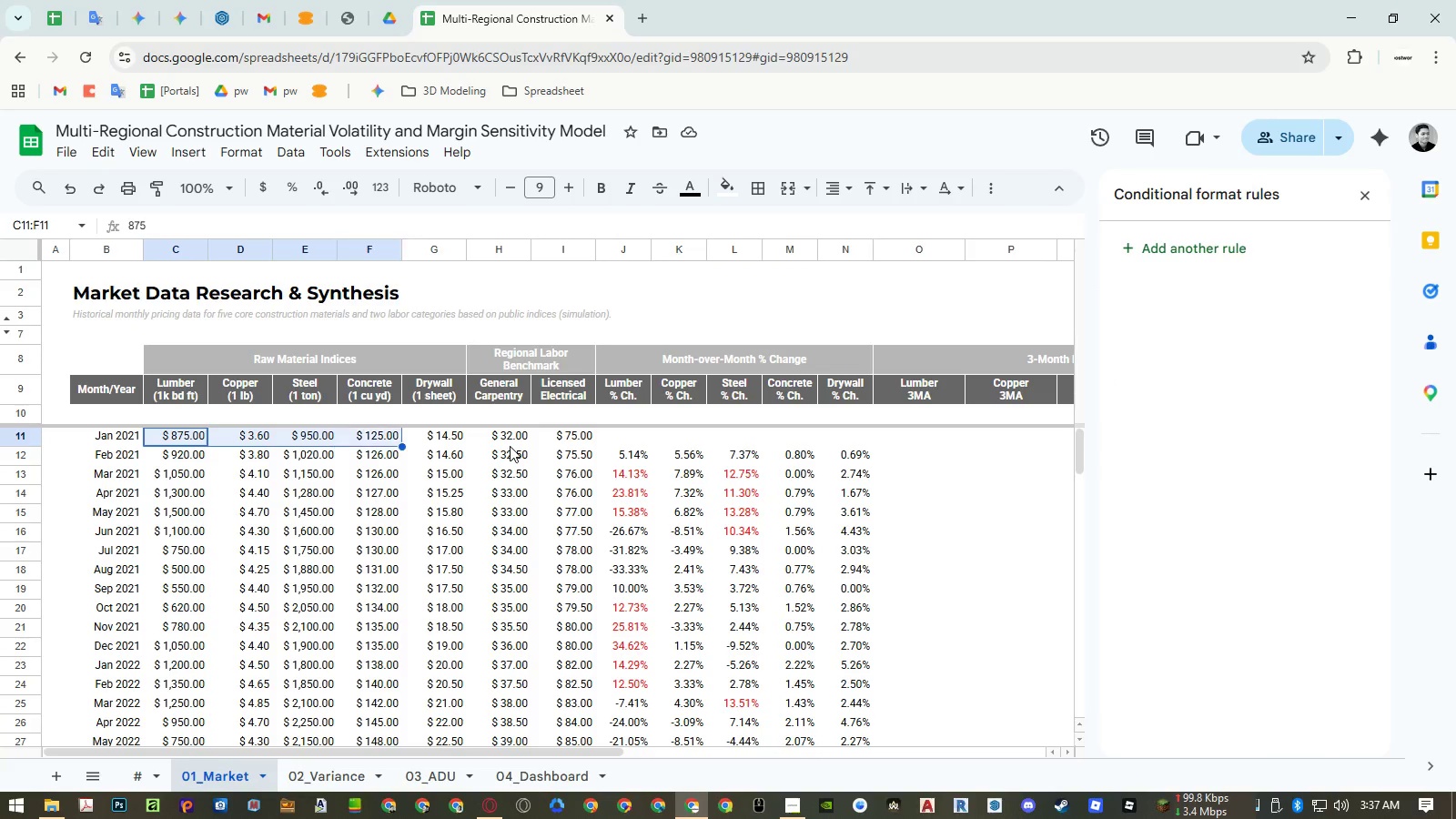 
key(Shift+ArrowRight)
 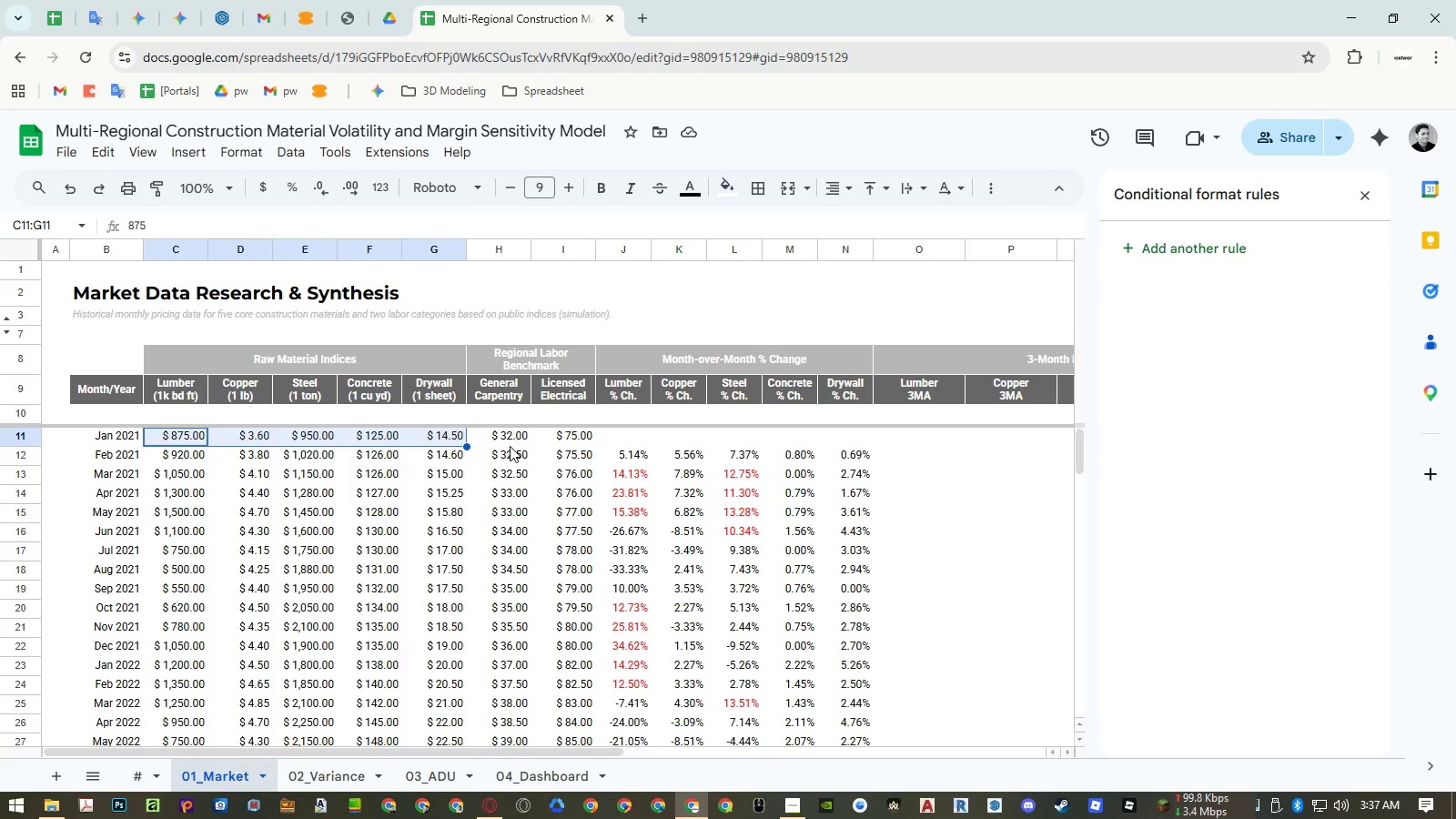 
key(Shift+ArrowRight)
 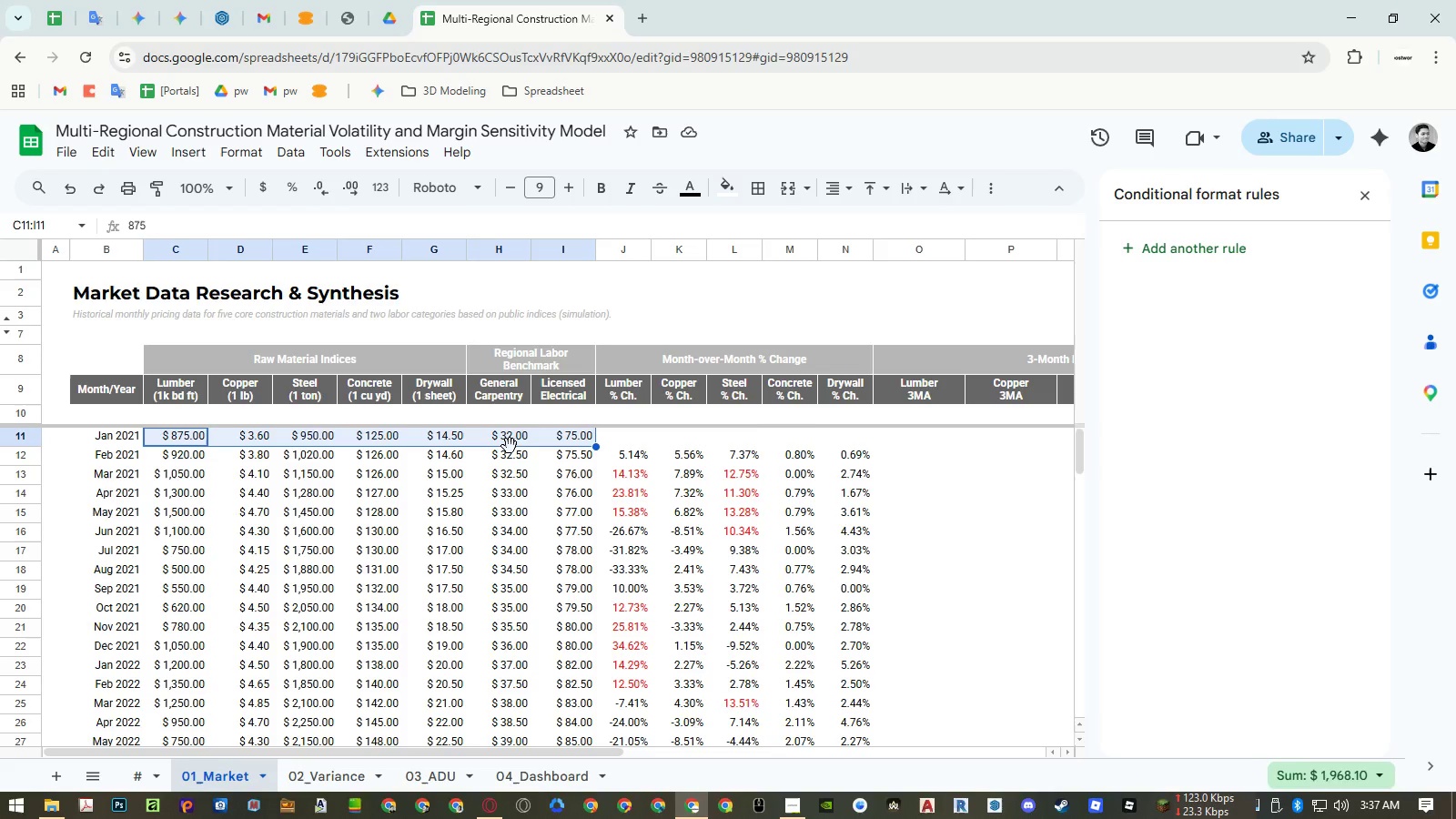 
key(Control+Shift+ArrowDown)
 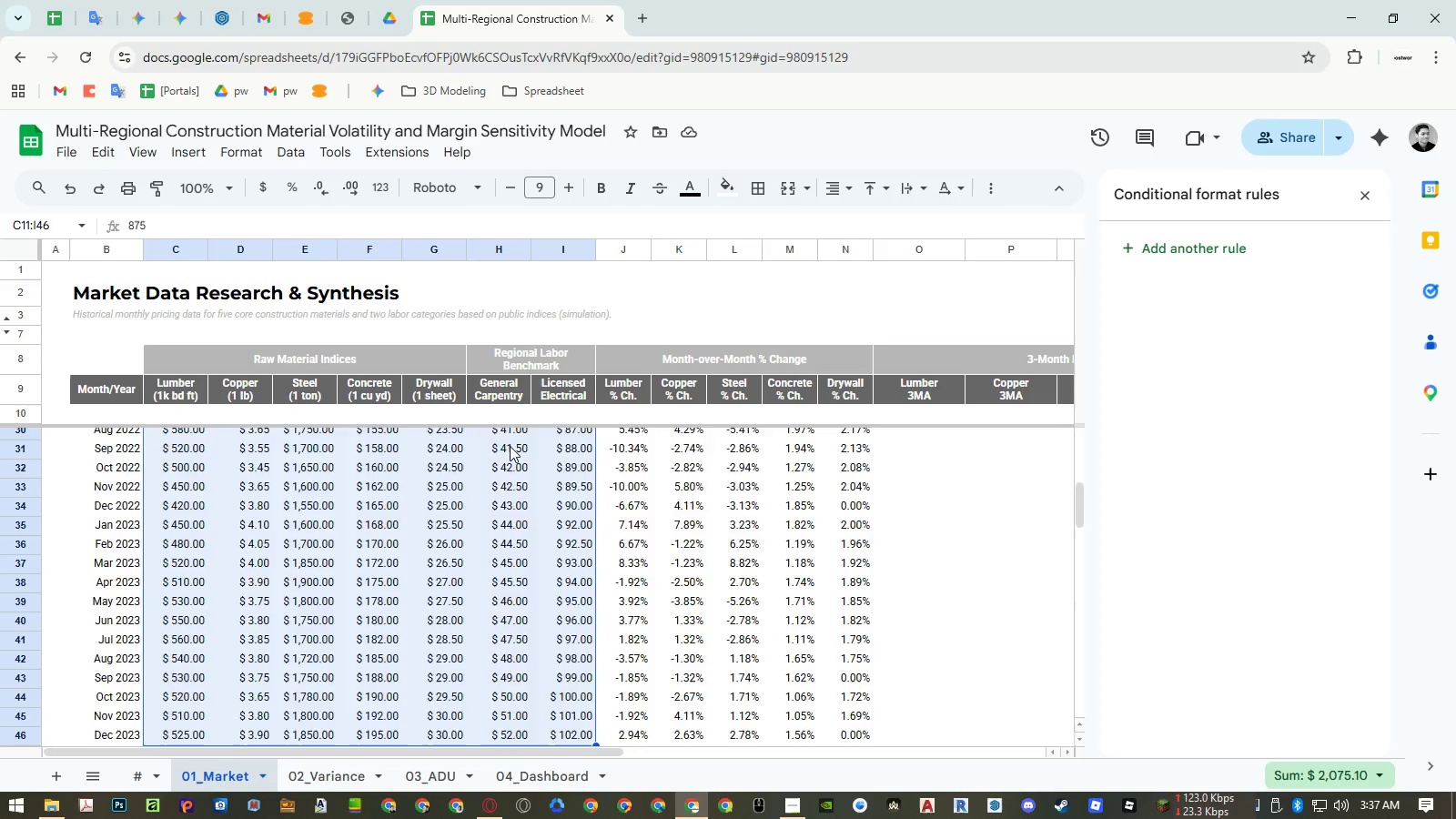 
key(Control+Shift+ArrowDown)
 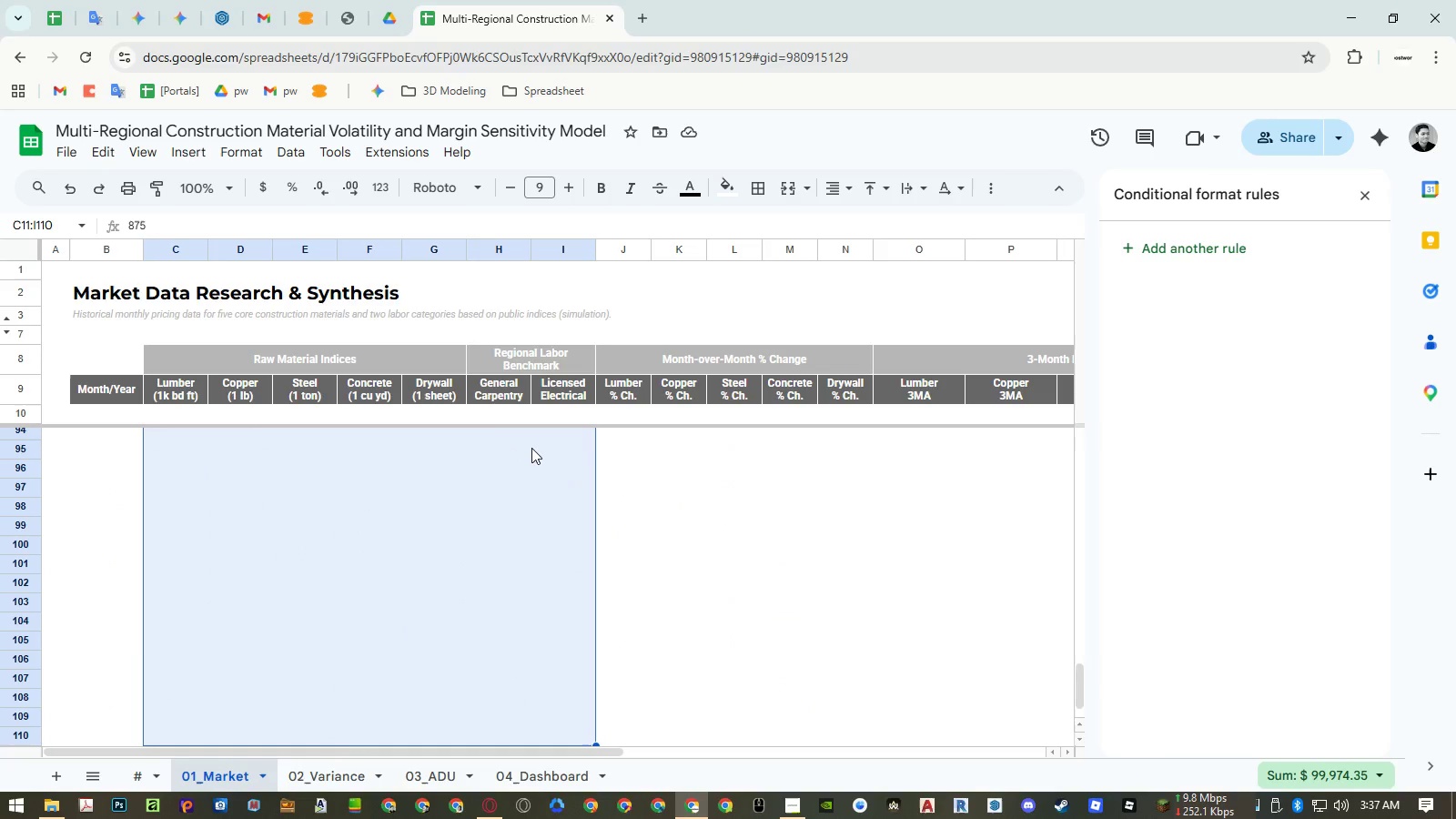 
scroll: coordinate [835, 538], scroll_direction: up, amount: 24.0
 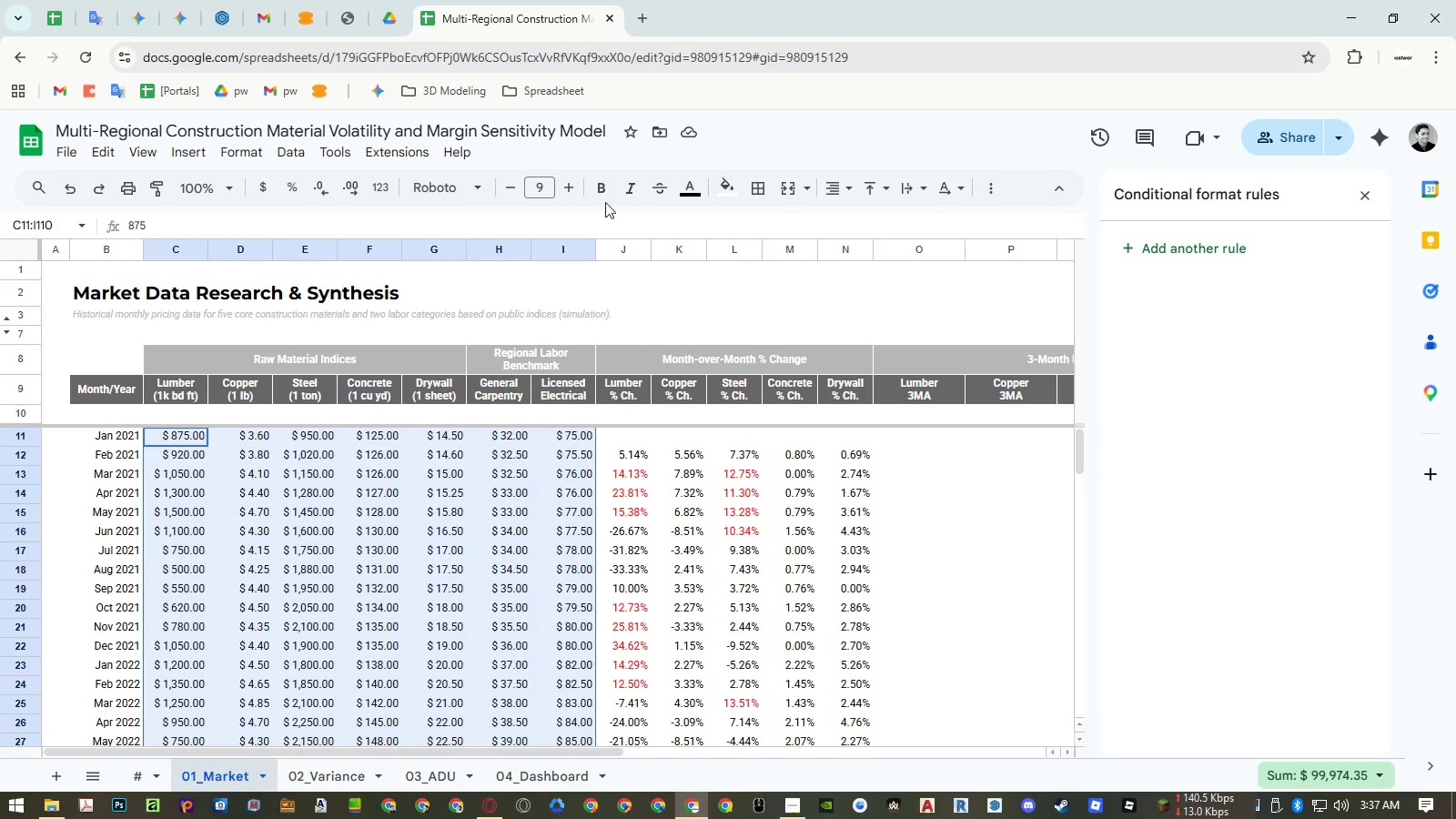 
left_click([606, 188])
 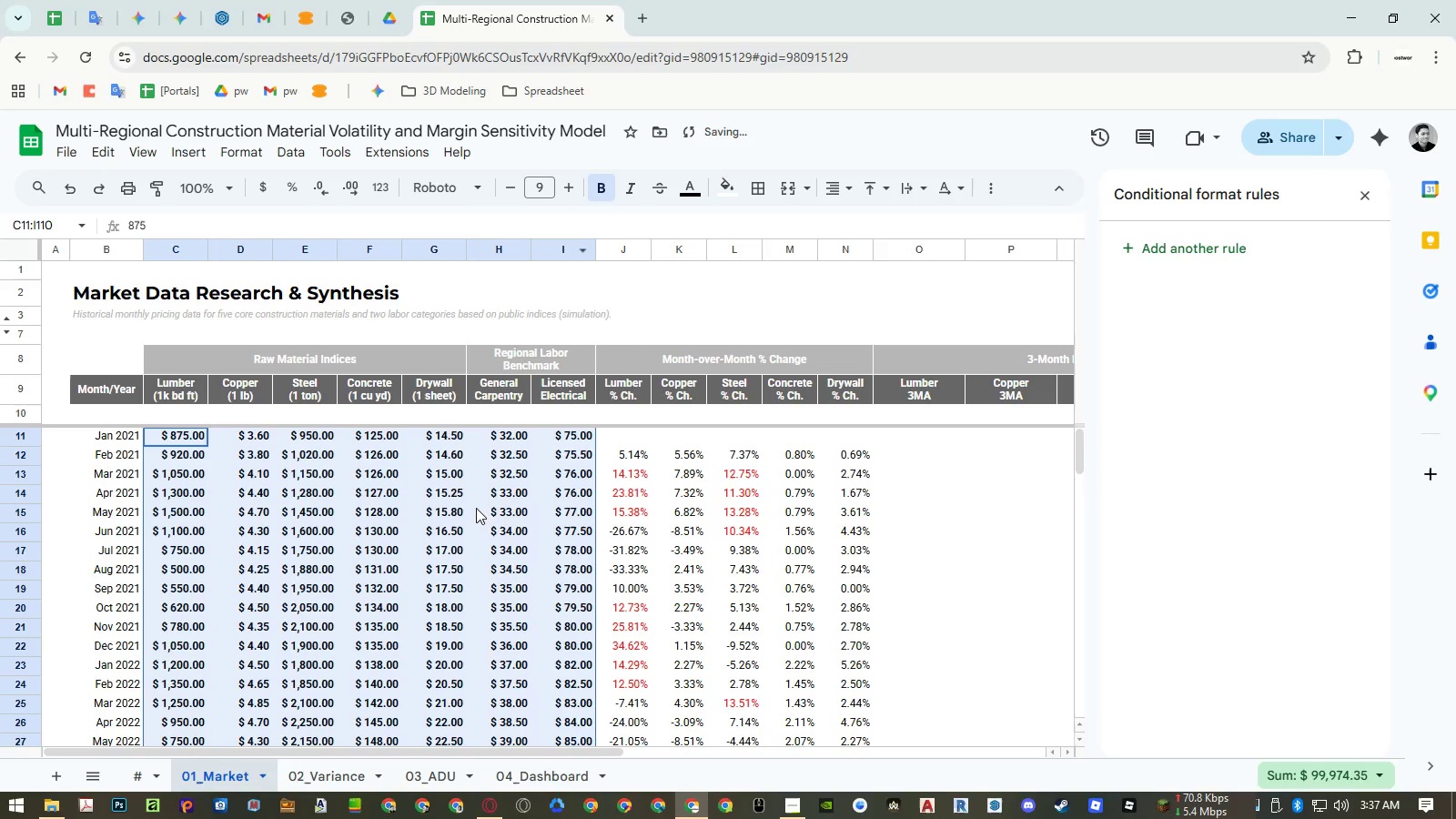 
left_click([476, 510])
 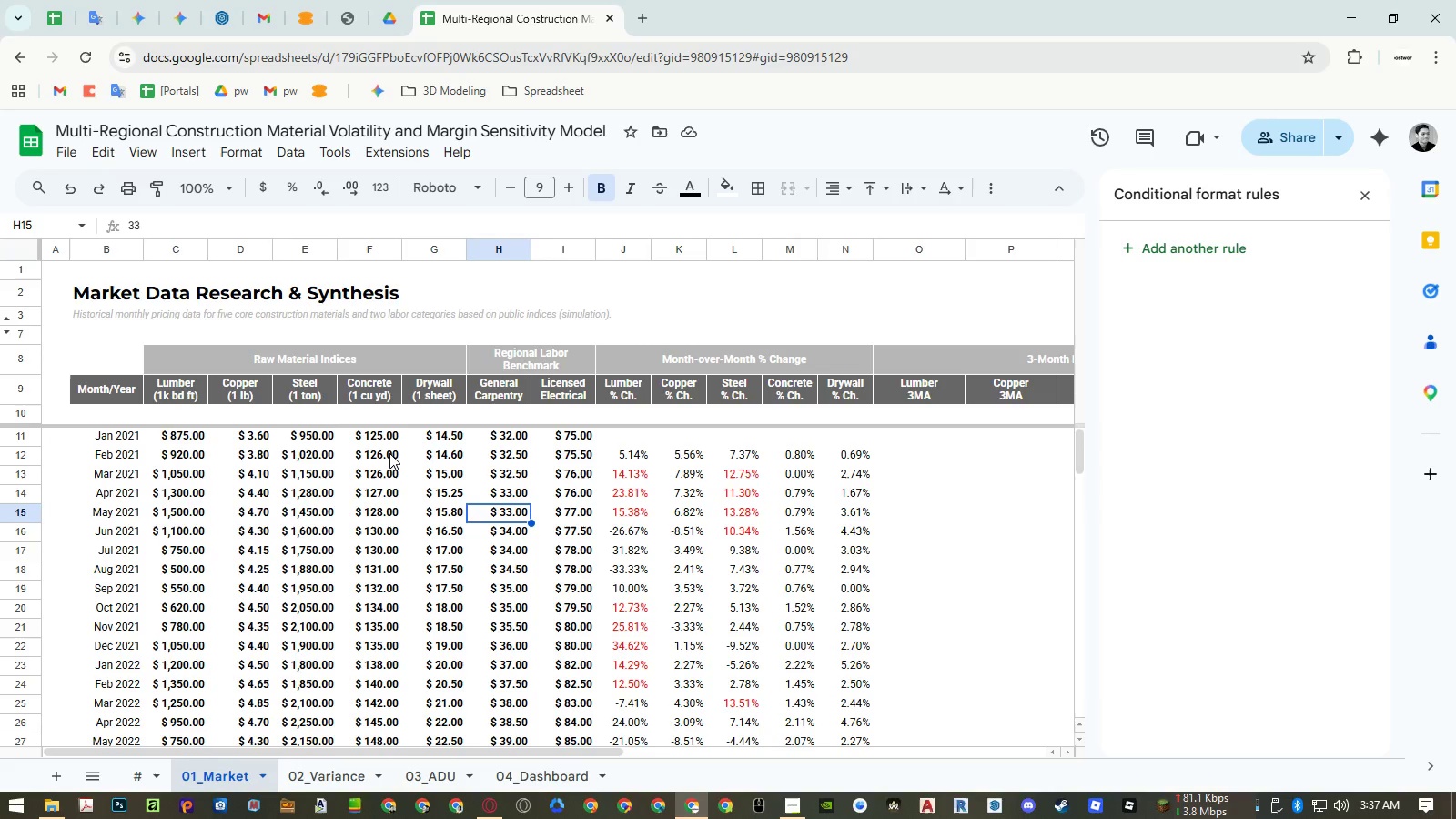 
wait(5.91)
 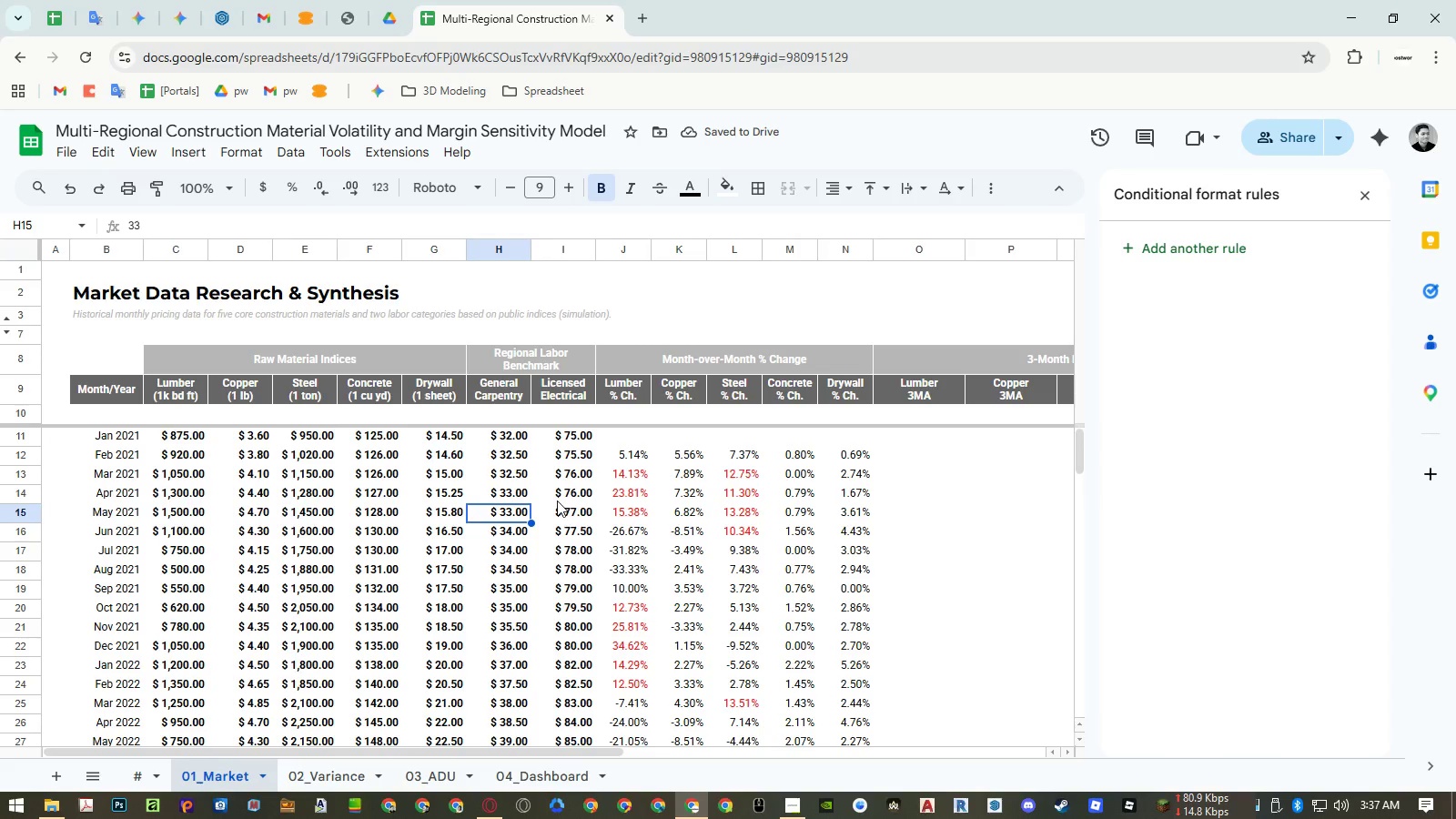 
left_click_drag(start_coordinate=[568, 246], to_coordinate=[170, 259])
 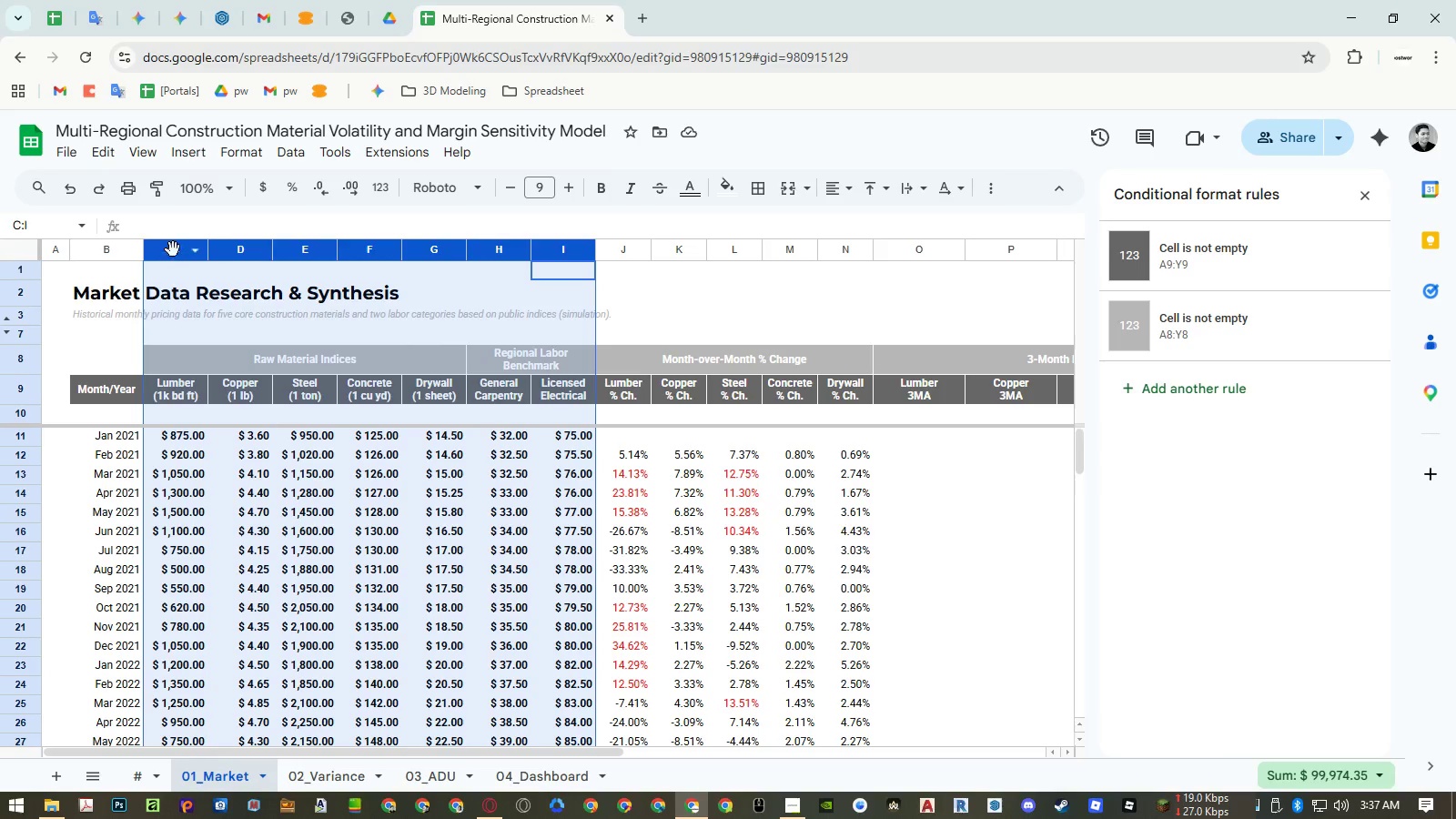 
right_click([174, 248])
 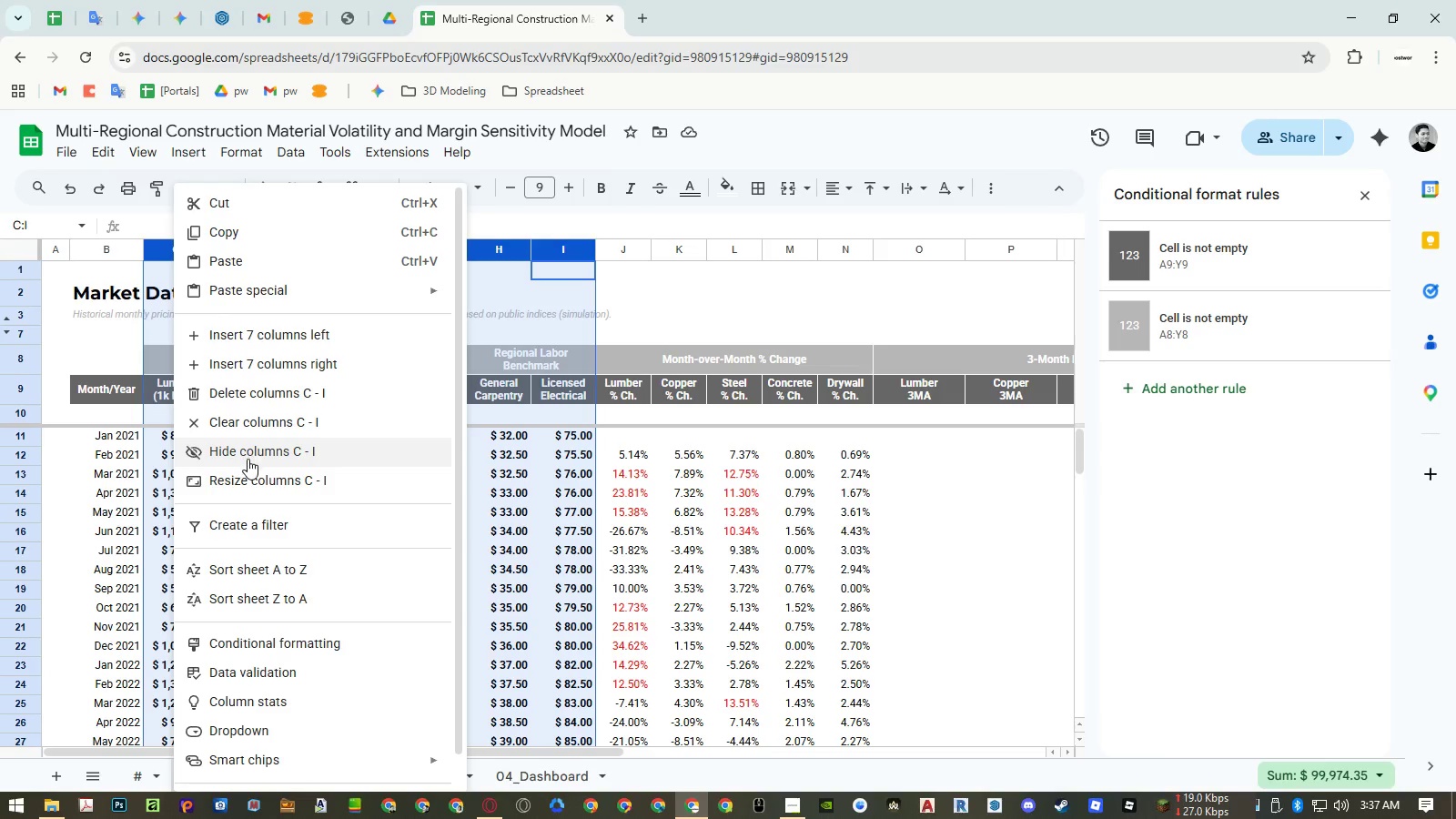 
left_click([248, 473])
 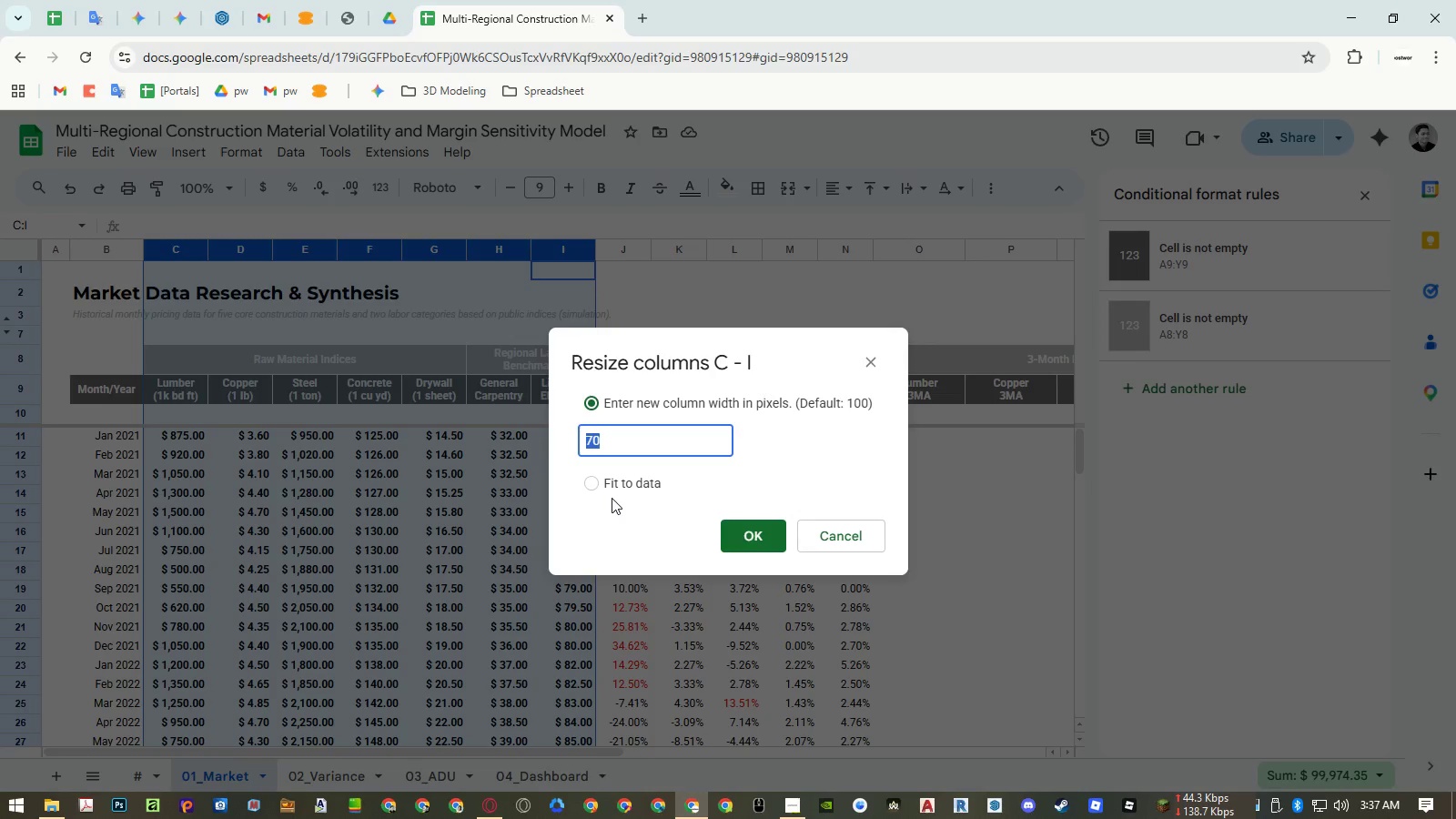 
key(Numpad8)
 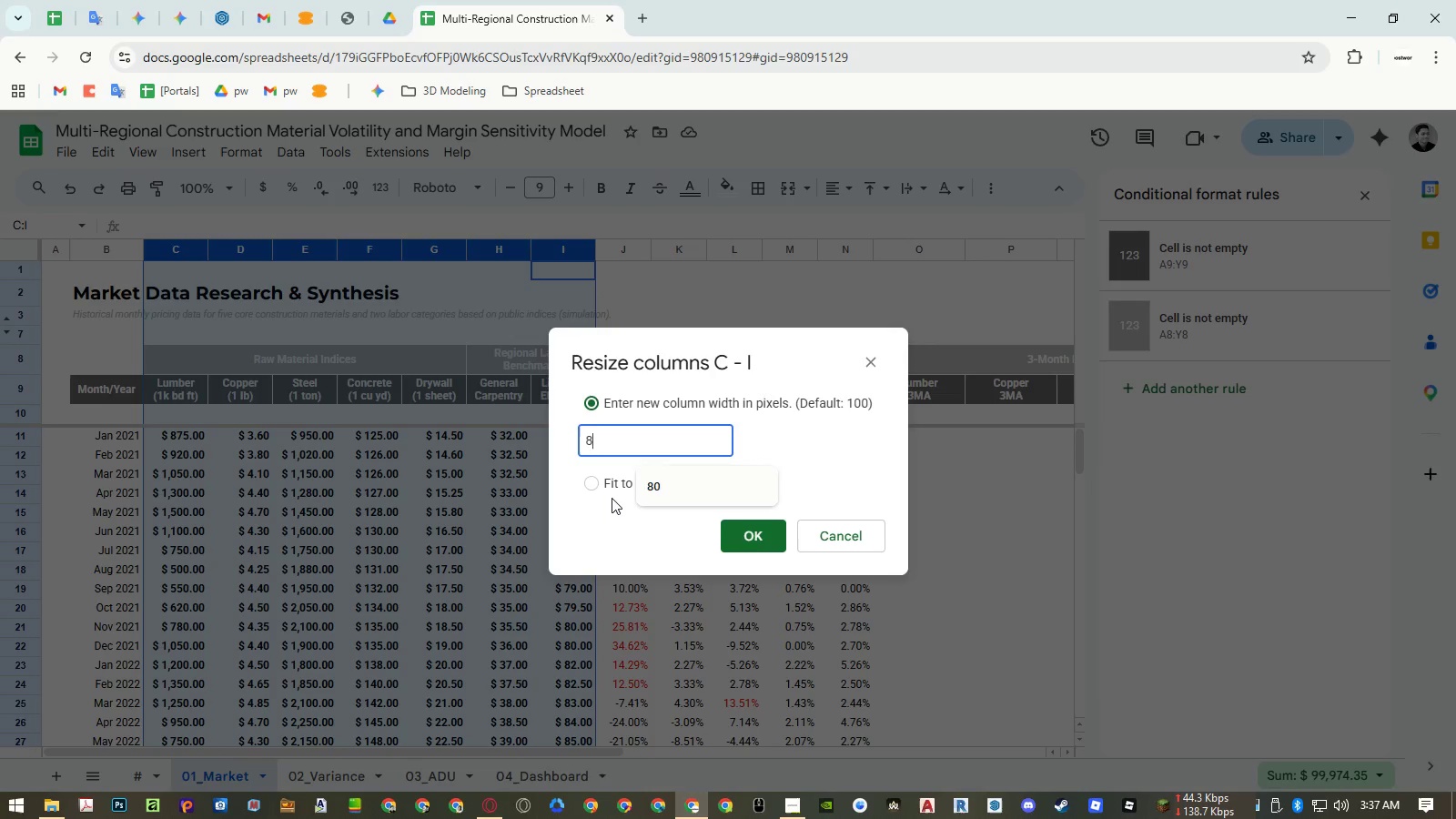 
key(Numpad0)
 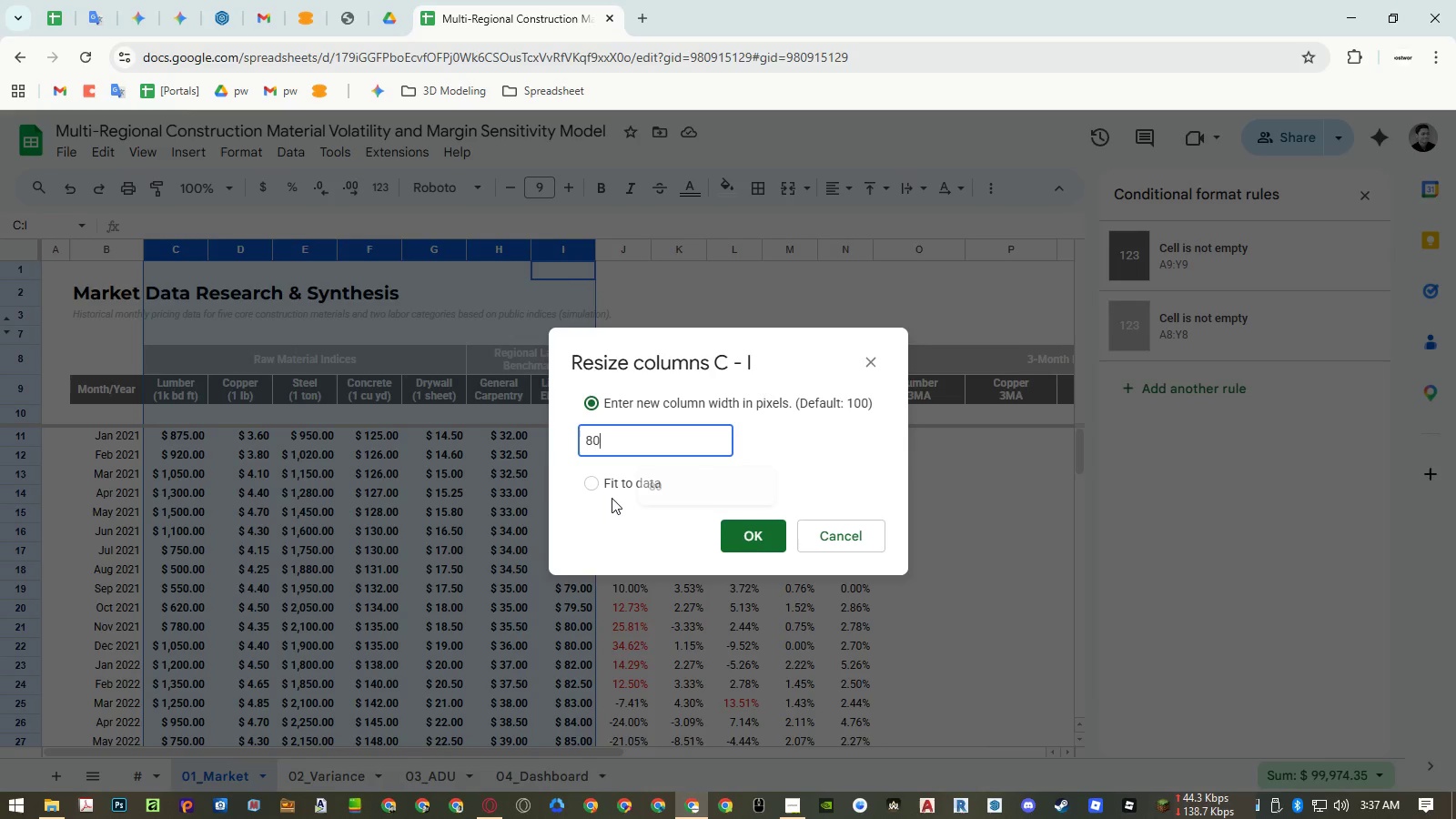 
key(NumpadEnter)
 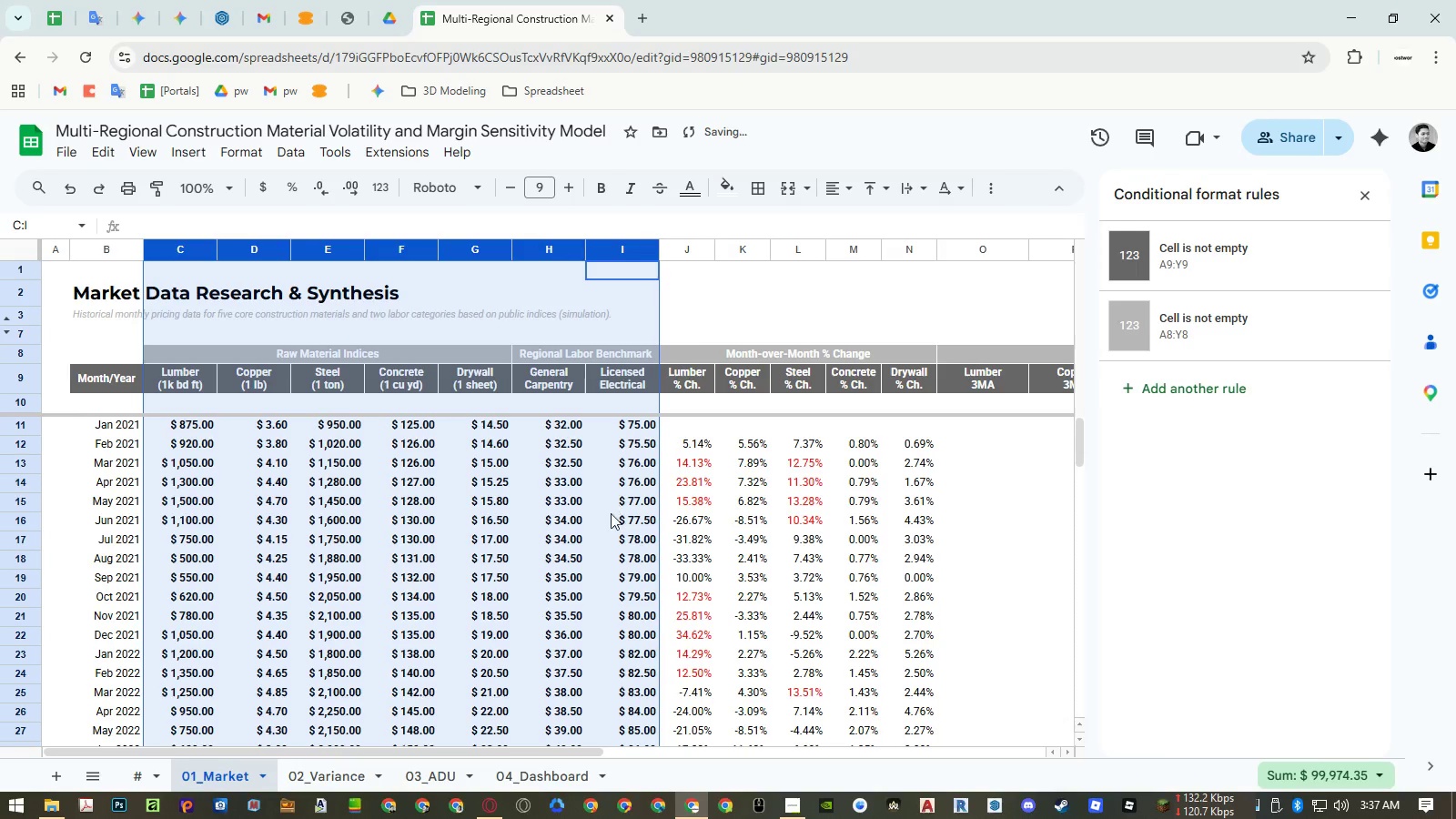 
left_click([587, 544])
 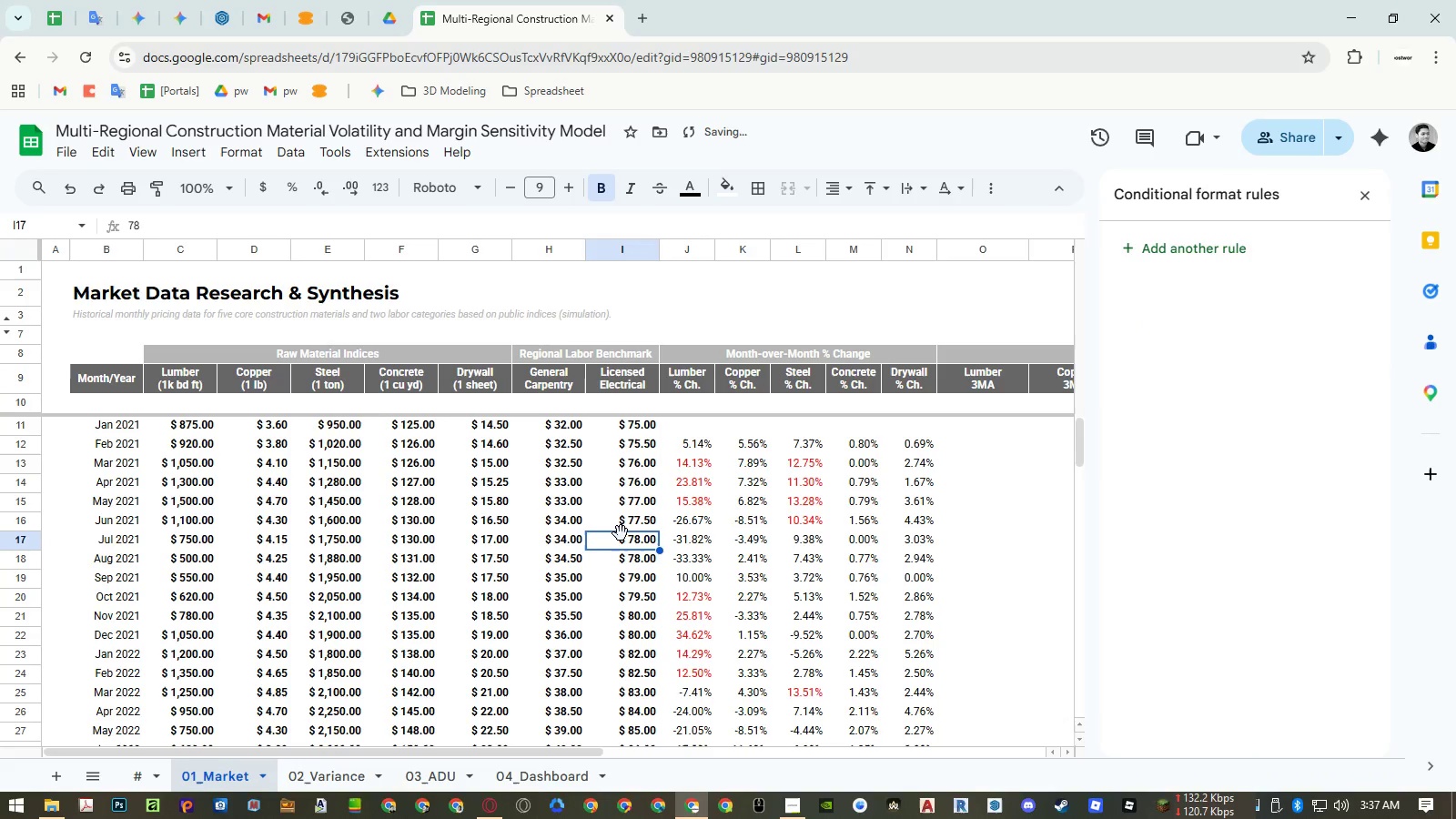 
key(Control+Z)
 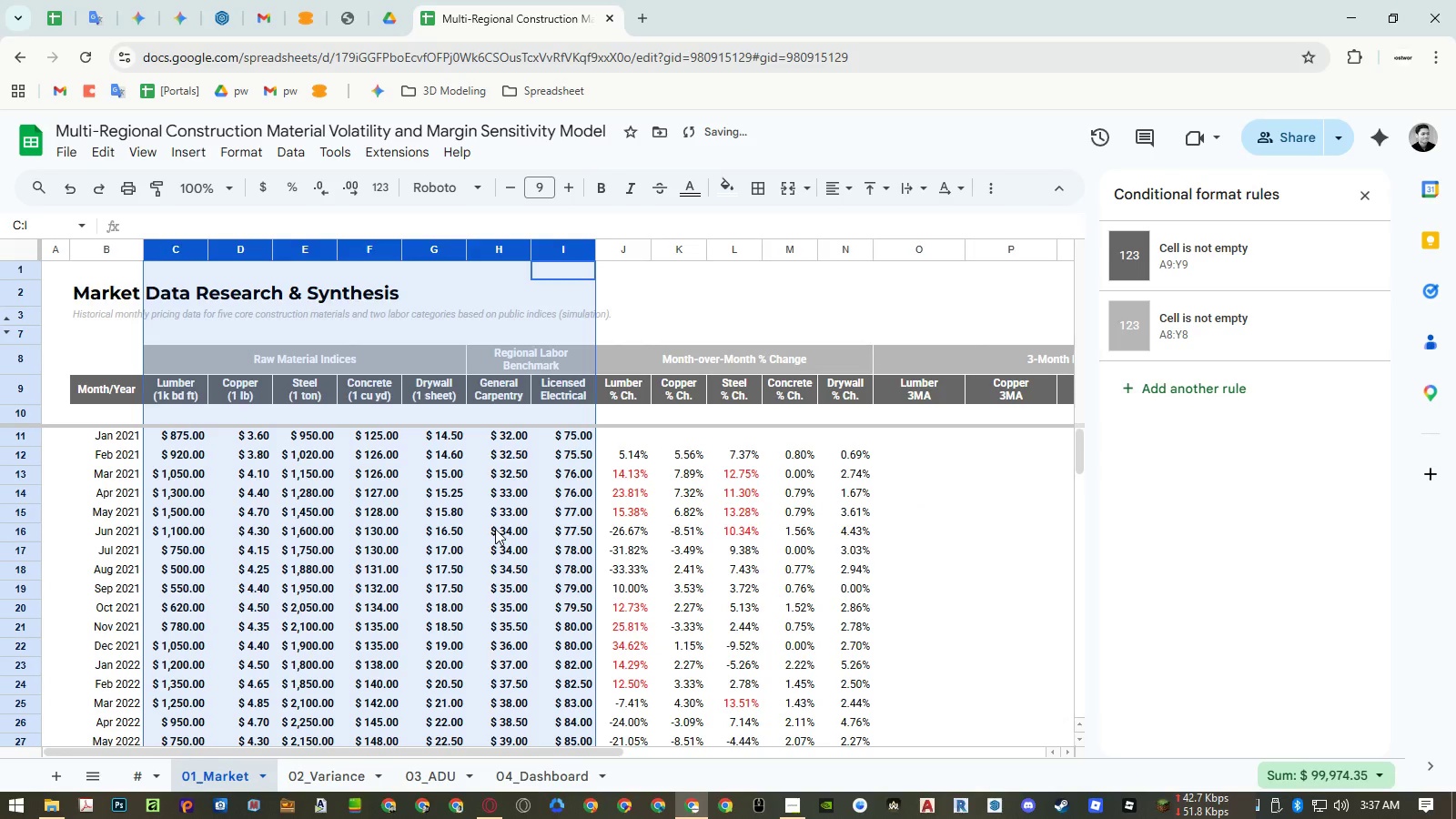 
left_click([495, 529])
 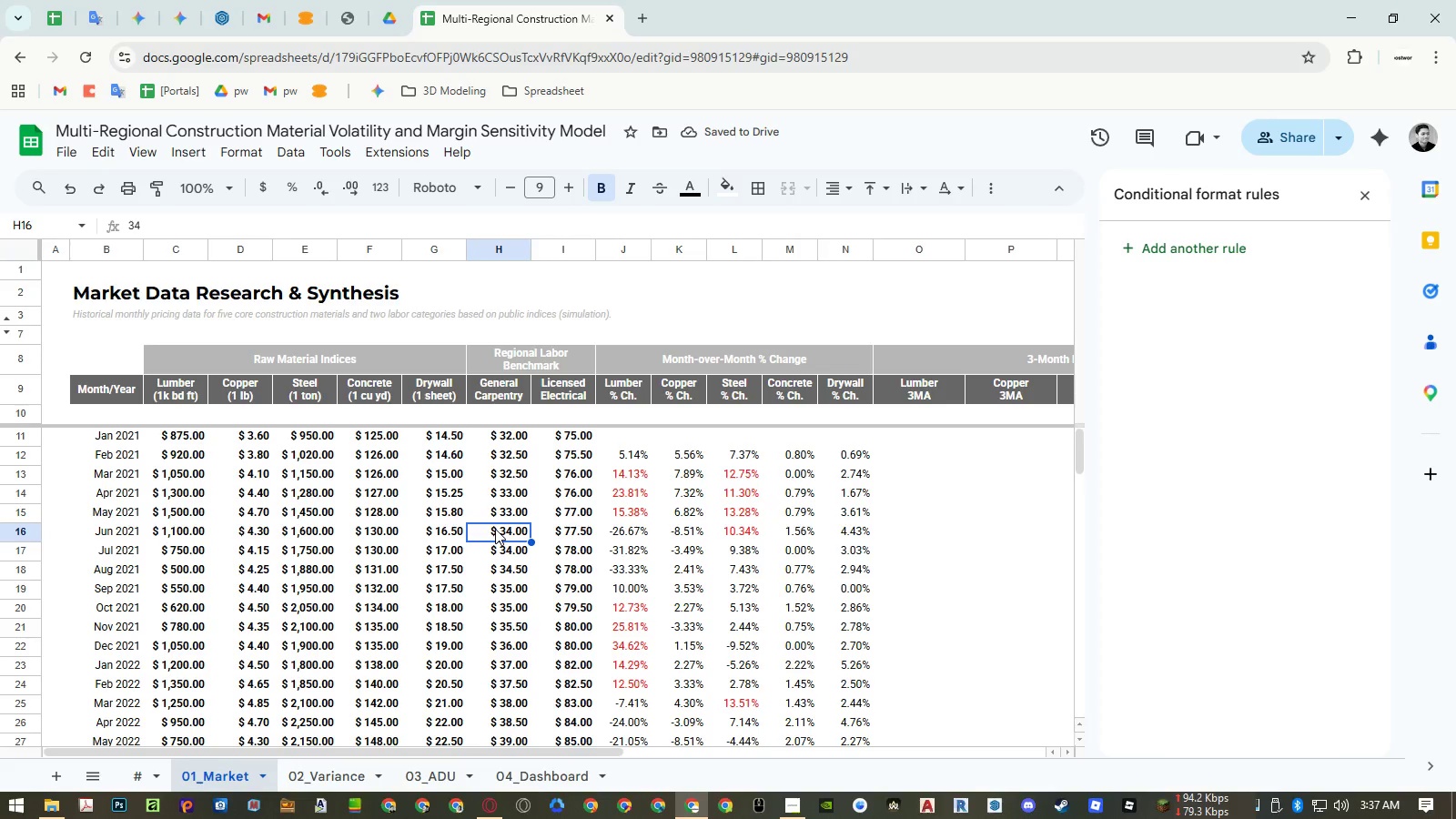 
hold_key(key=ShiftLeft, duration=1.52)
scroll: coordinate [546, 544], scroll_direction: down, amount: 2.0
 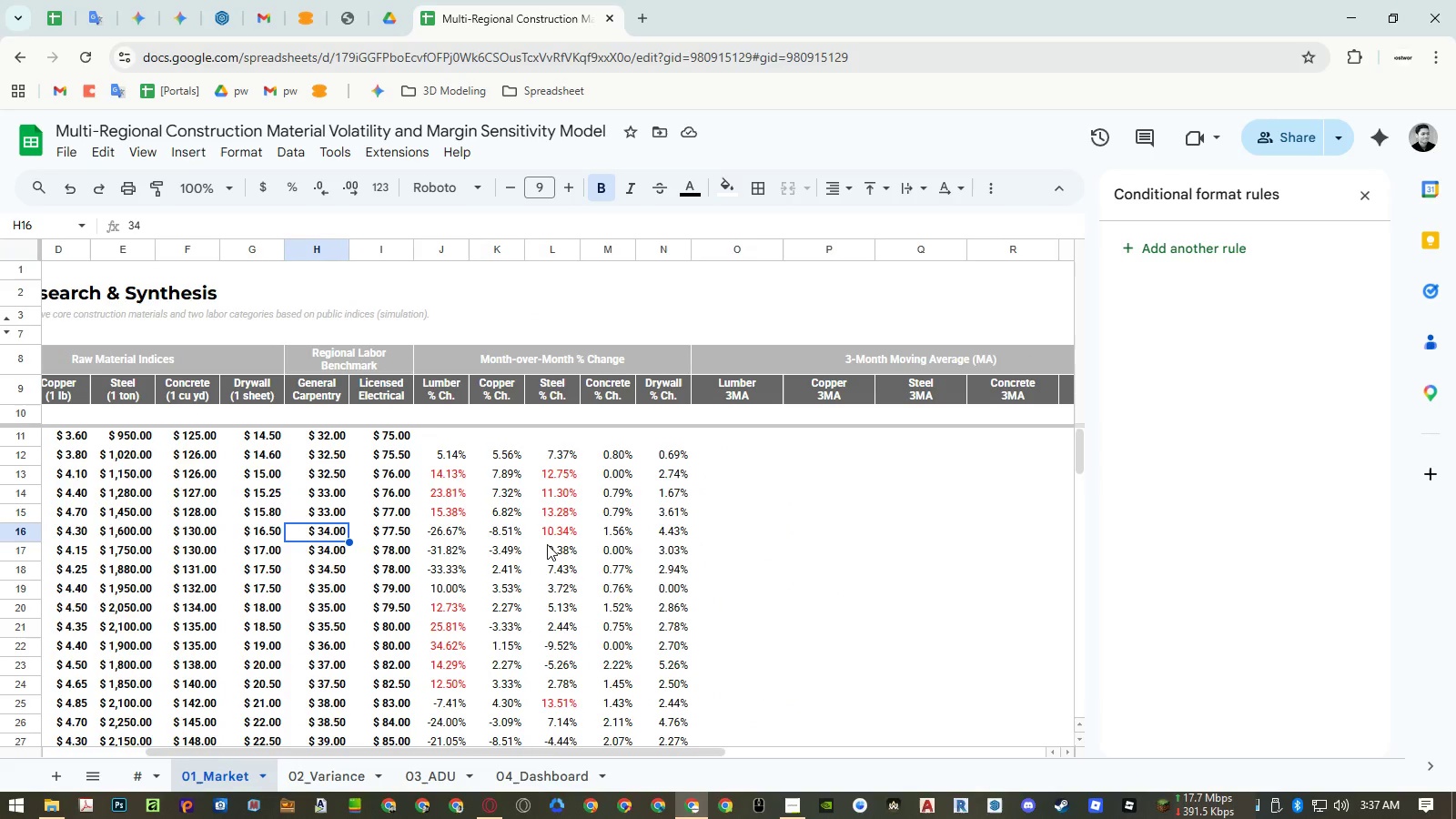 
key(Shift+ShiftLeft)
 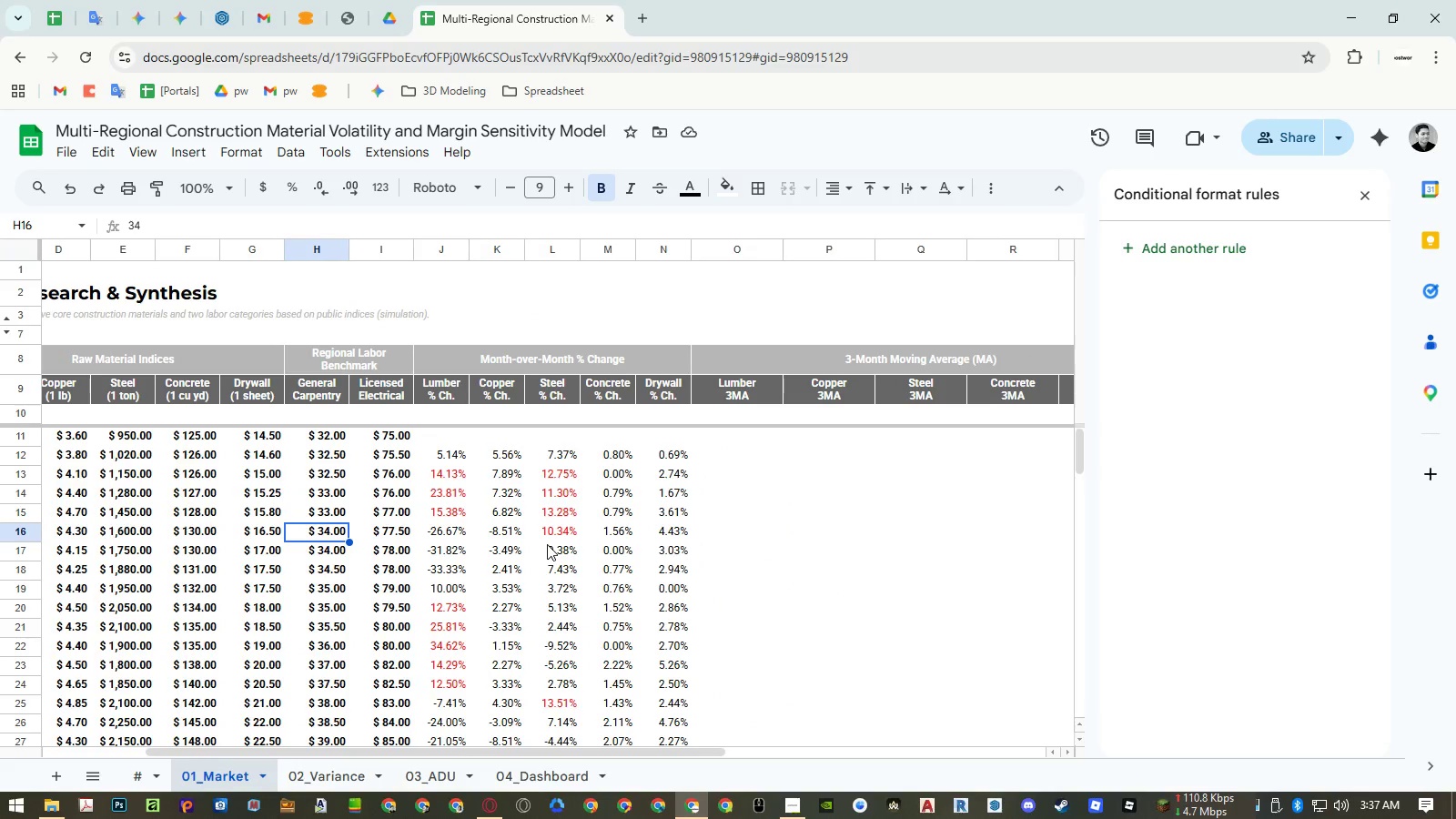 
key(Shift+ShiftLeft)
 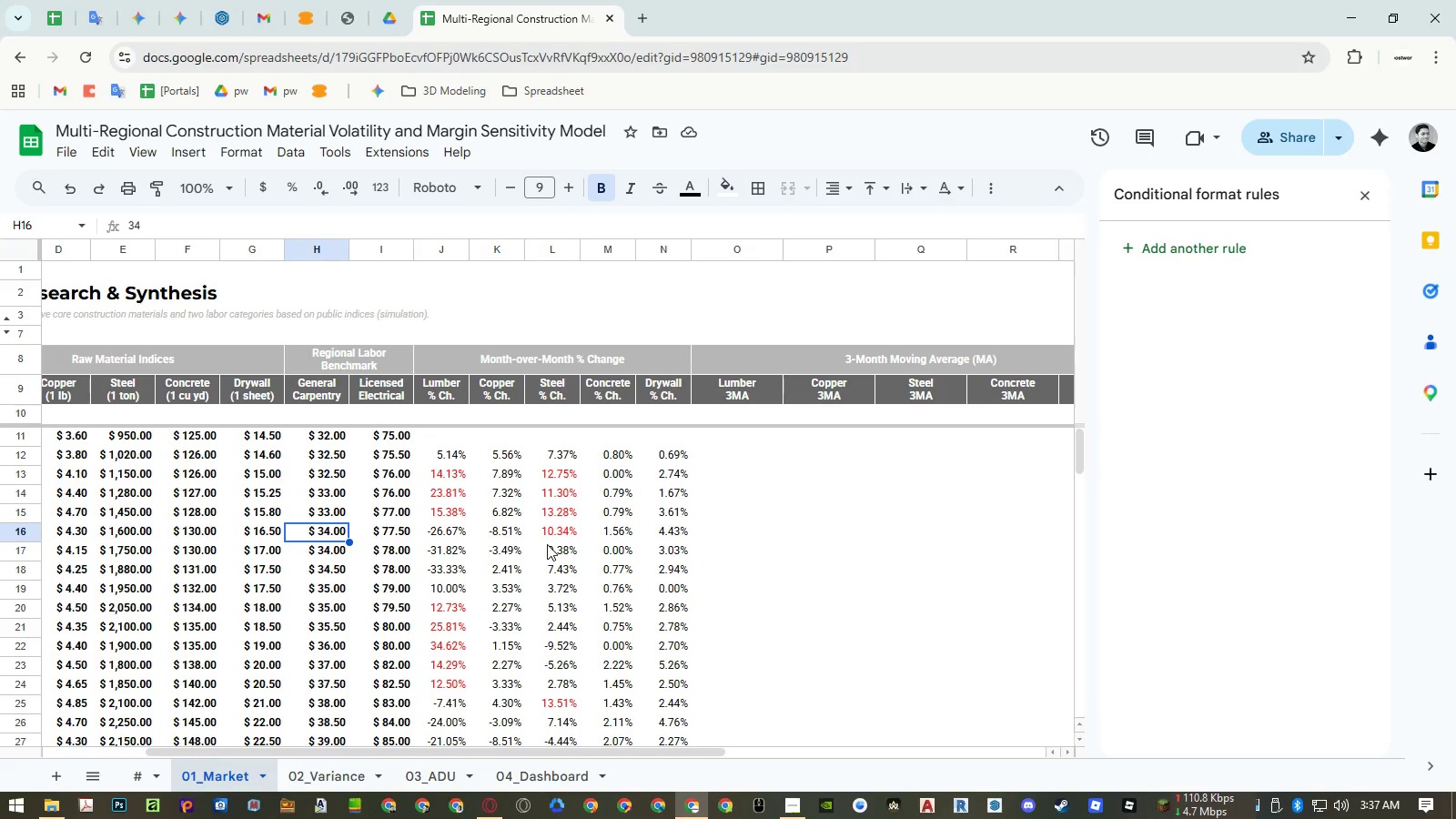 
key(Shift+ShiftLeft)
 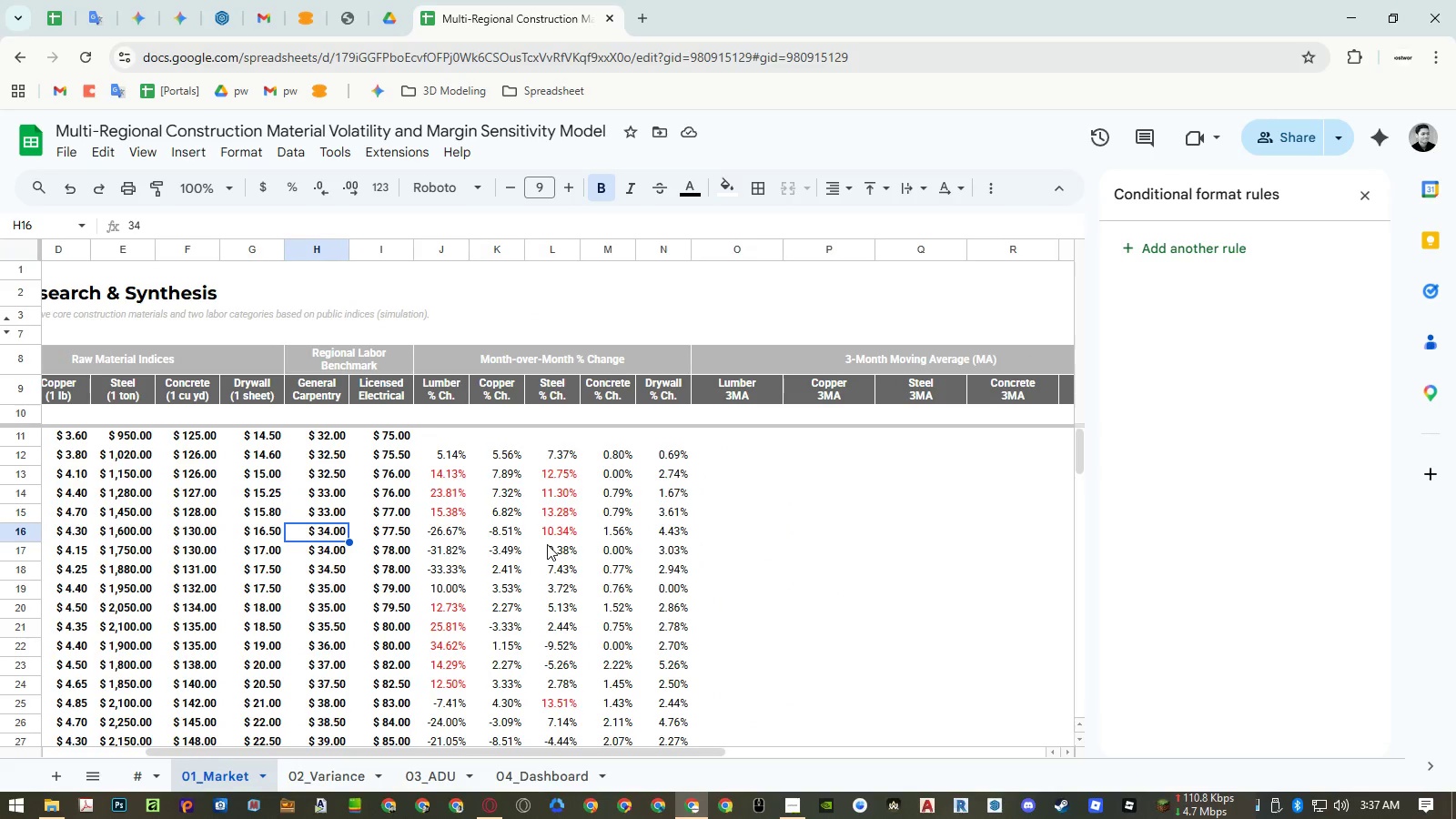 
key(Shift+ShiftLeft)
 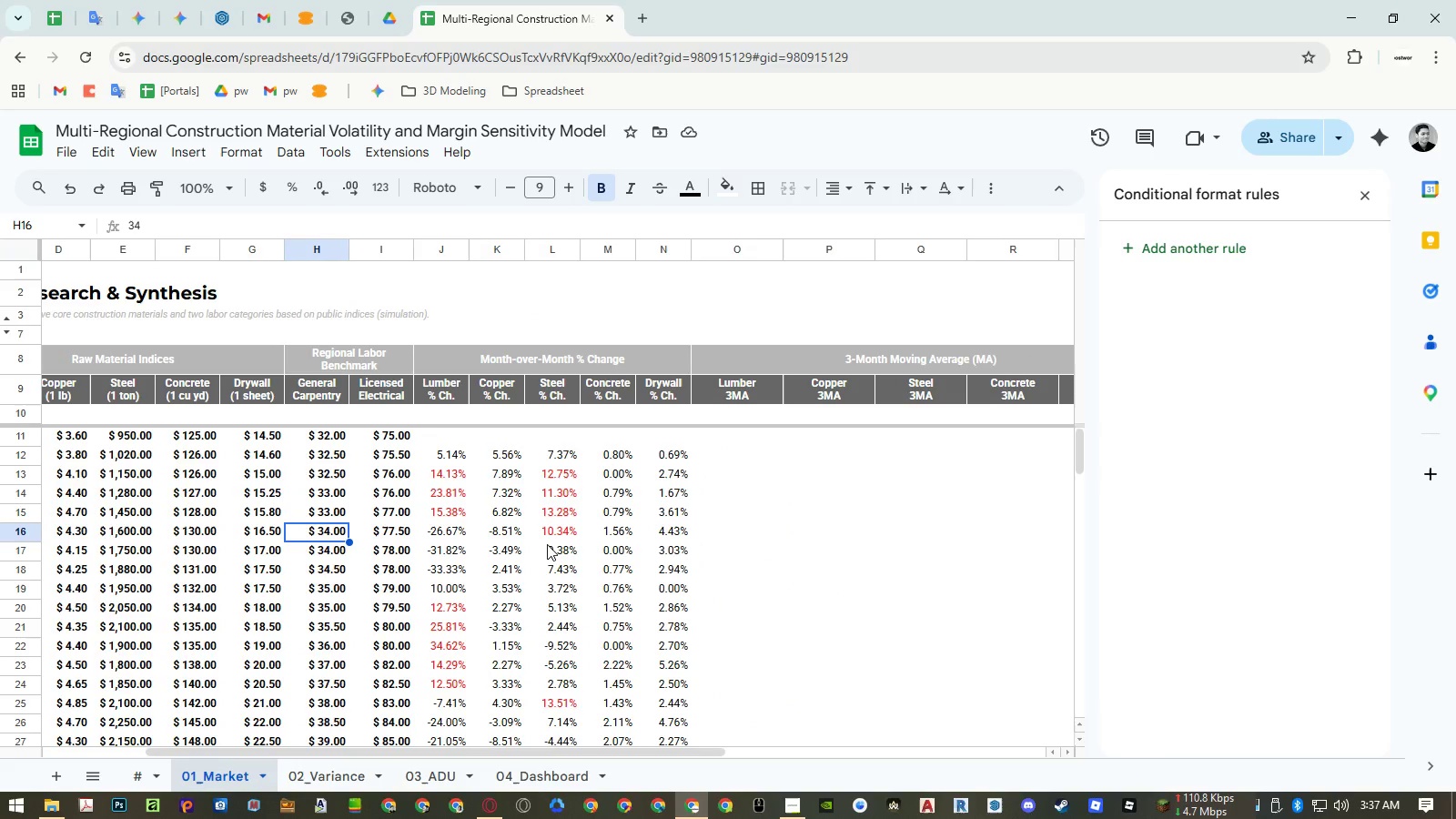 
key(Shift+ShiftLeft)
 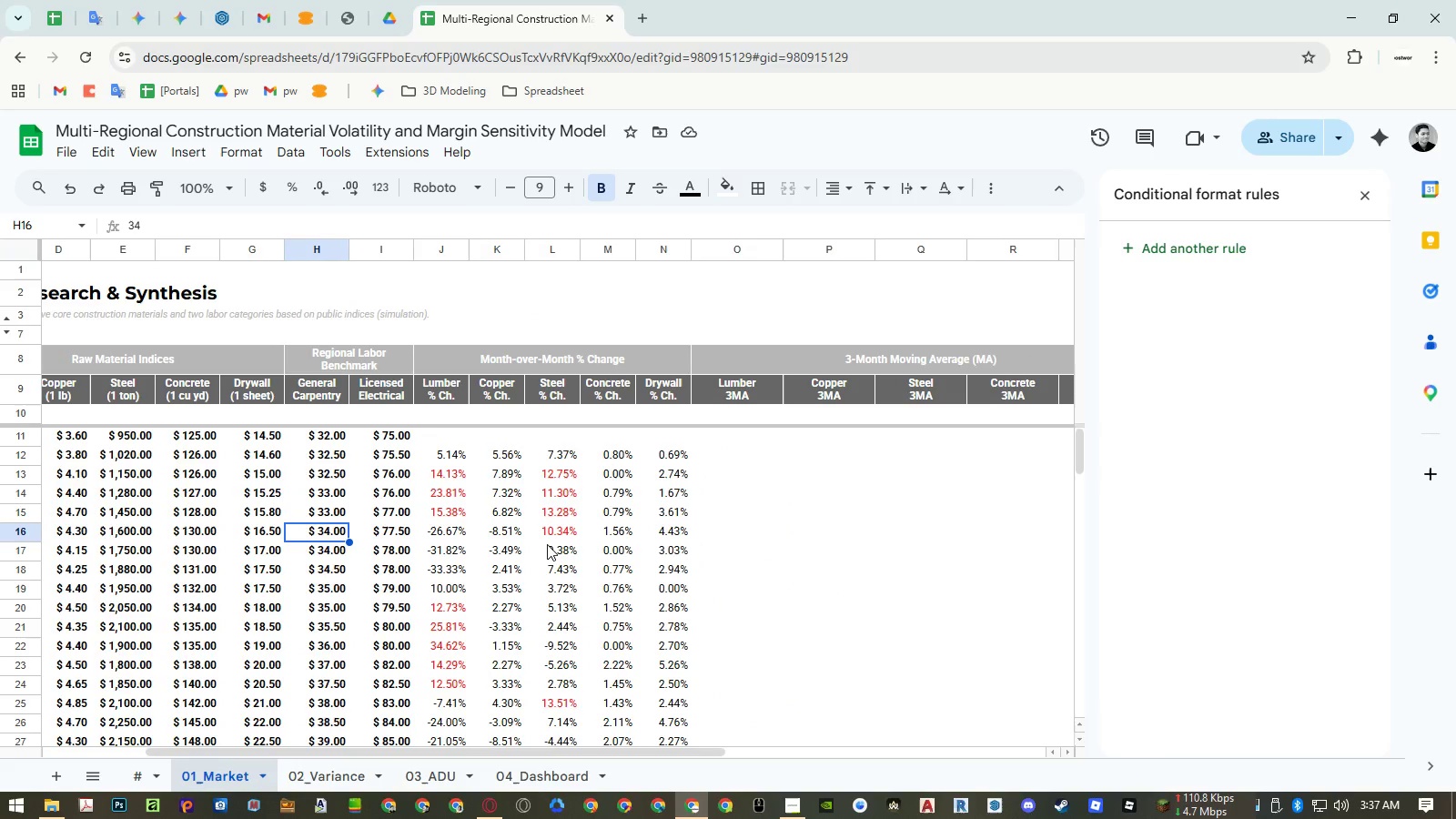 
key(Shift+ShiftLeft)
 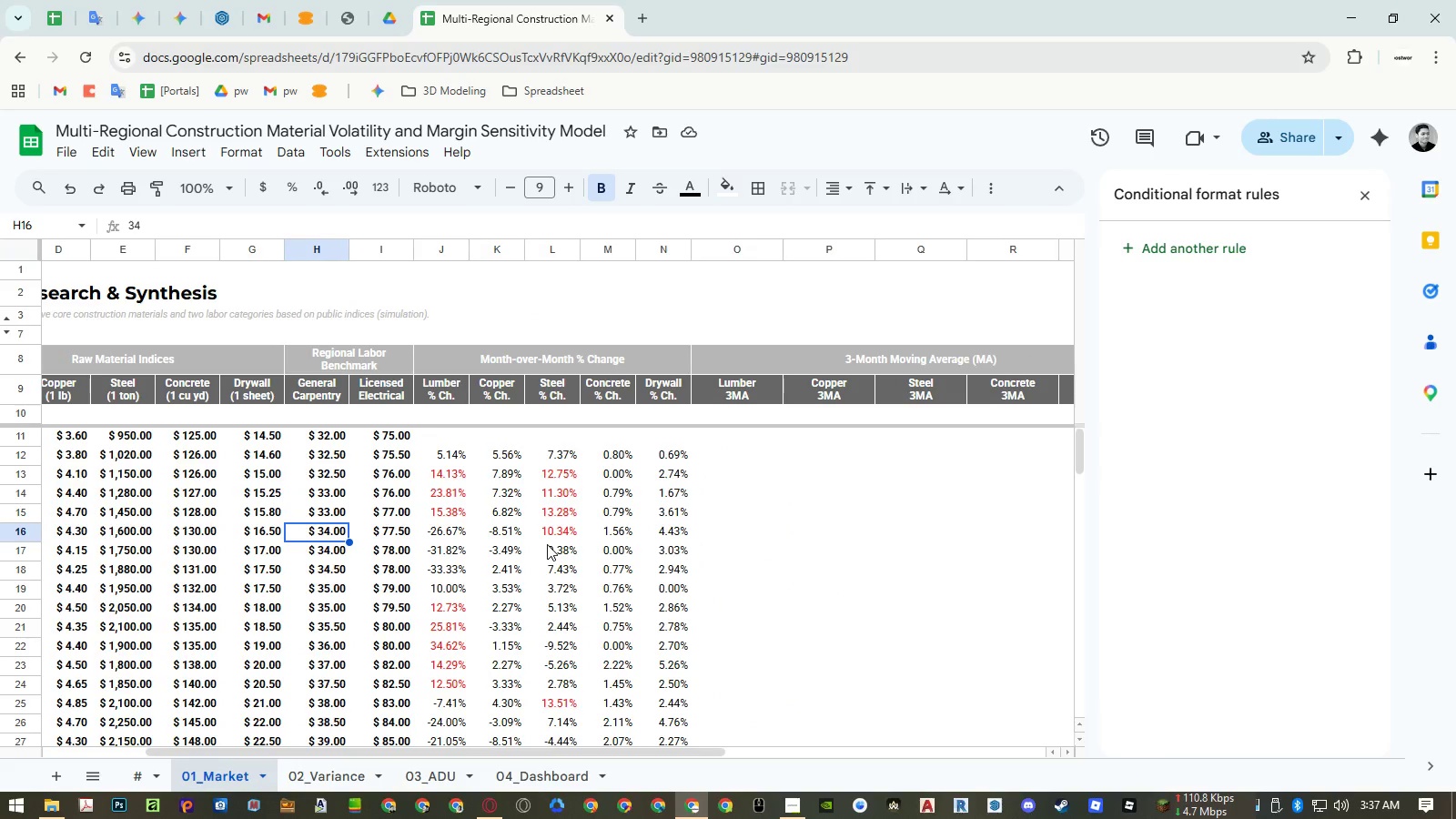 
key(Shift+ShiftLeft)
 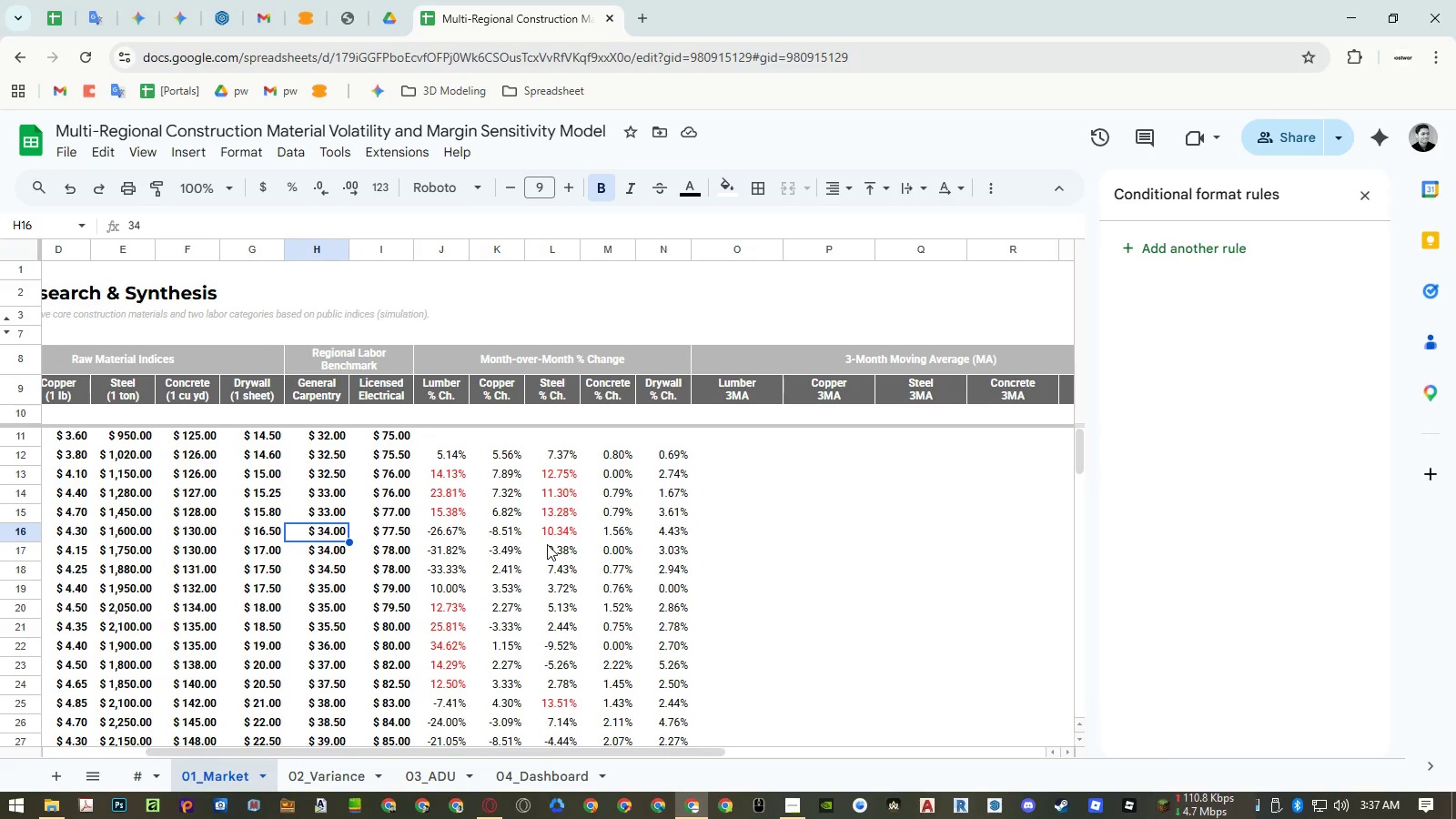 
key(Shift+ShiftLeft)
 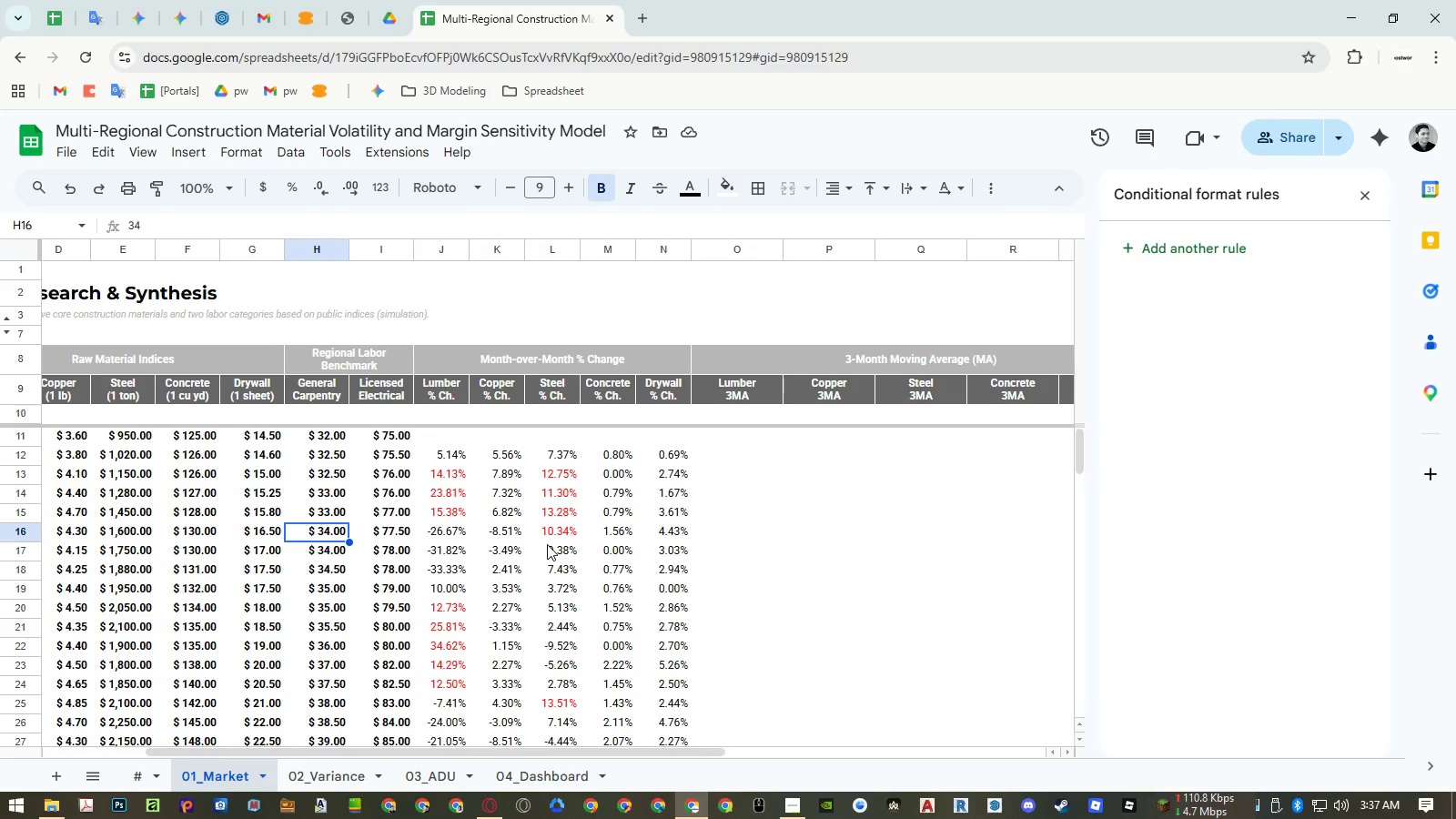 
key(Shift+ShiftLeft)
 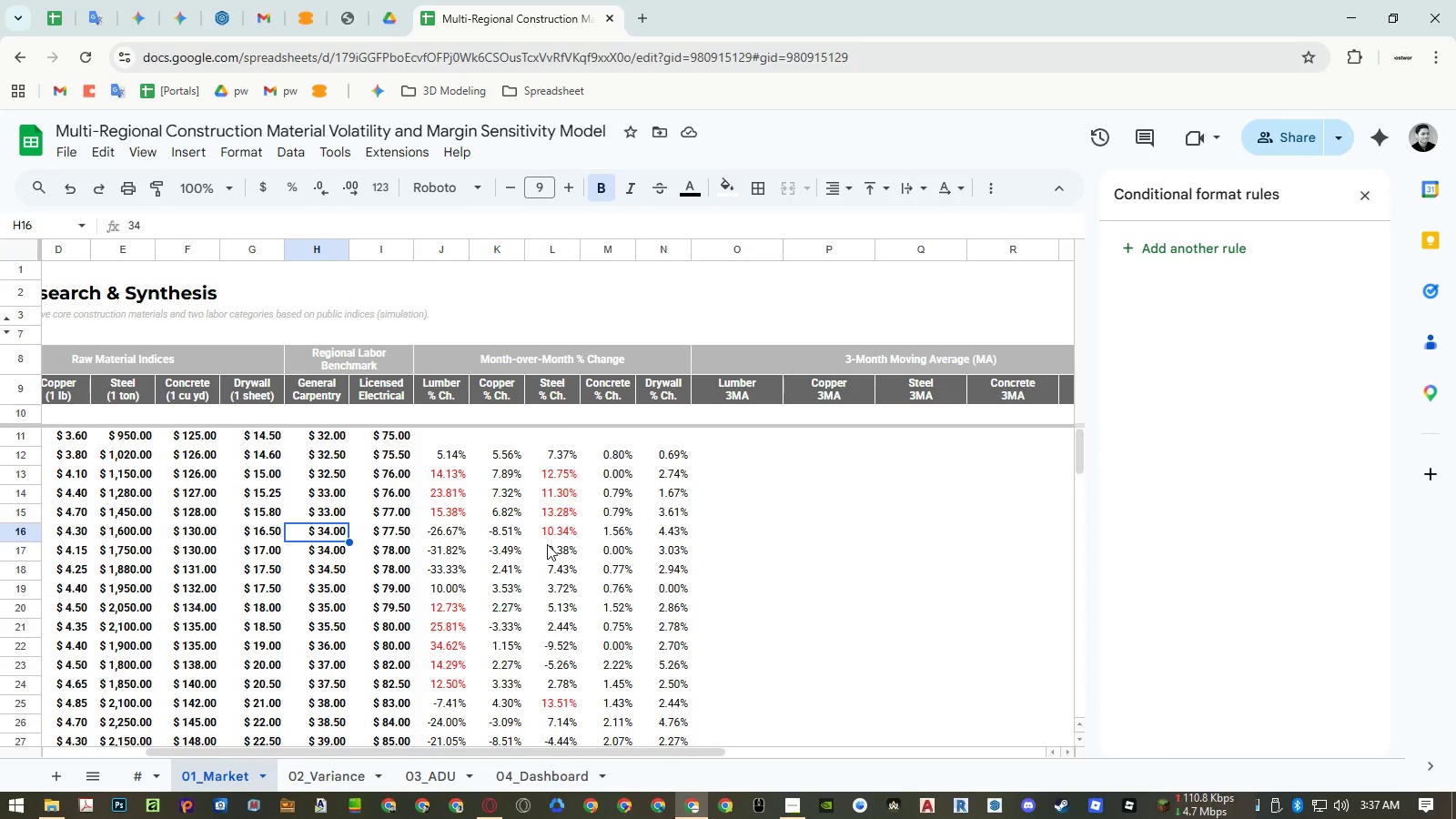 
scroll: coordinate [547, 543], scroll_direction: down, amount: 6.0
 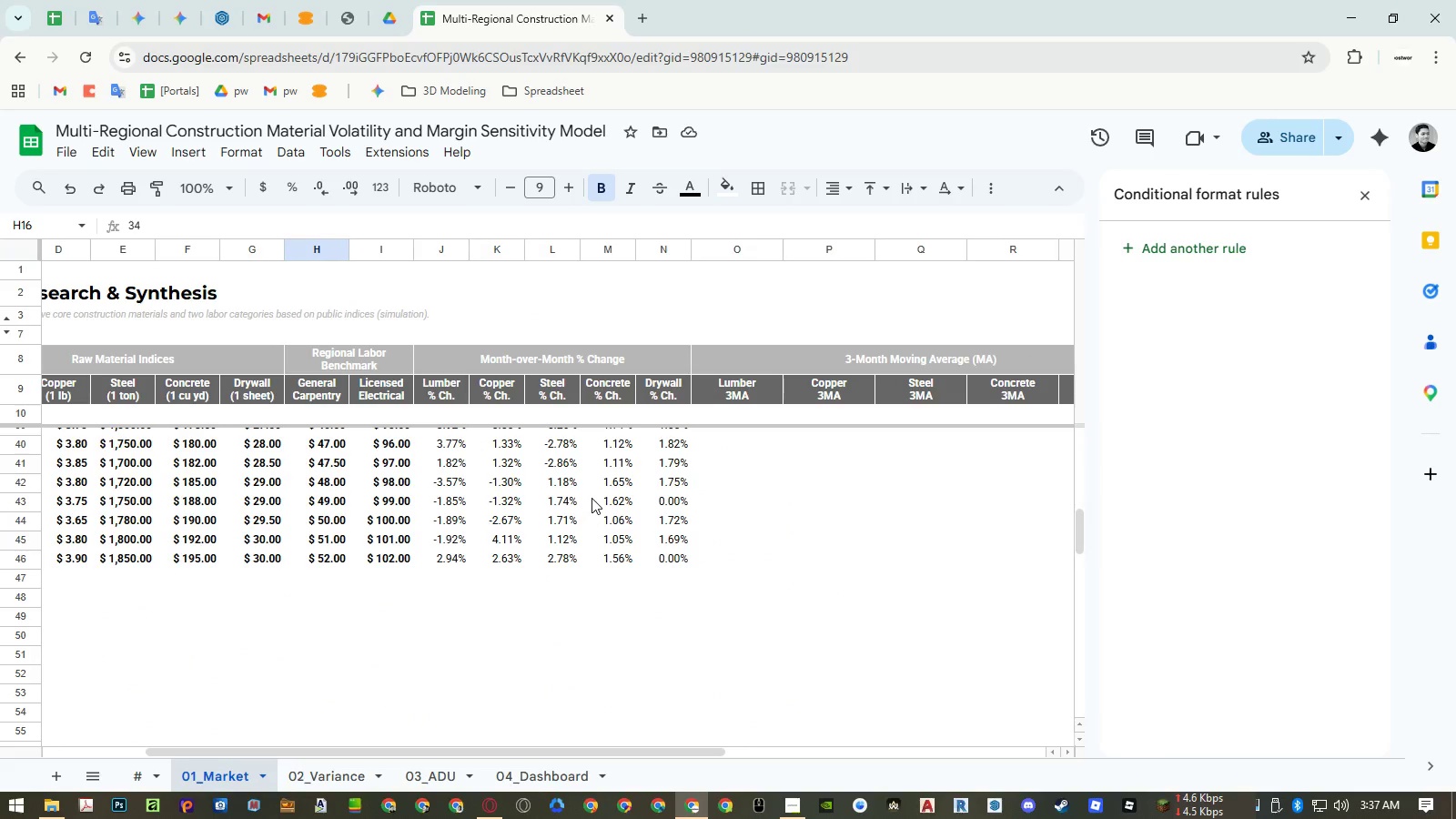 
scroll: coordinate [606, 489], scroll_direction: up, amount: 21.0
 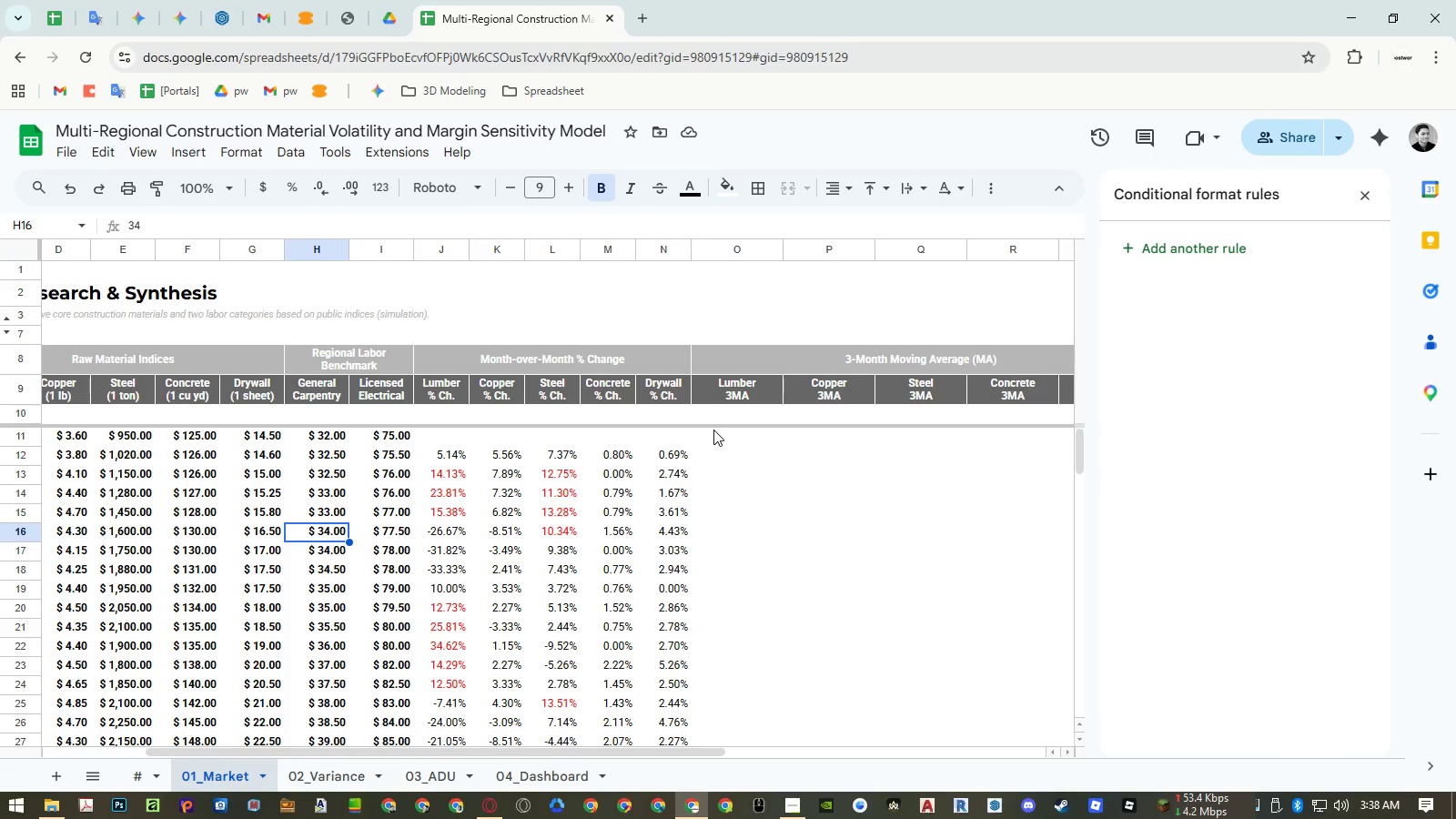 
wait(29.62)
 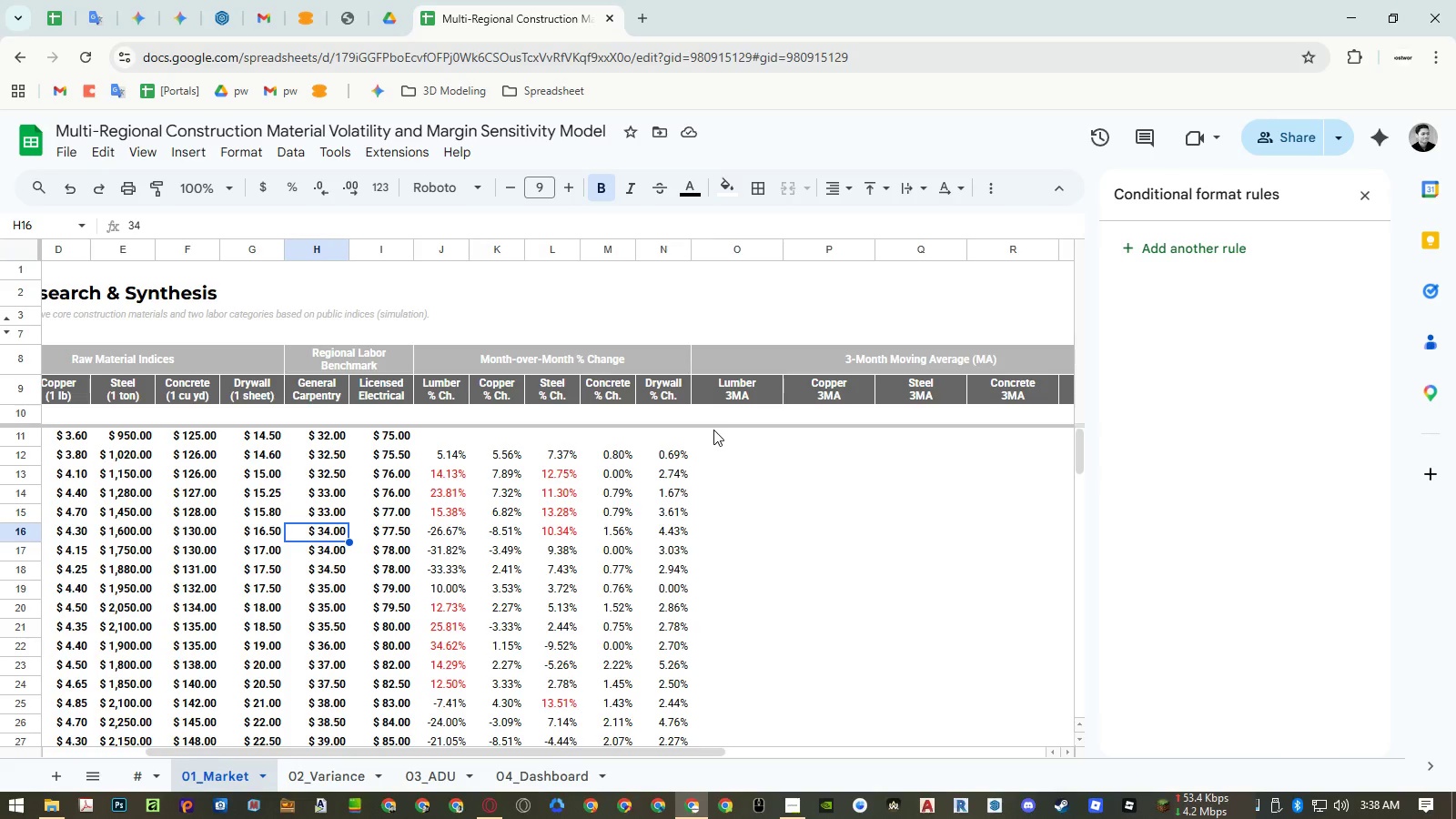 
left_click([671, 418])
 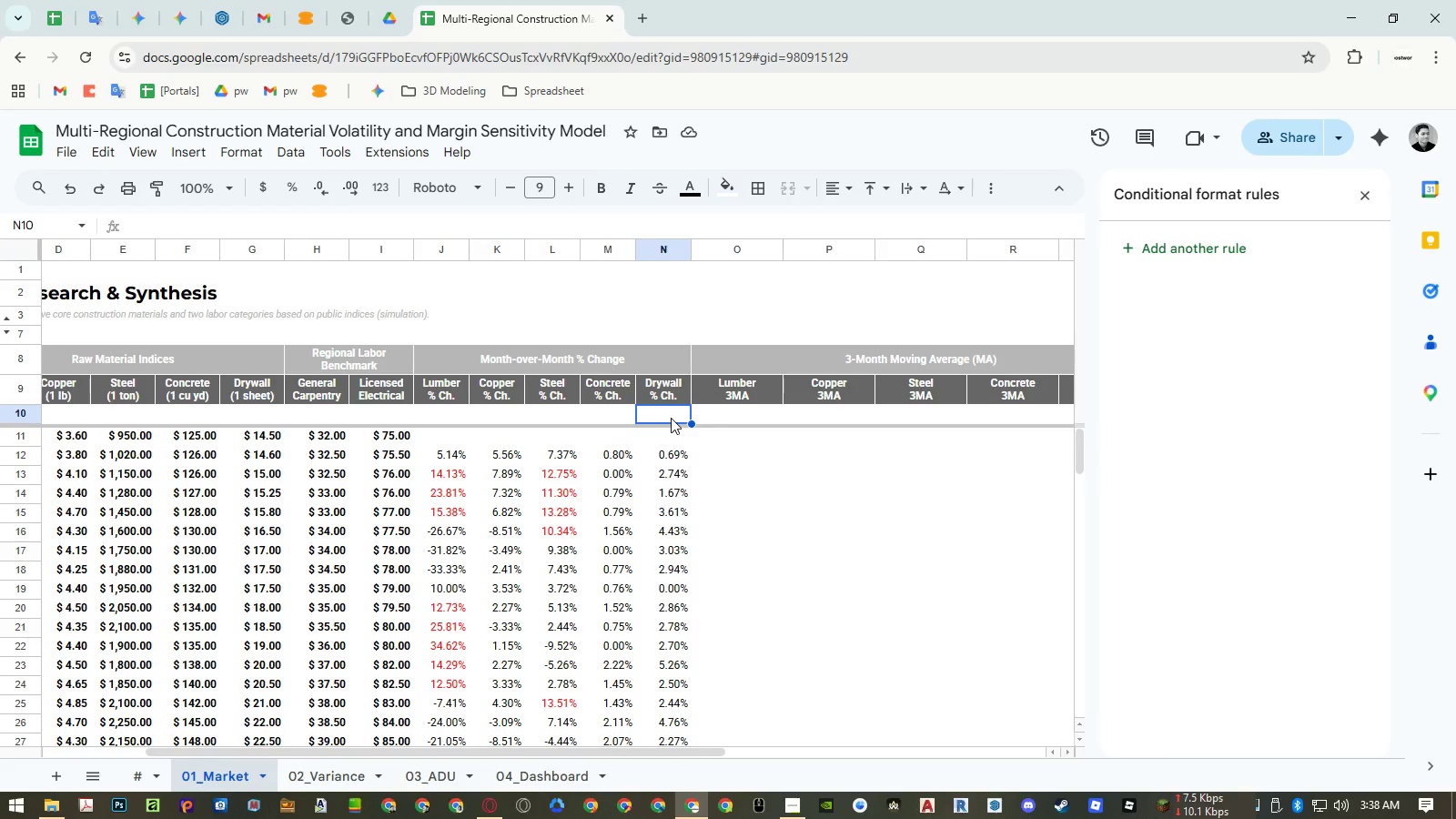 
key(ArrowDown)
 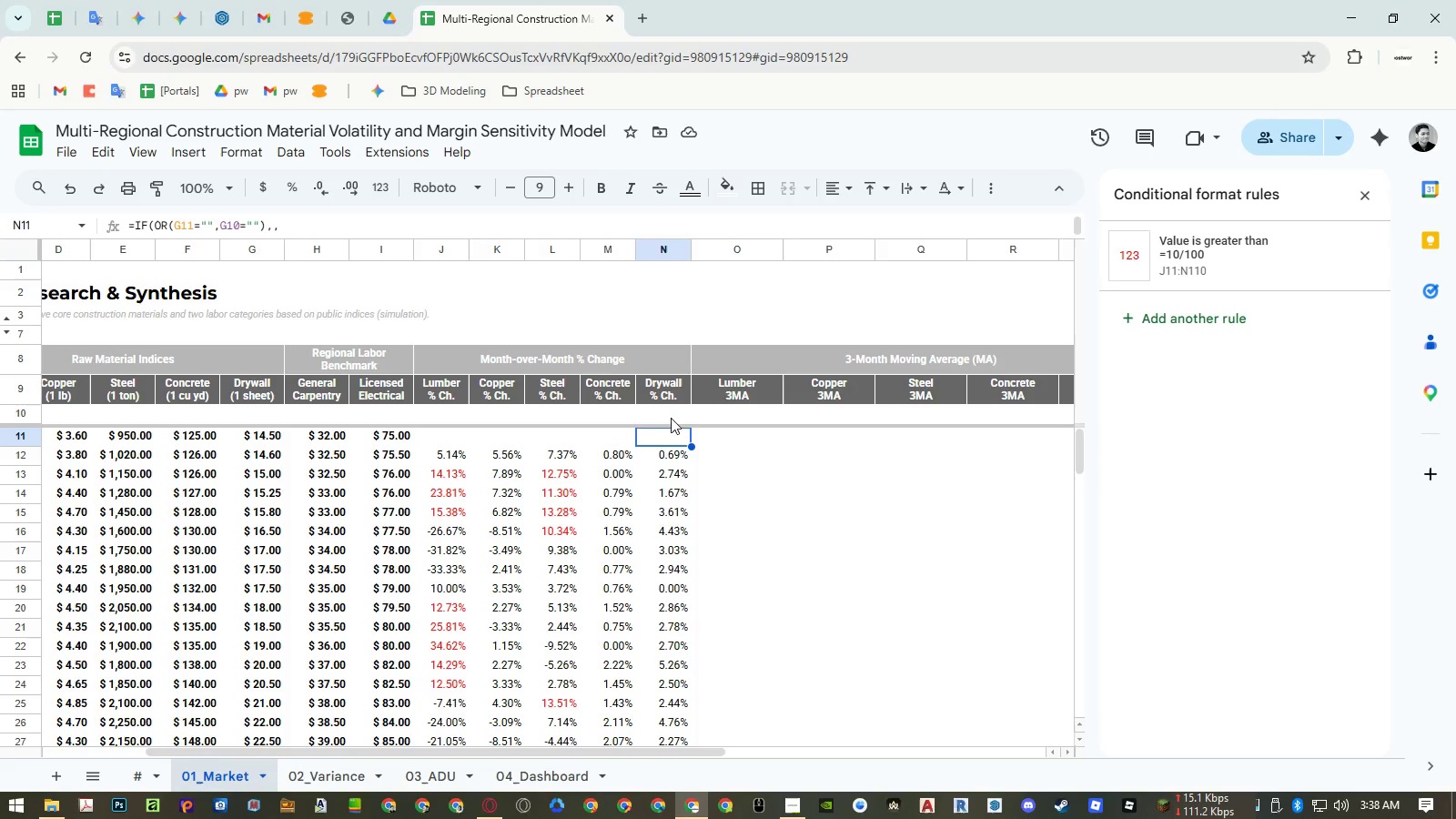 
hold_key(key=ShiftLeft, duration=0.88)
scroll: coordinate [740, 491], scroll_direction: up, amount: 14.0
 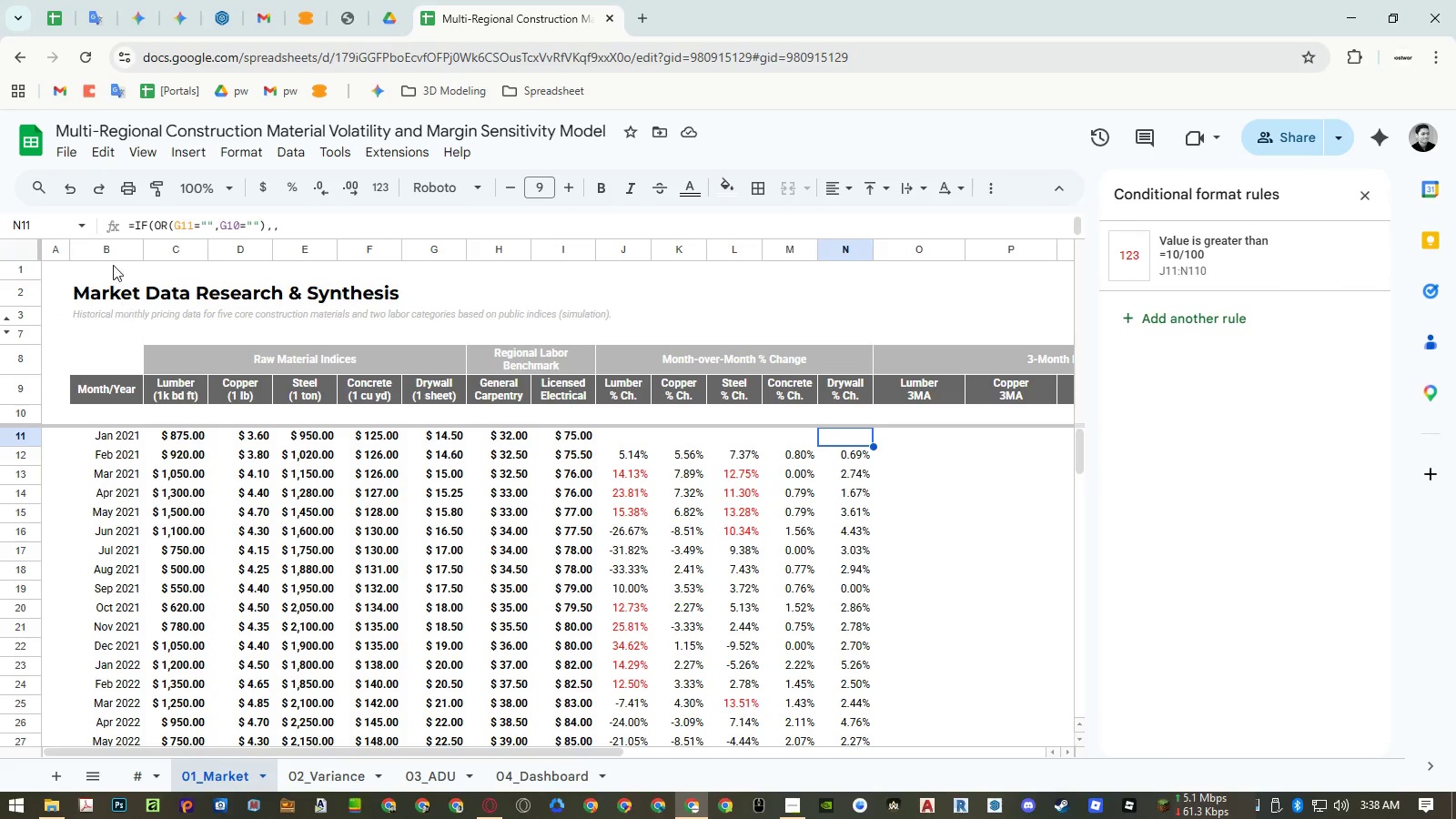 
left_click([109, 254])
 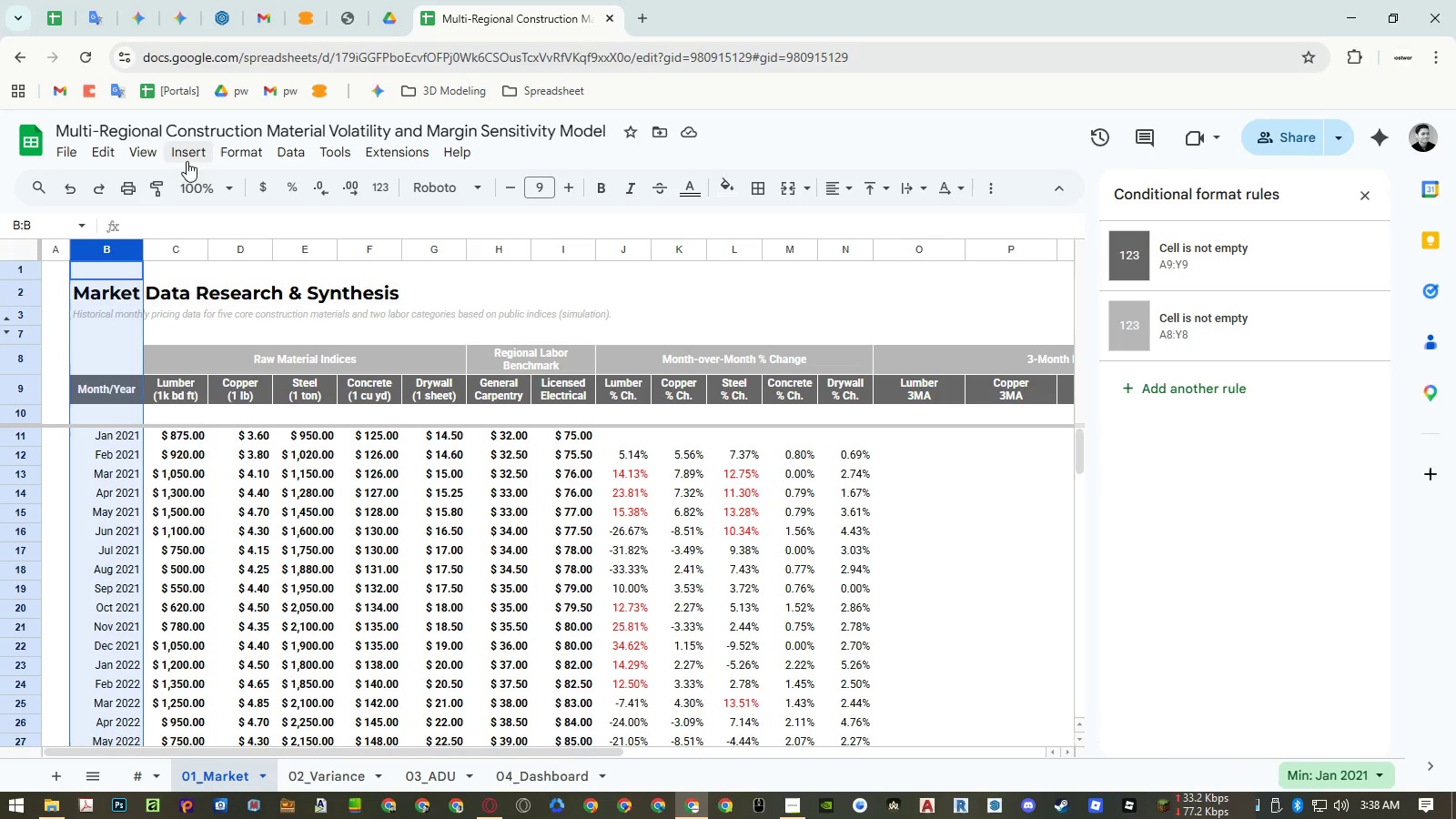 
left_click([147, 154])
 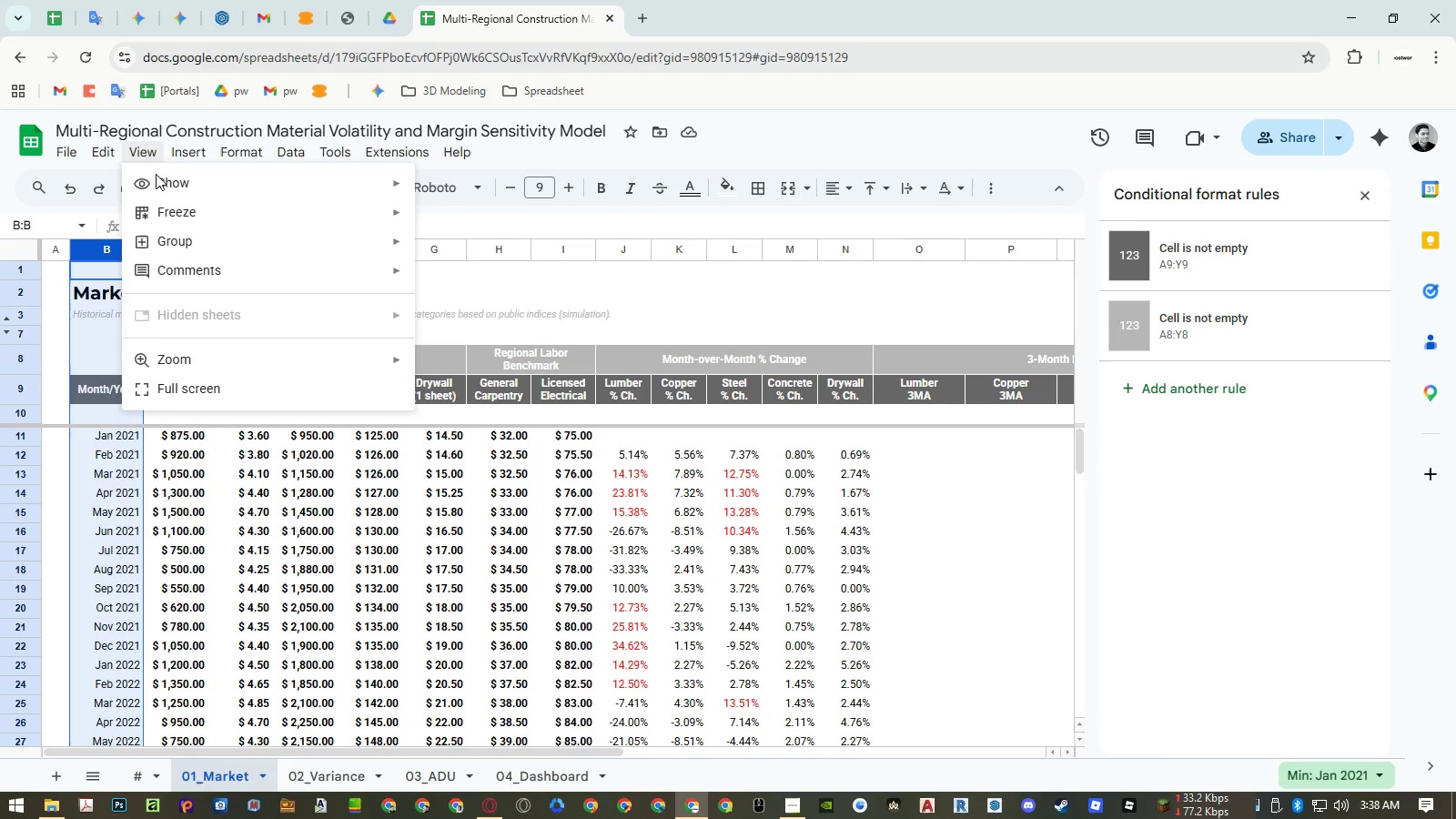 
mouse_move([187, 201])
 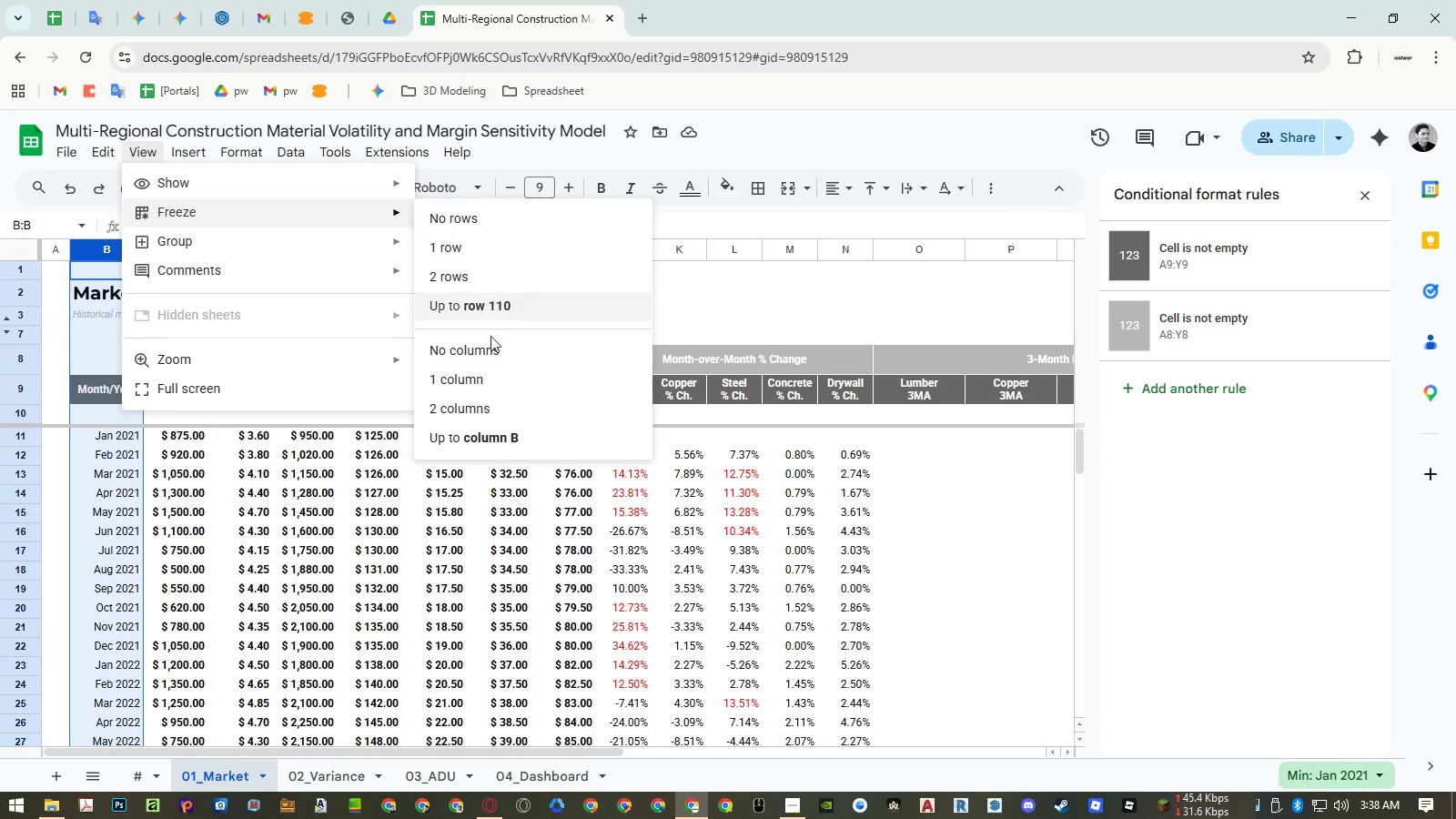 
left_click([486, 445])
 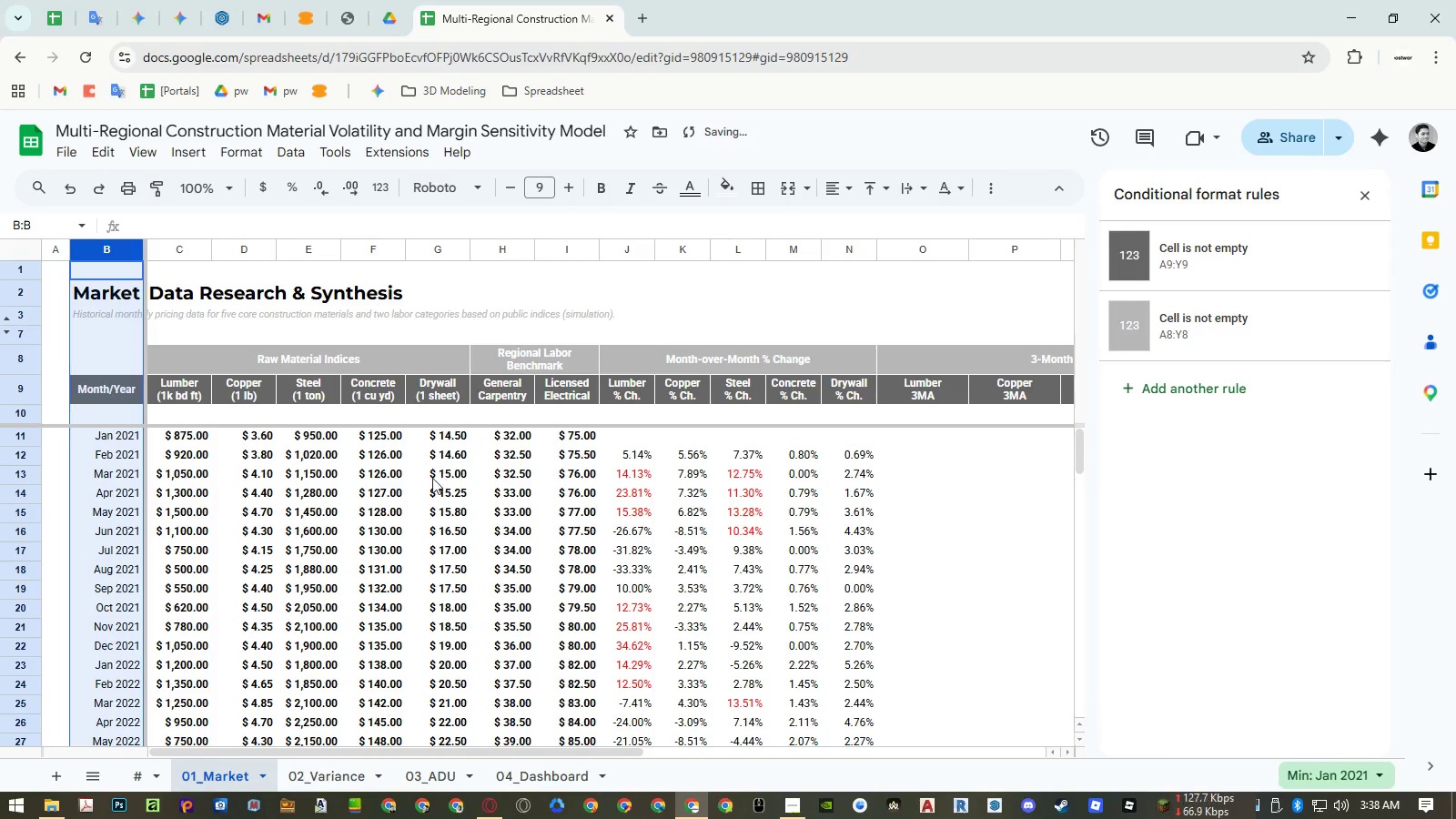 
left_click([431, 478])
 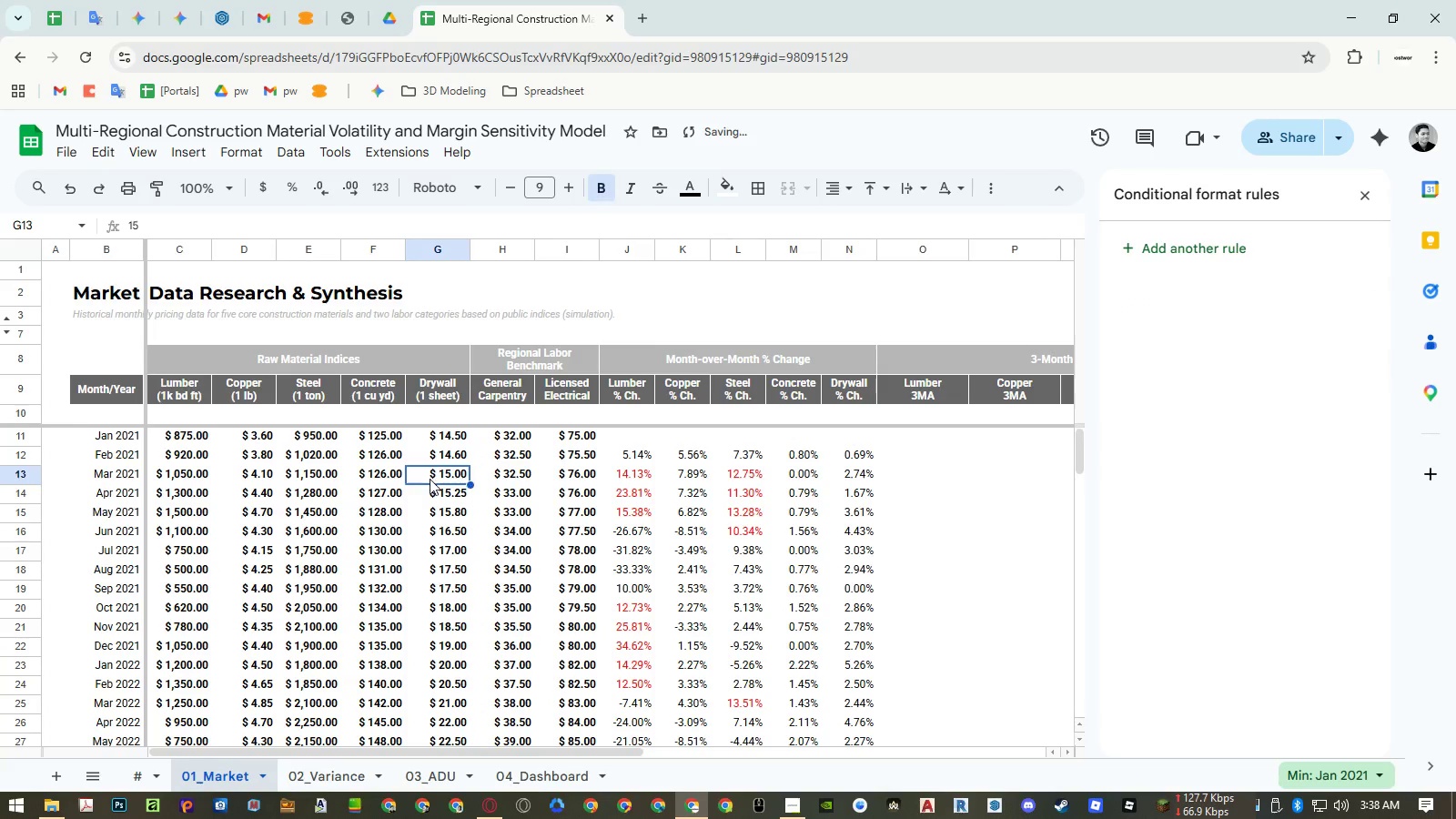 
hold_key(key=ShiftLeft, duration=1.34)
scroll: coordinate [413, 484], scroll_direction: down, amount: 4.0
 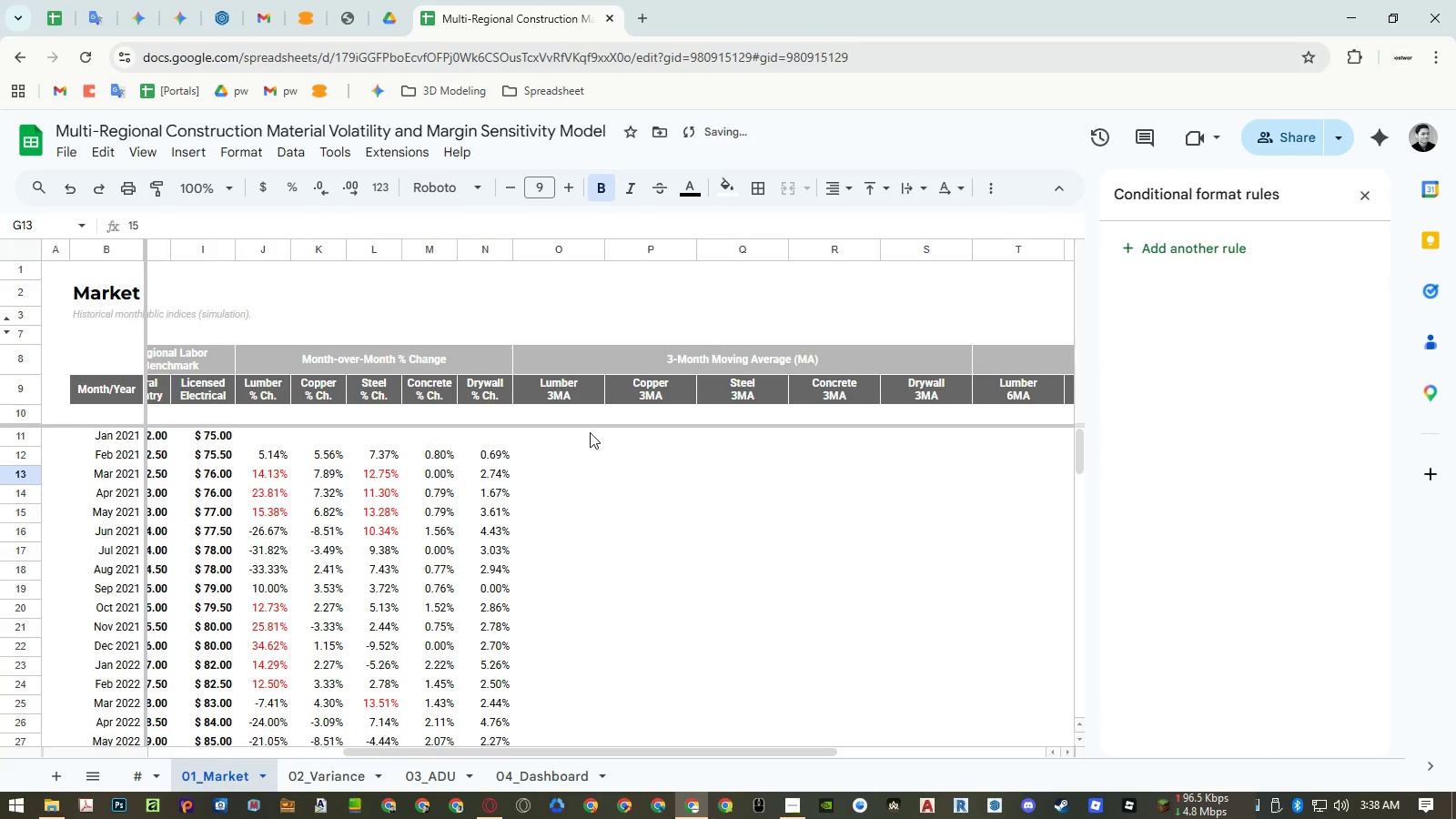 
left_click([566, 412])
 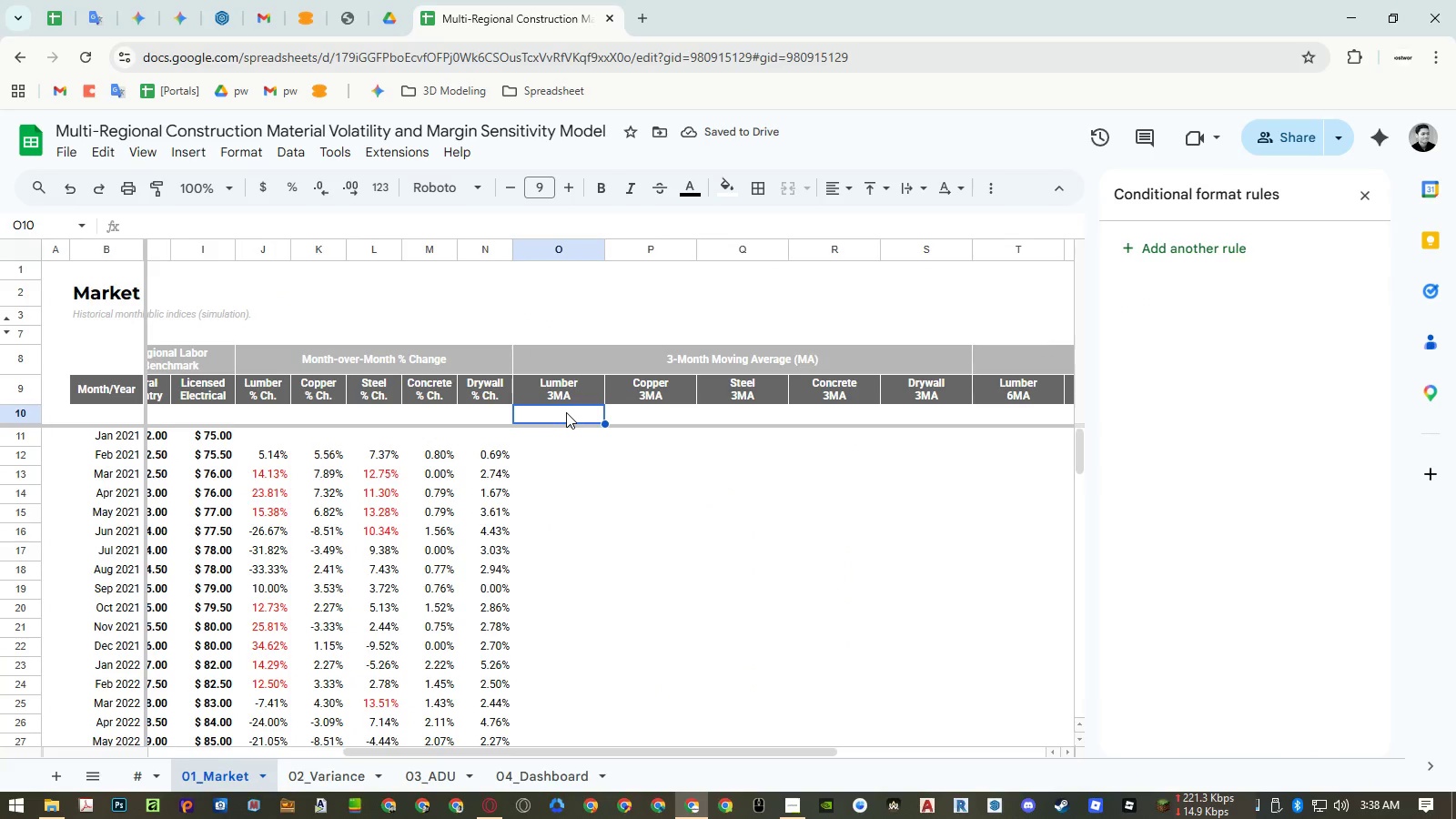 
key(ArrowDown)
 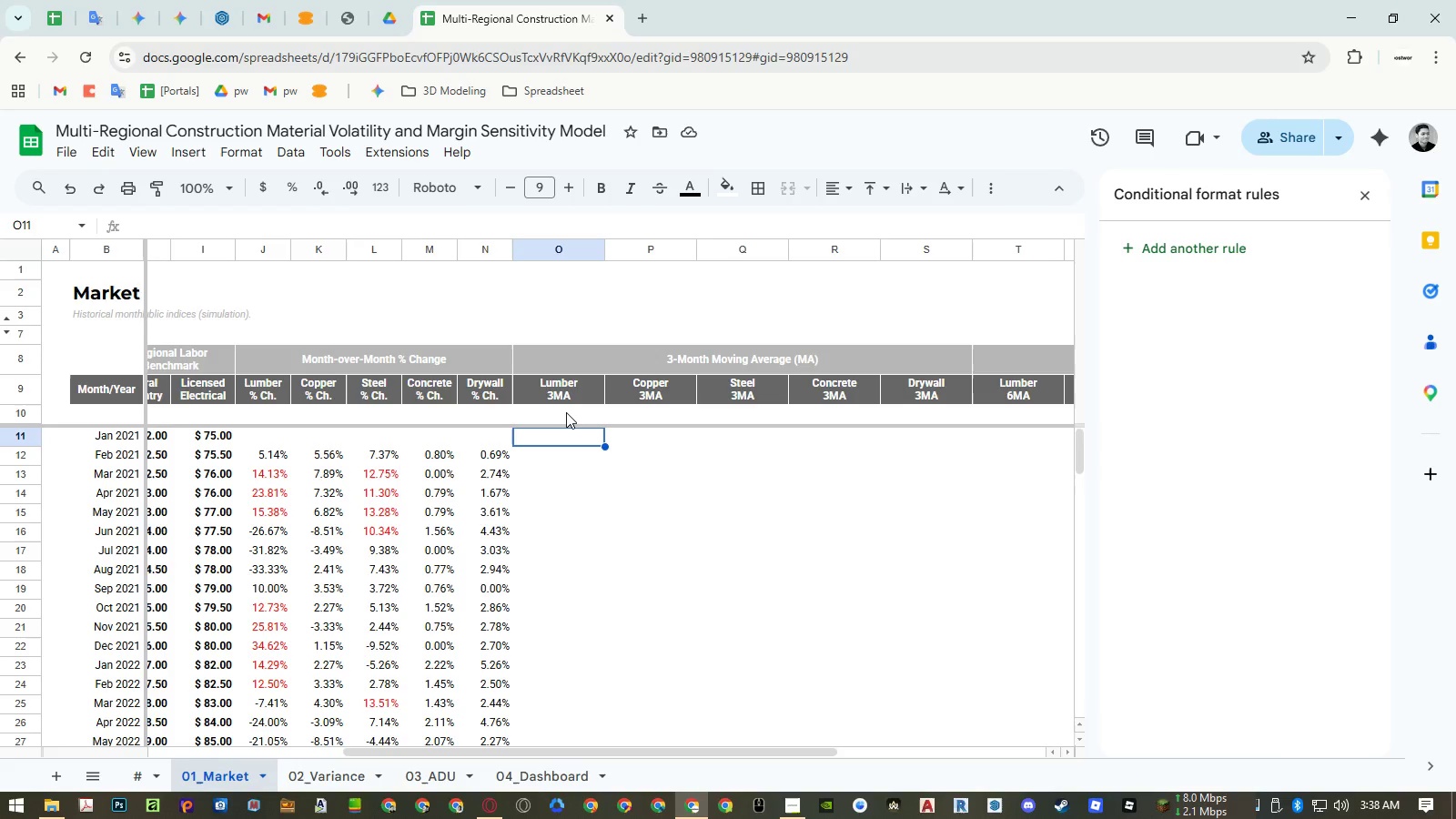 
key(ArrowDown)
 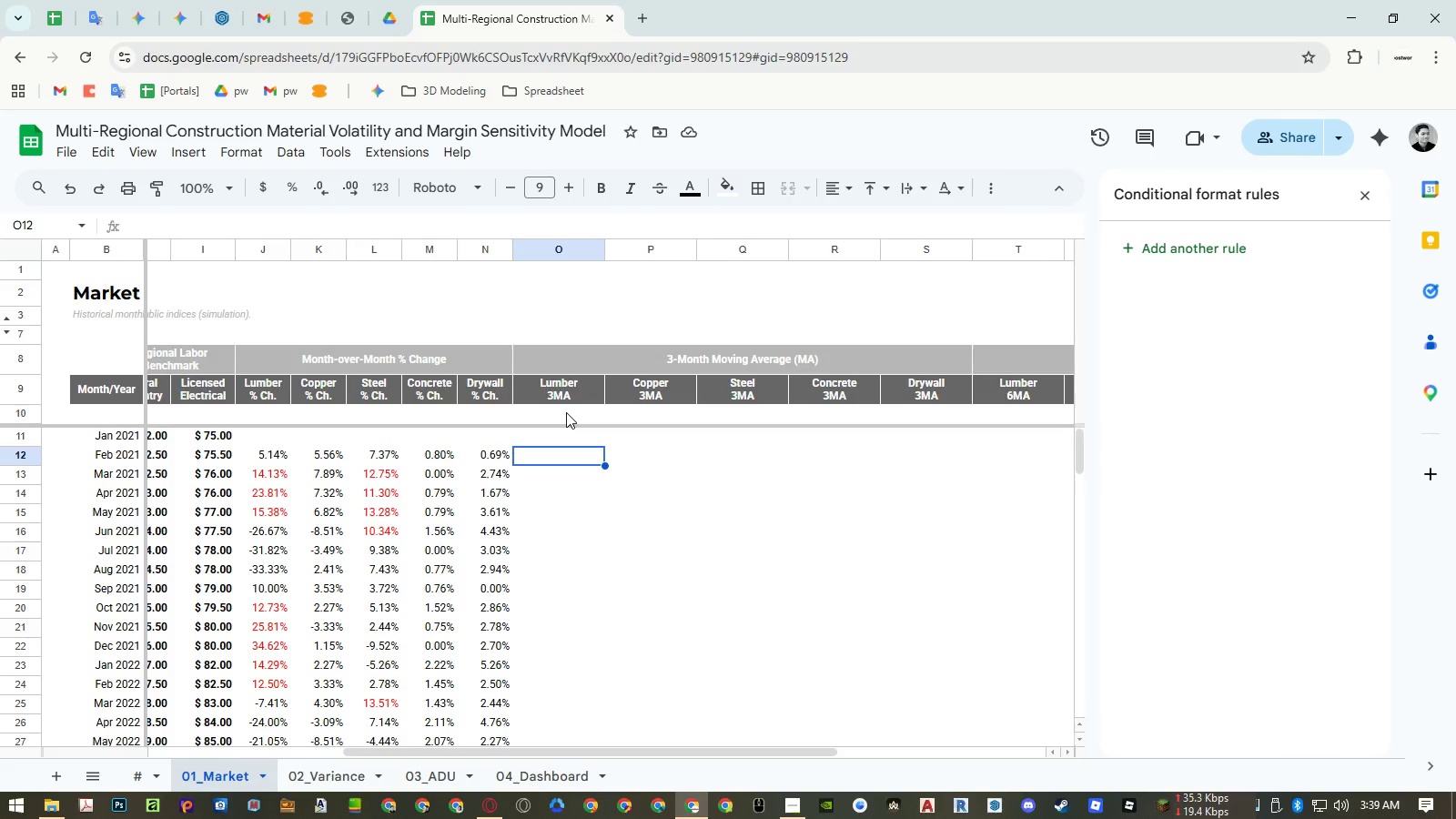 
wait(39.52)
 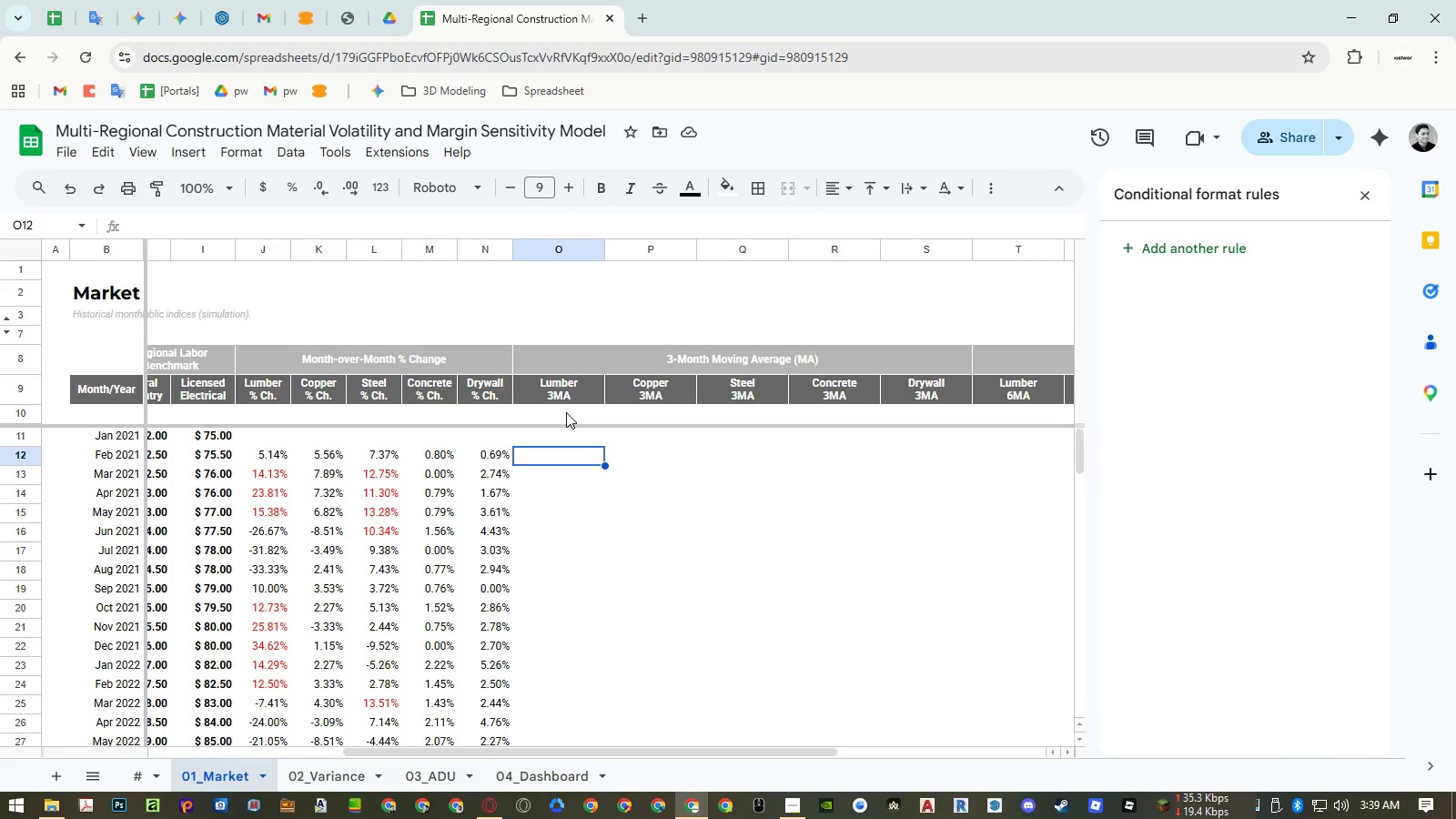 
key(ArrowDown)
 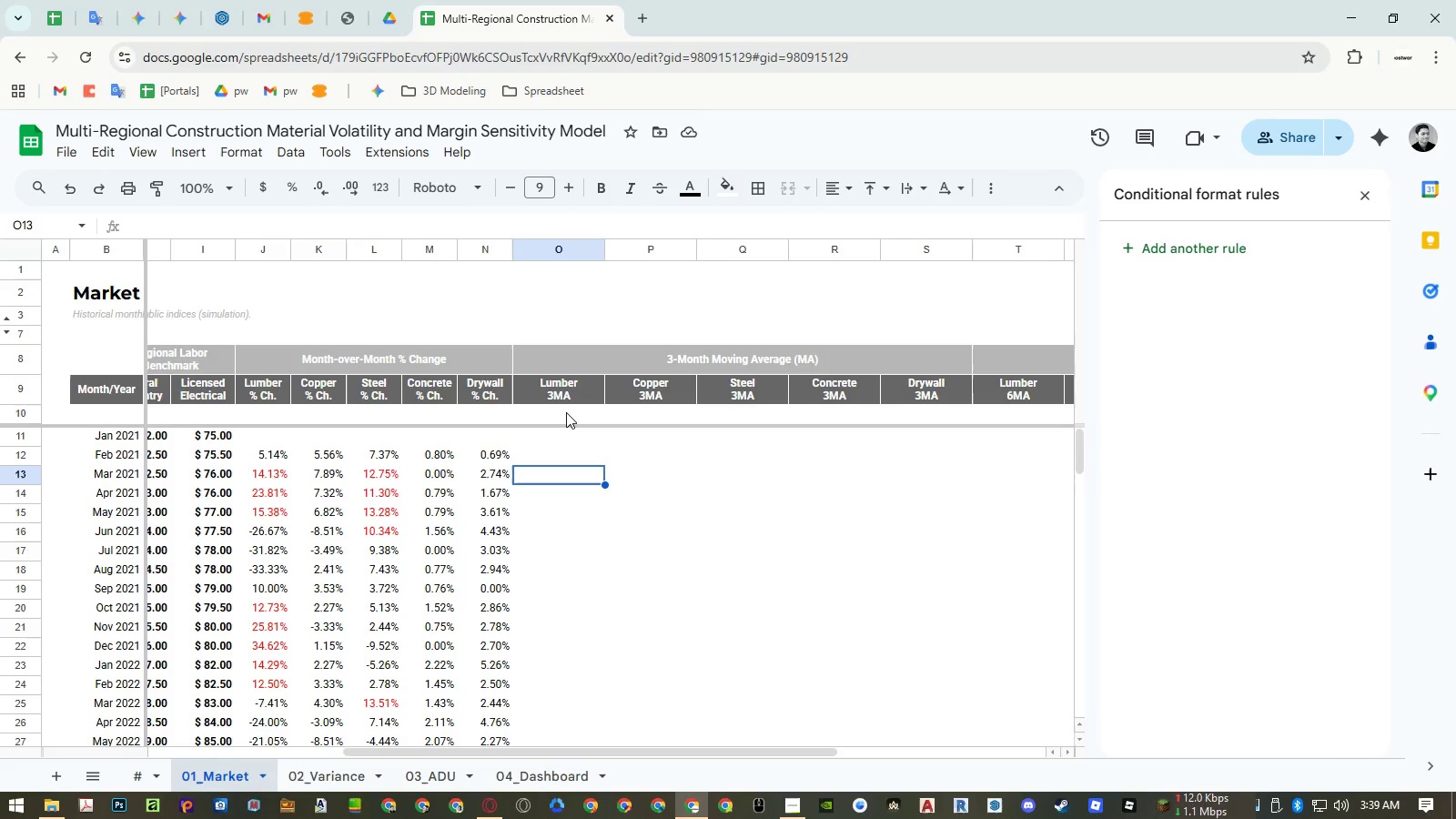 
type(=av)
key(Escape)
key(Escape)
type(=)
key(Escape)
 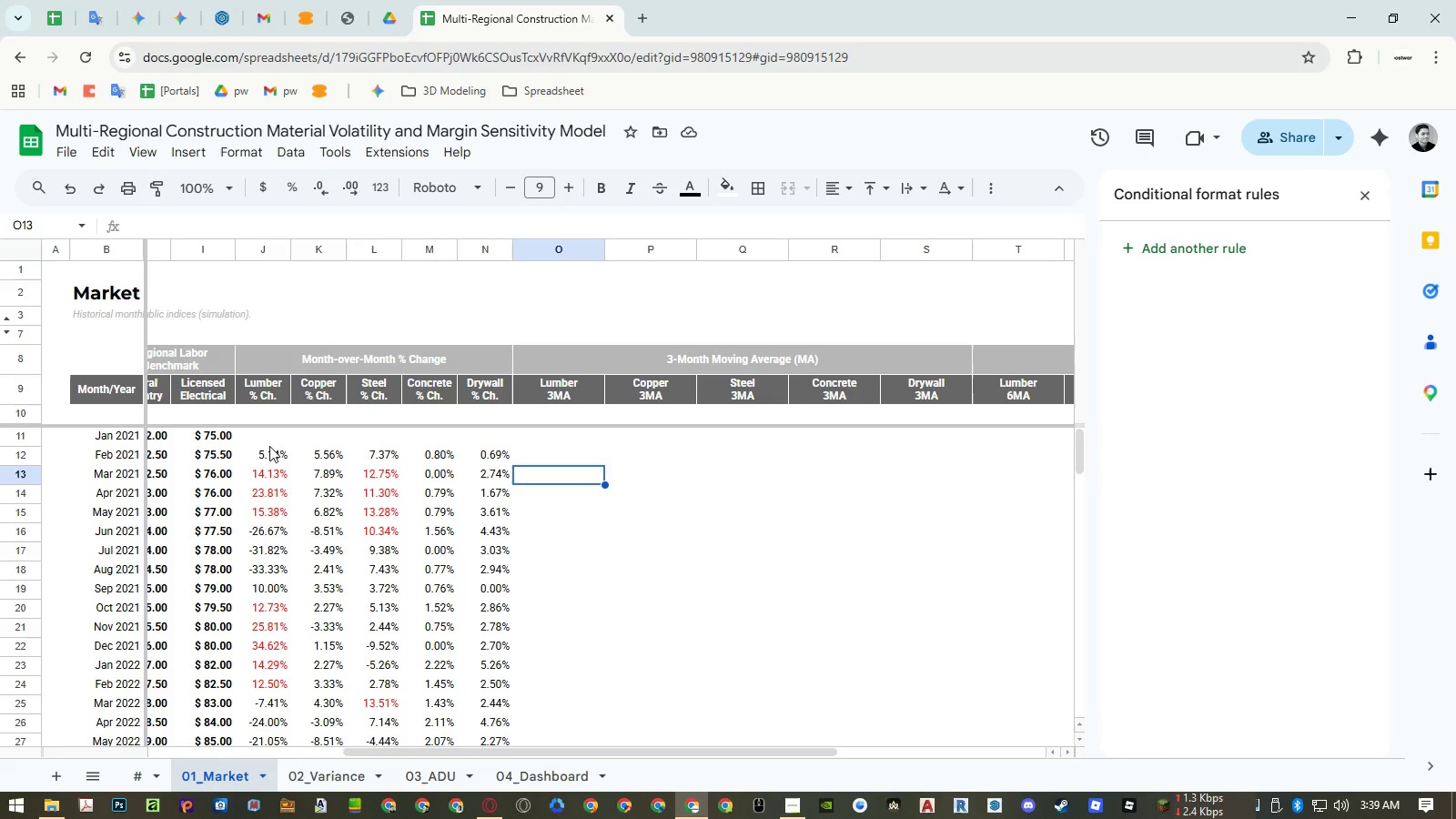 
left_click([269, 443])
 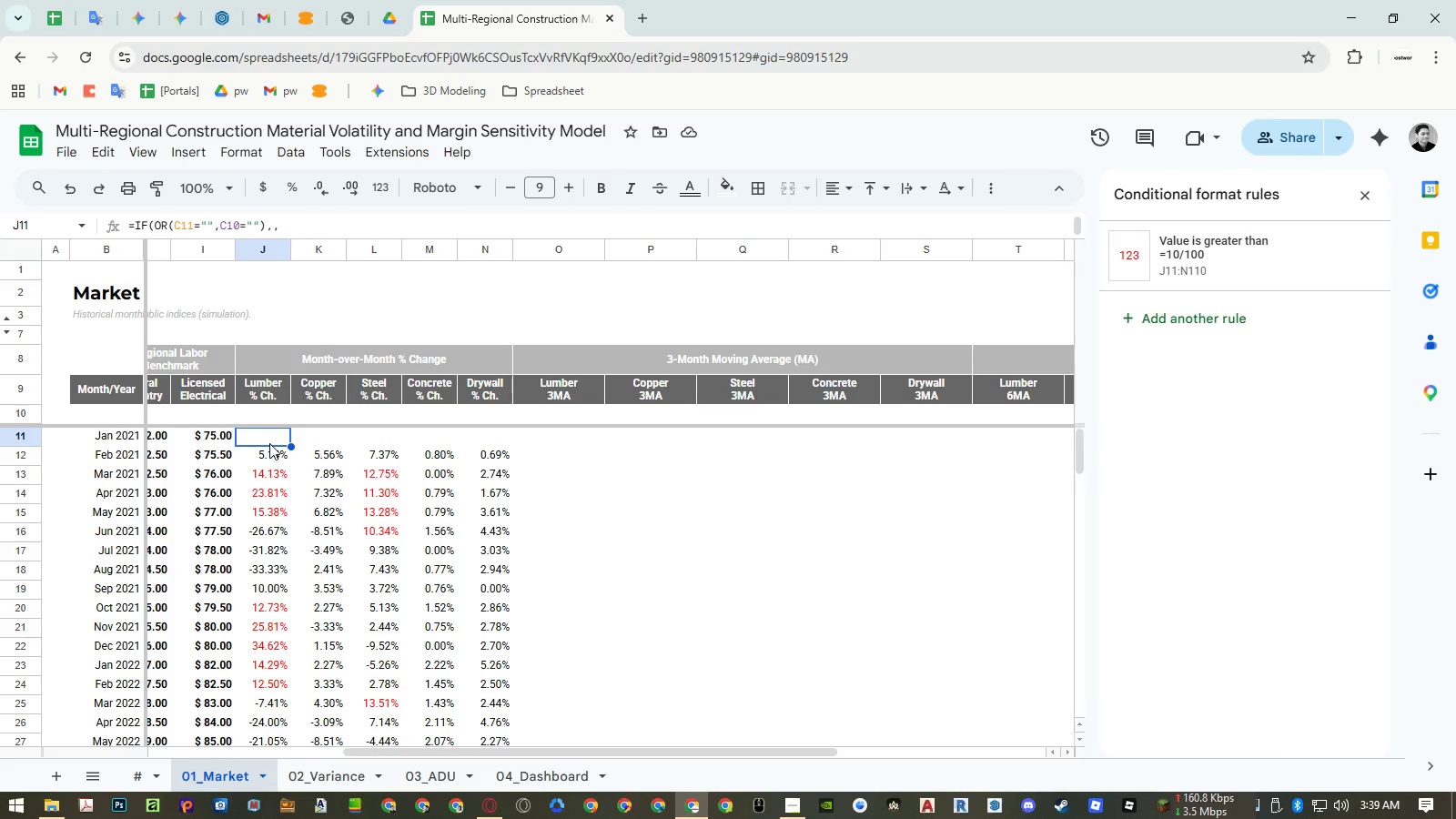 
double_click([269, 443])
 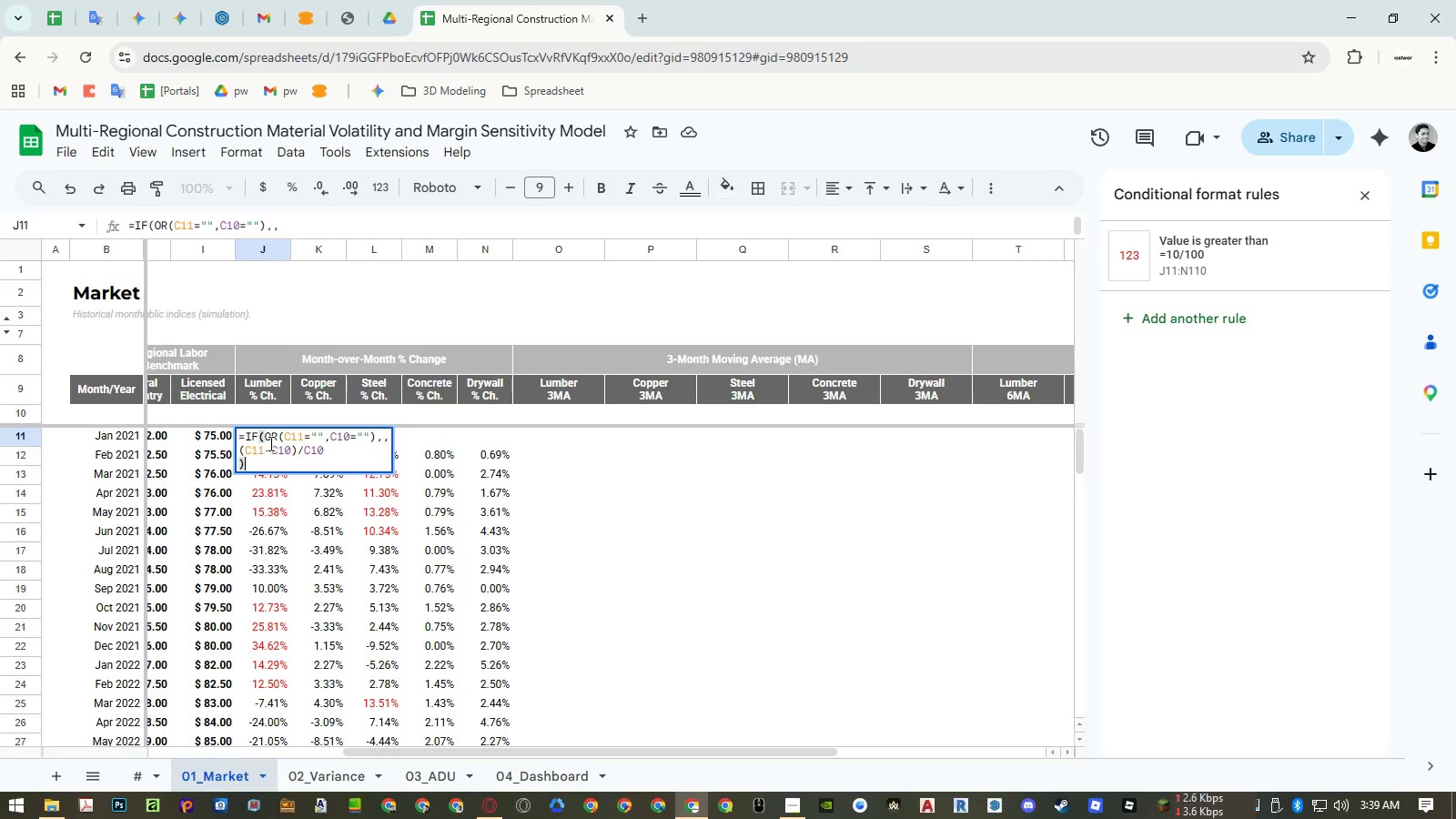 
double_click([269, 443])
 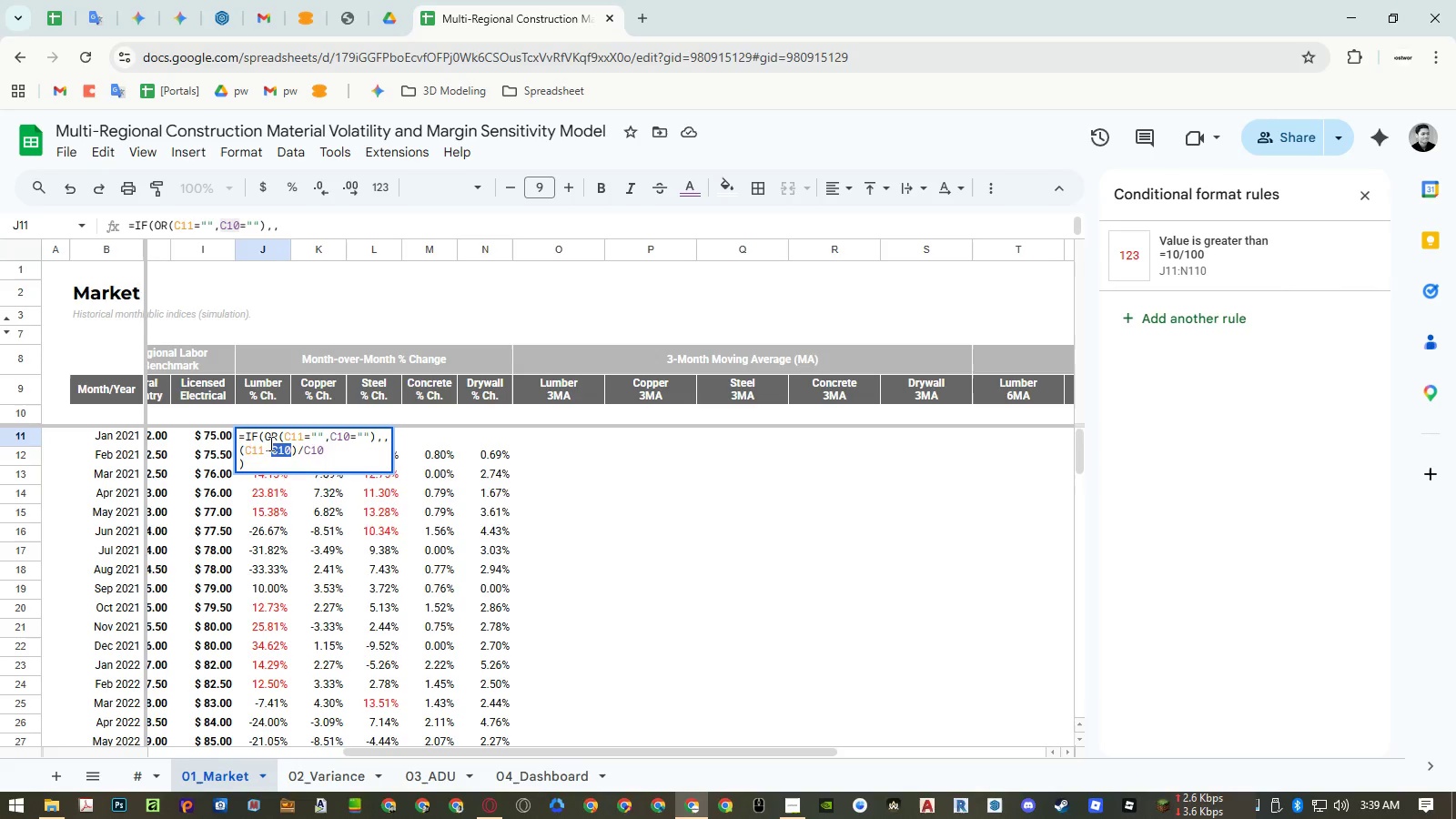 
triple_click([269, 443])
 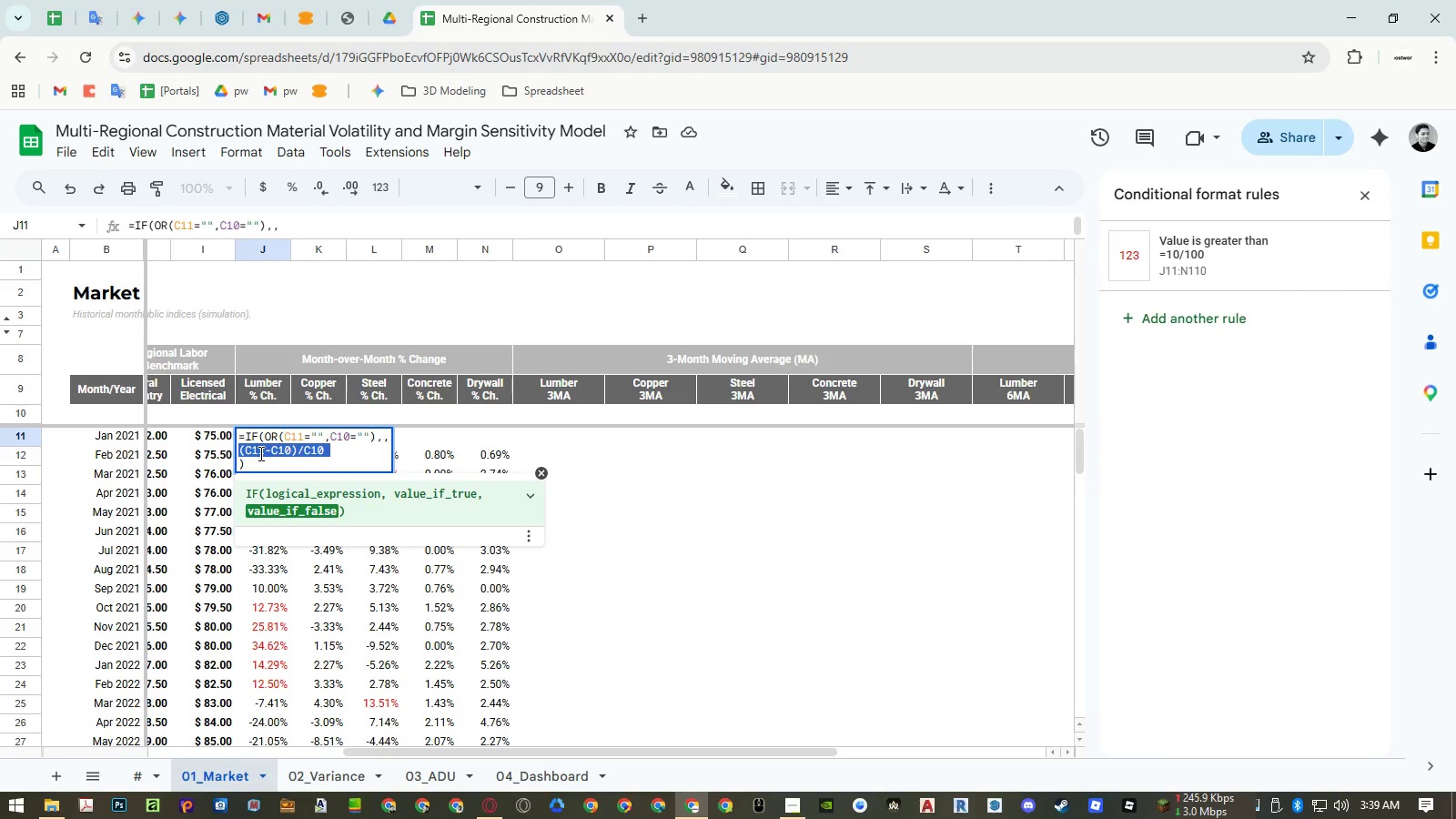 
key(Escape)
 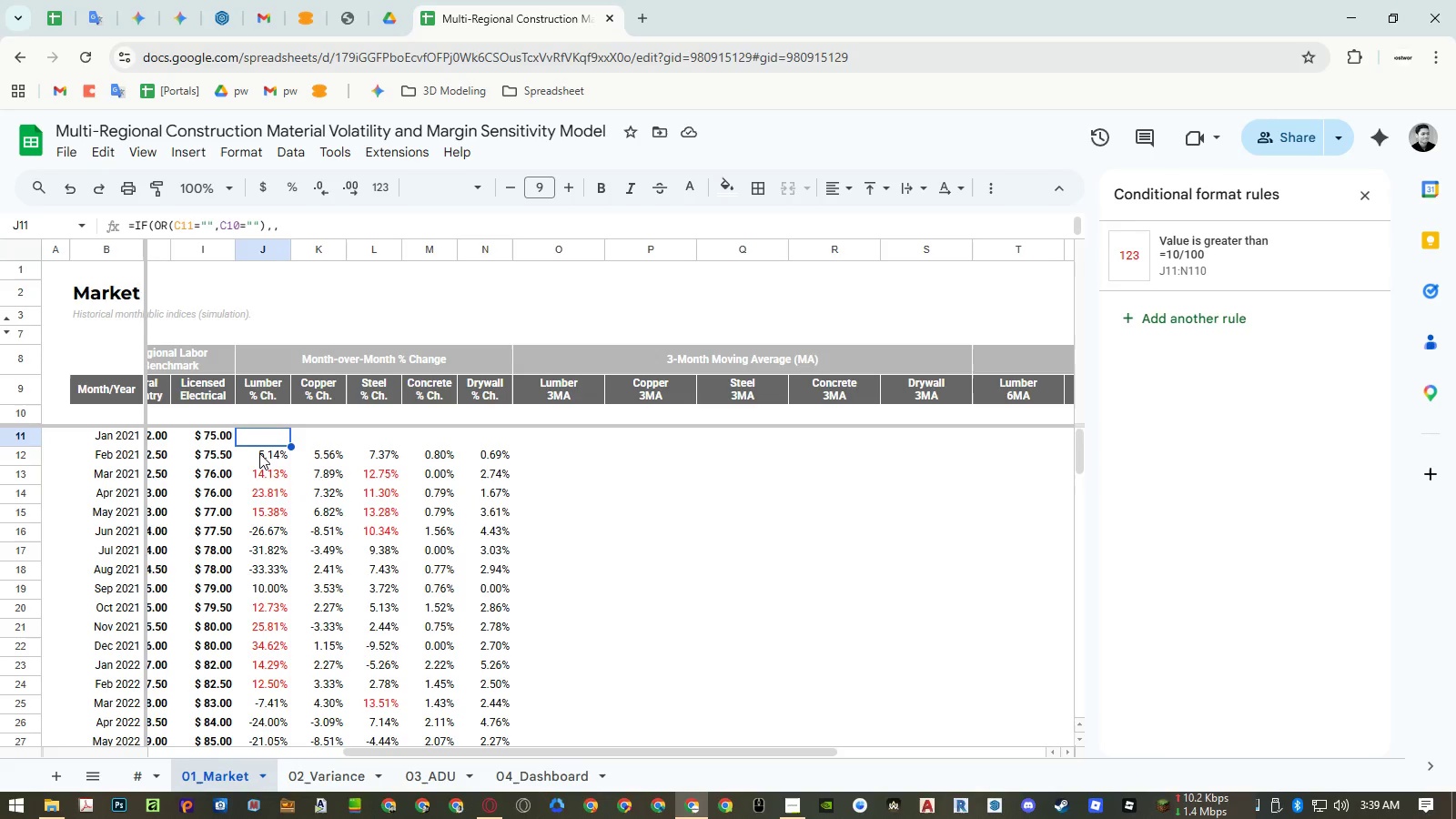 
key(Escape)
 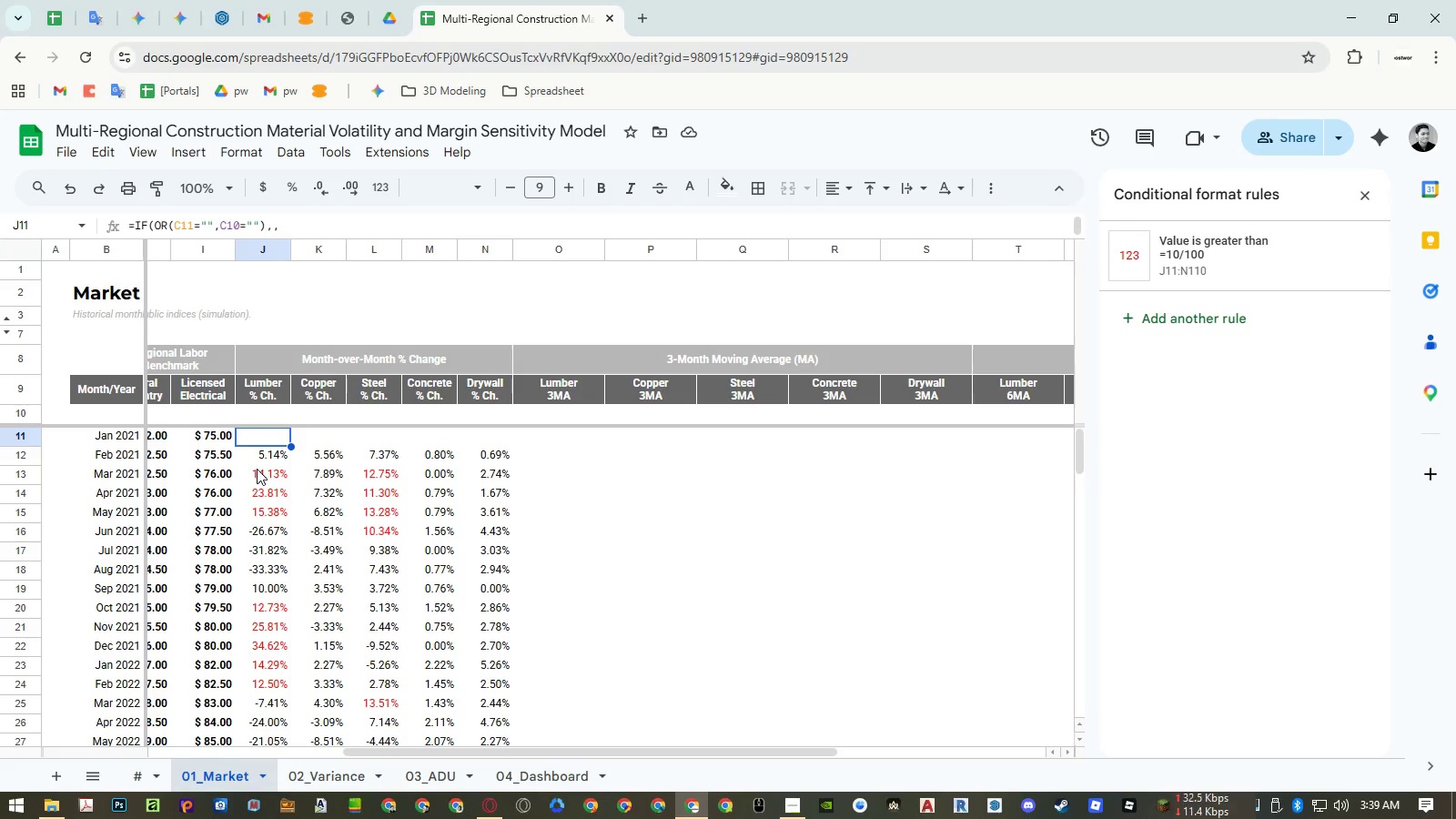 
left_click([257, 472])
 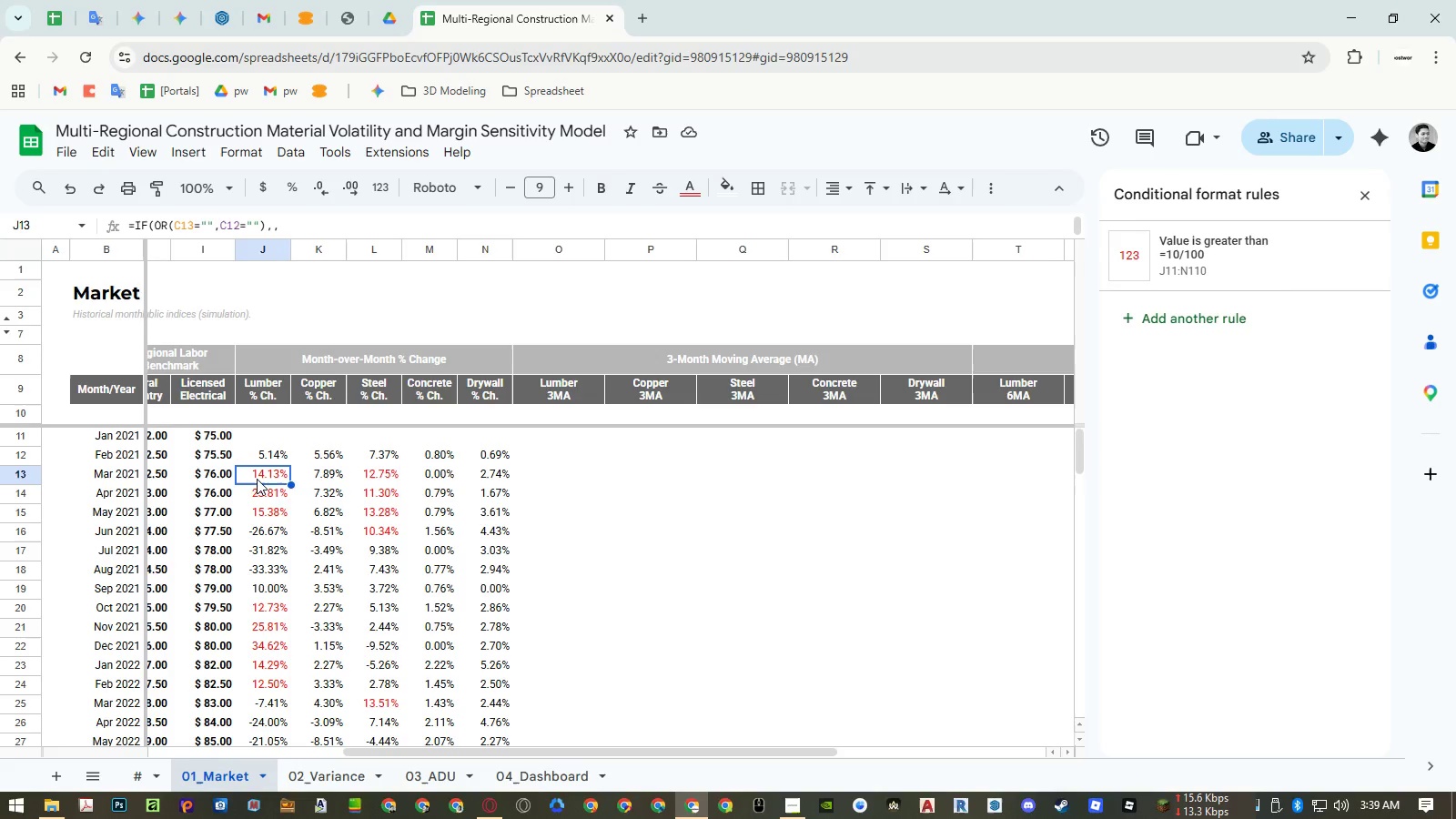 
key(Control+ControlLeft)
 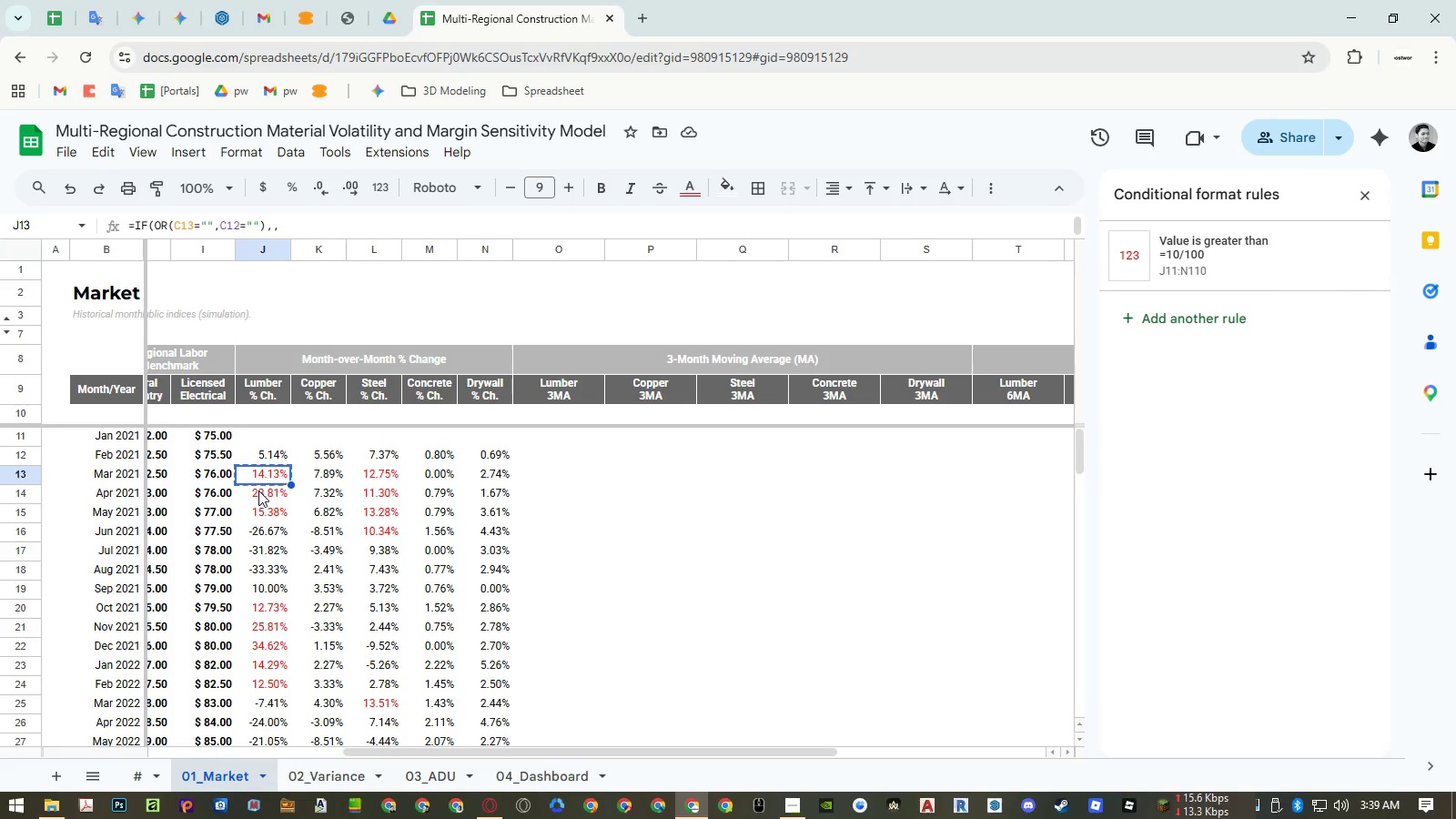 
key(Control+C)
 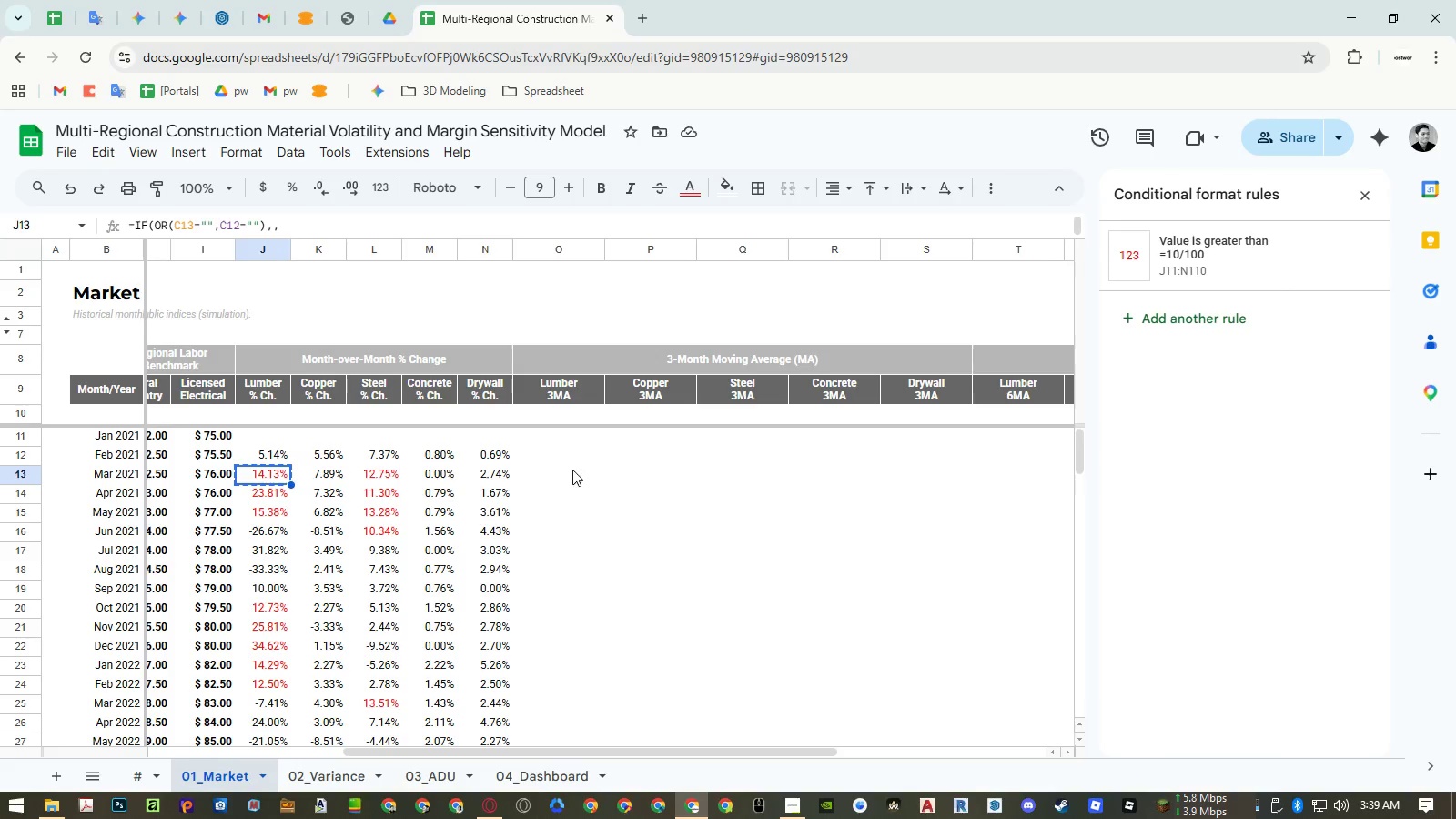 
right_click([577, 472])
 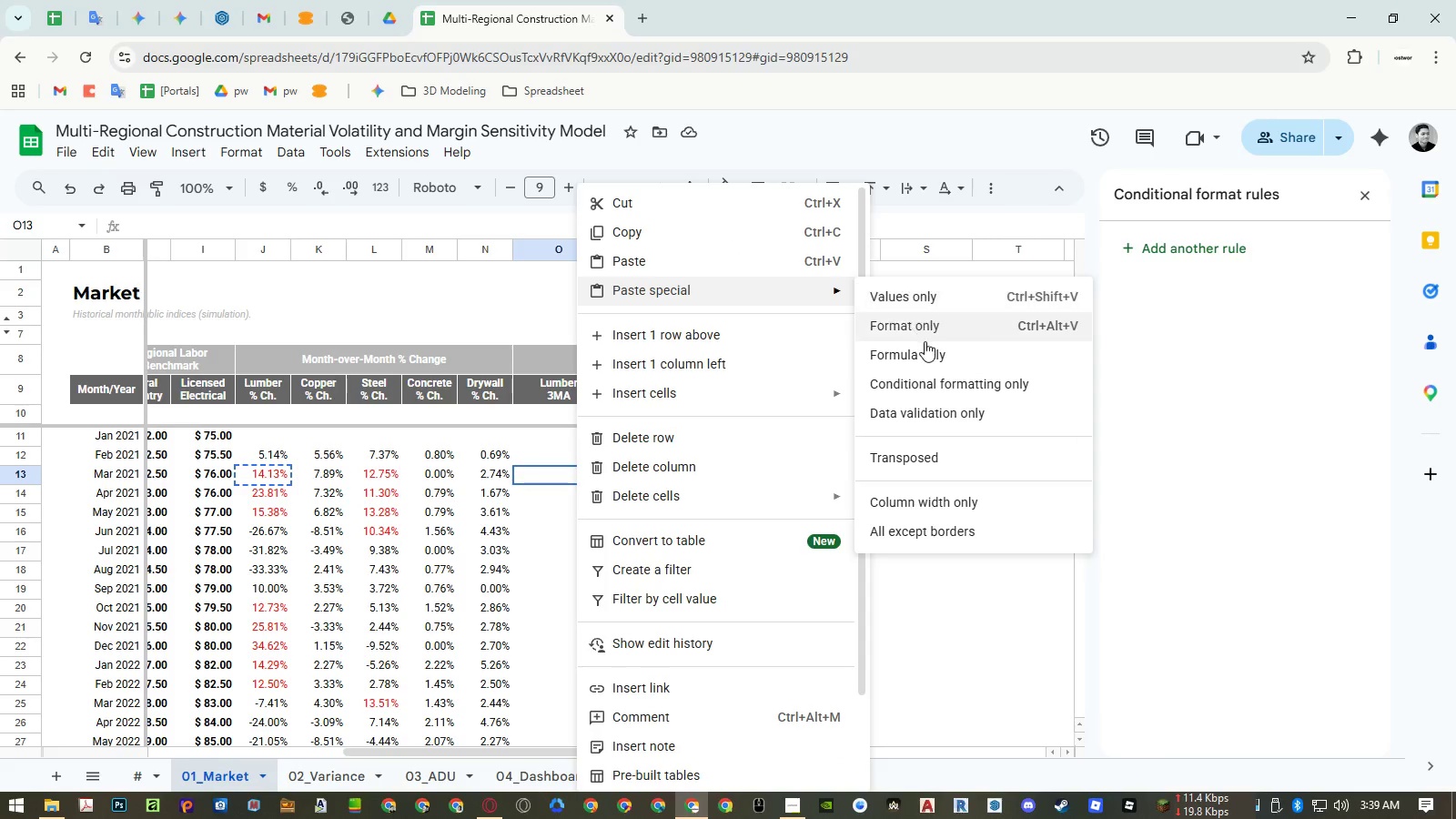 
left_click([925, 344])
 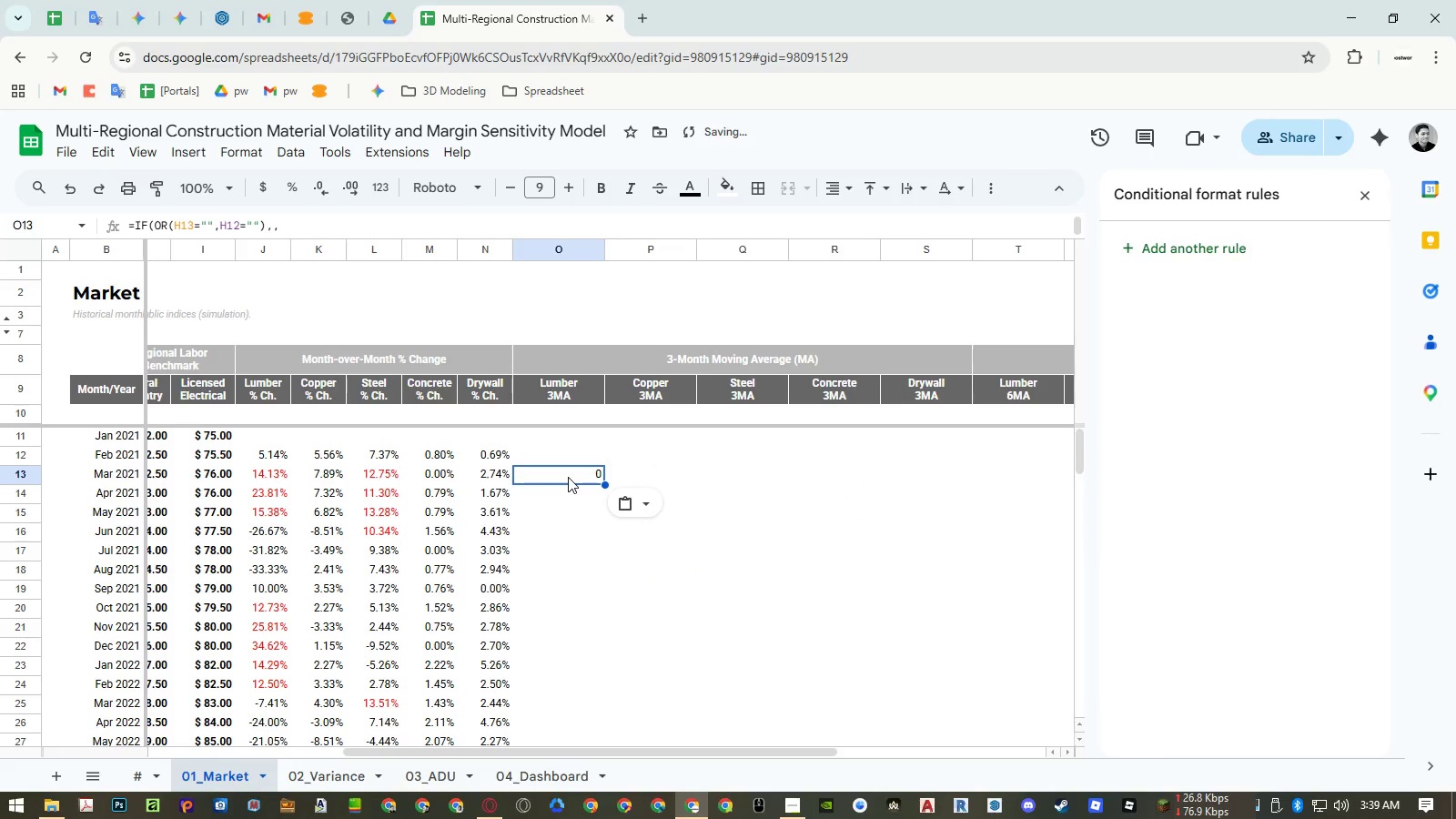 
double_click([568, 477])
 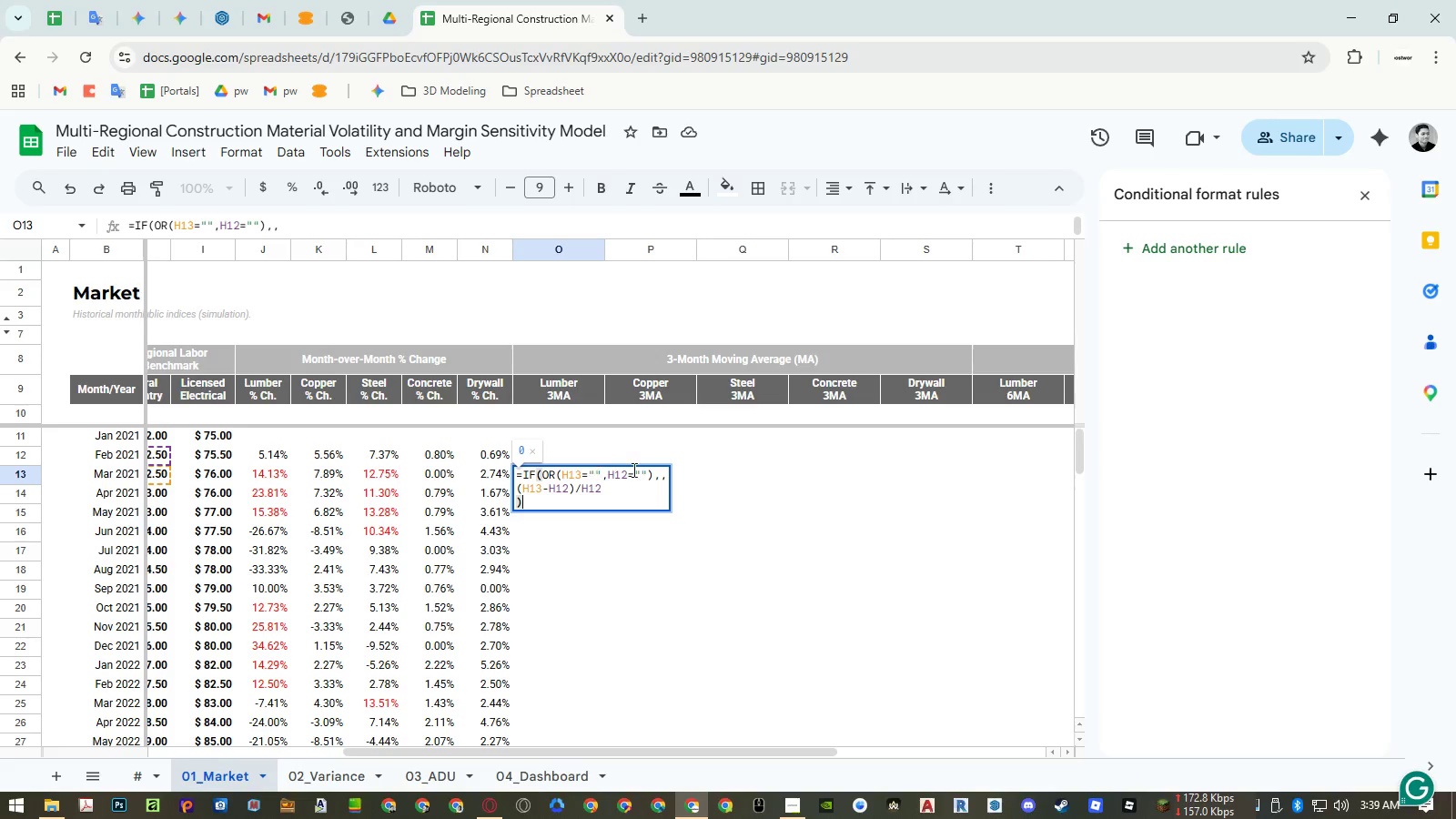 
wait(7.5)
 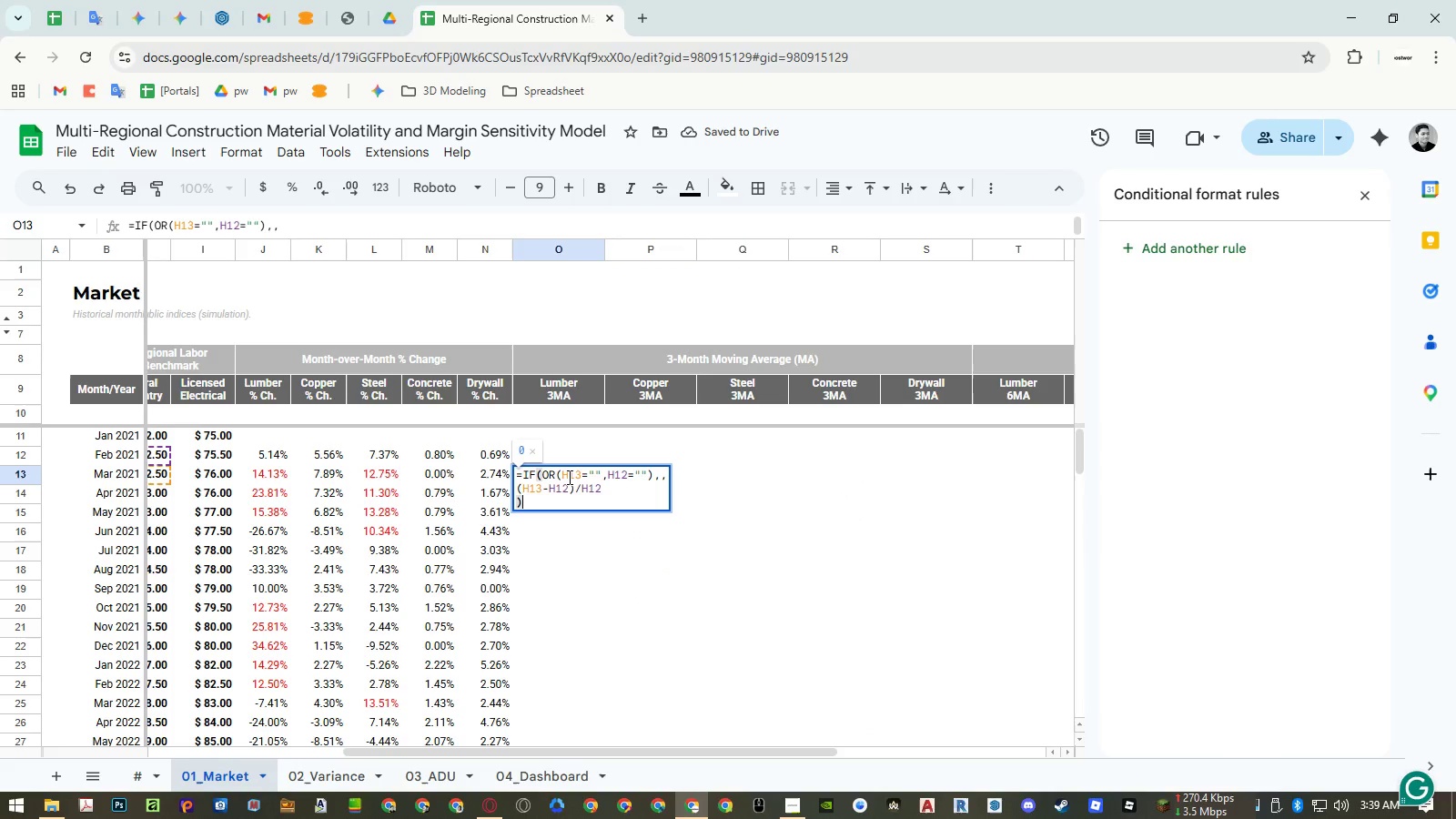 
left_click_drag(start_coordinate=[645, 470], to_coordinate=[604, 473])
 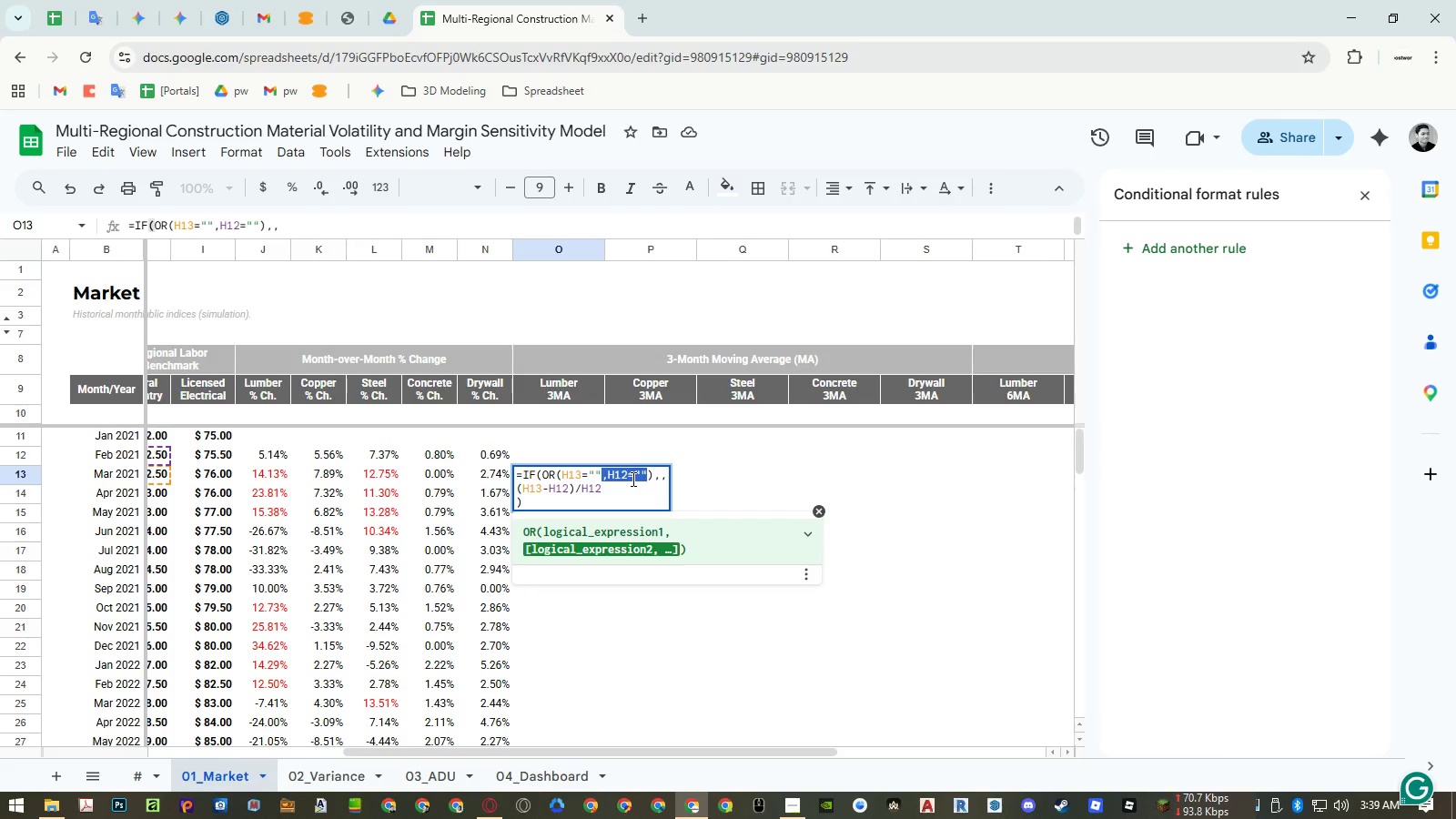 
key(Escape)
 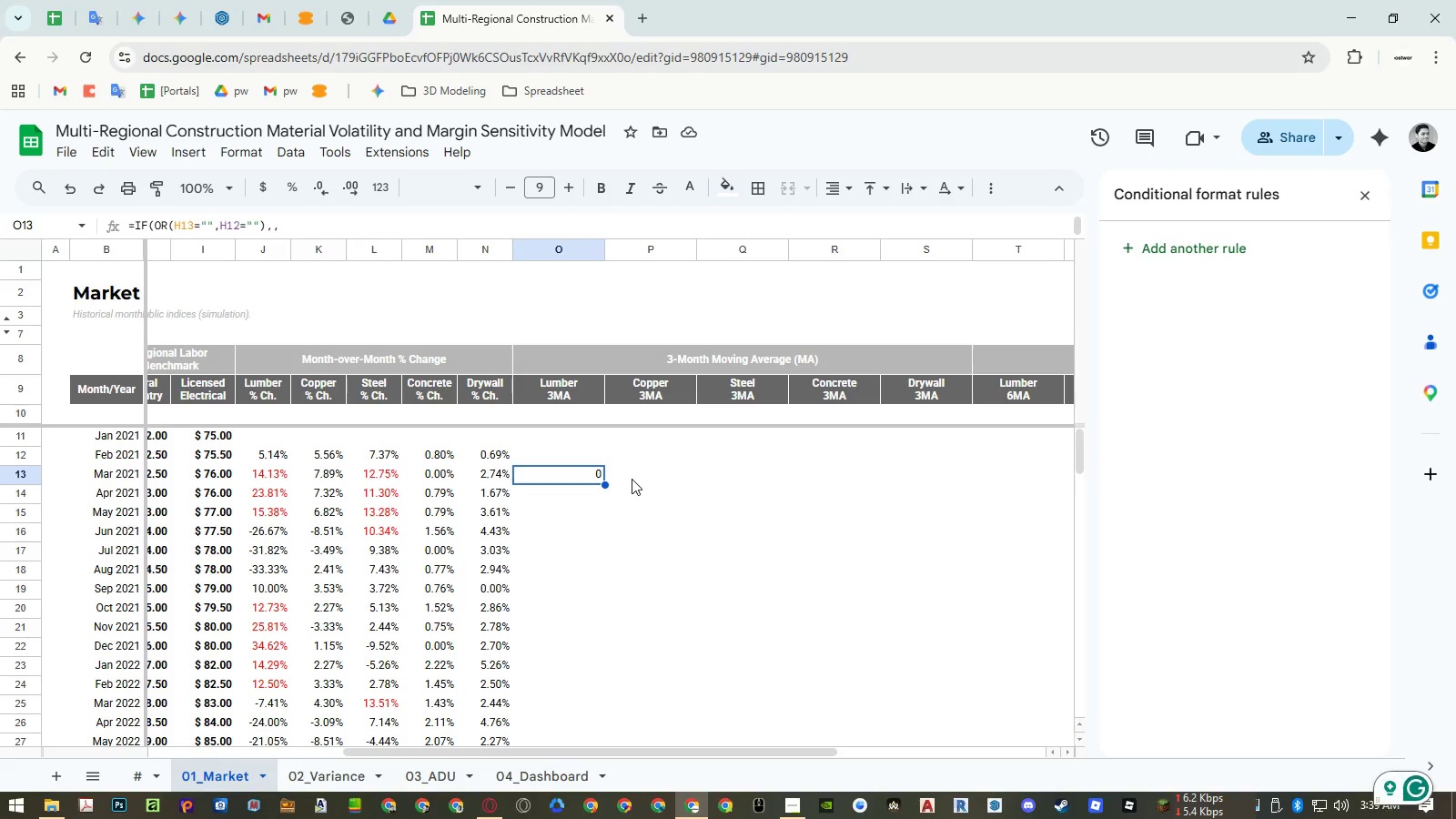 
key(Control+ControlLeft)
 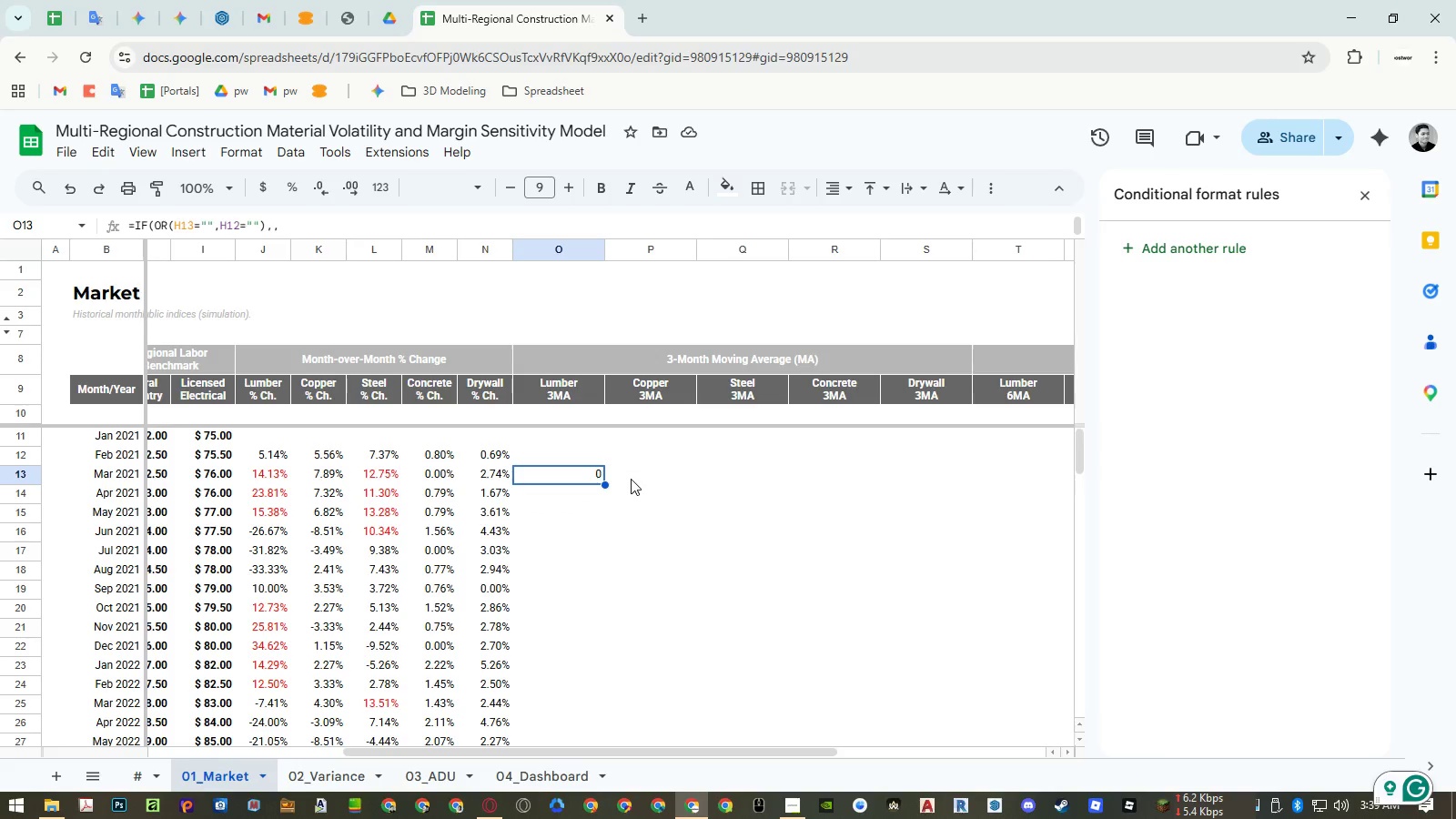 
key(Control+Z)
 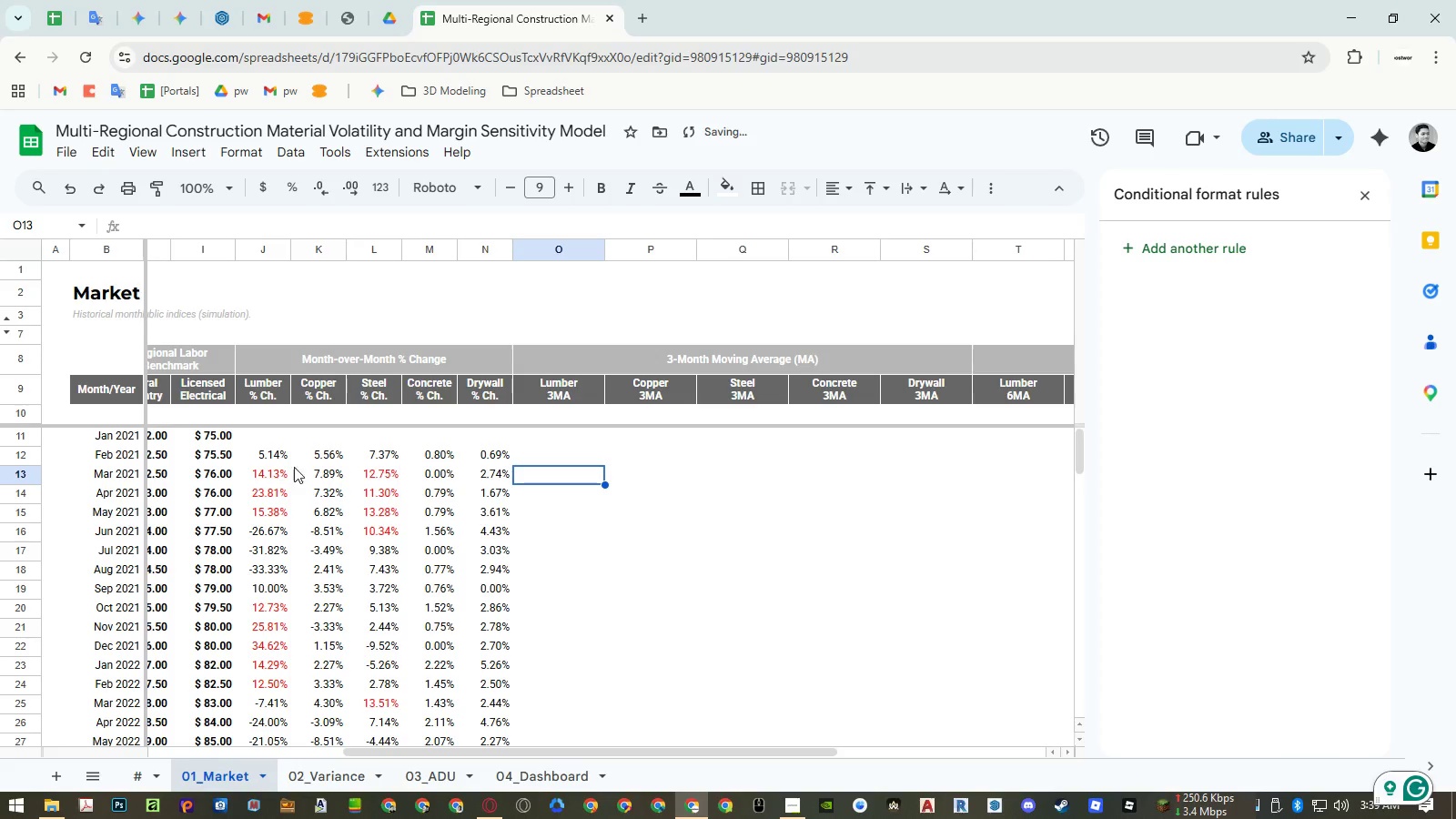 
left_click([265, 454])
 